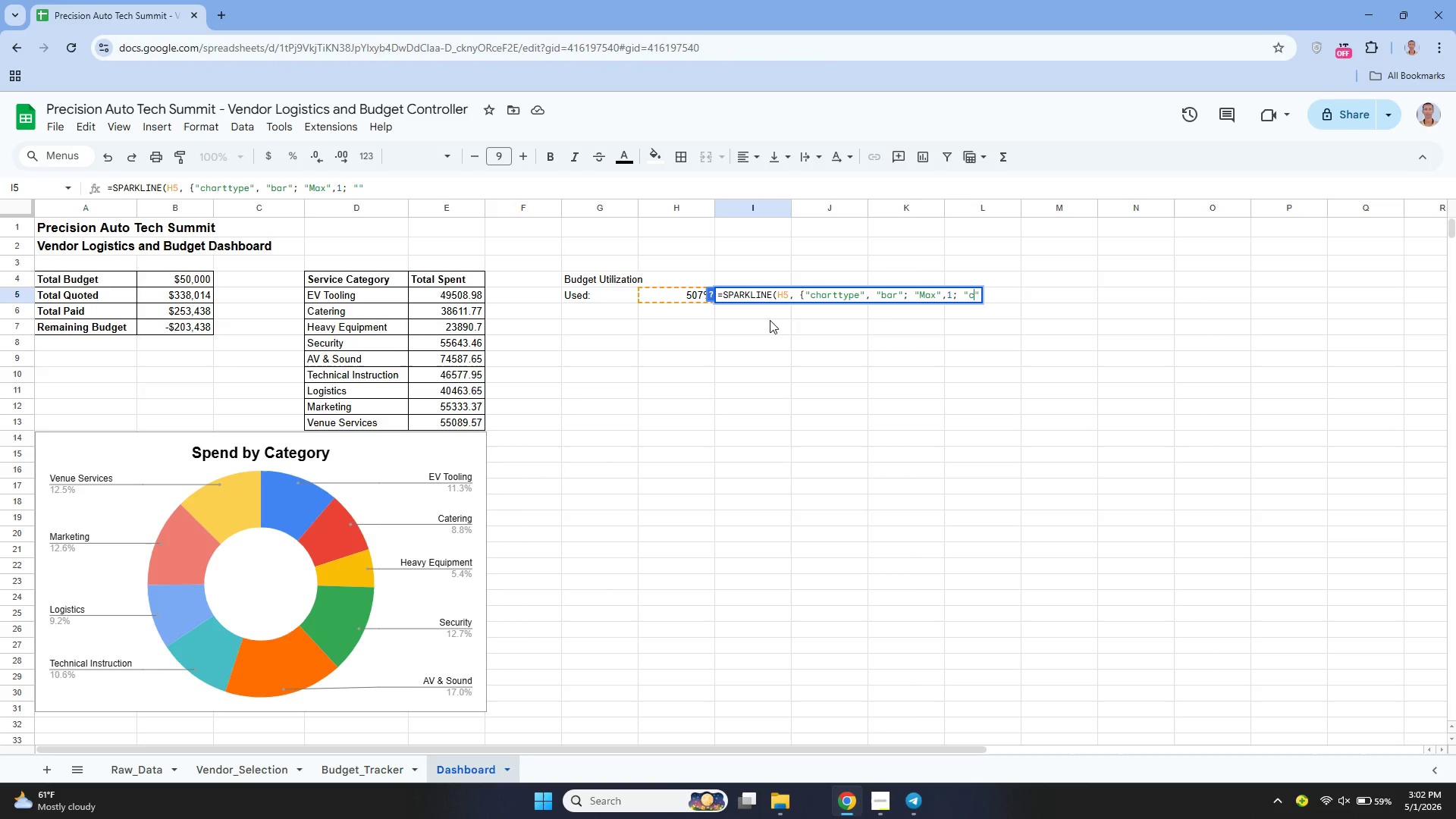 
type(color1)
 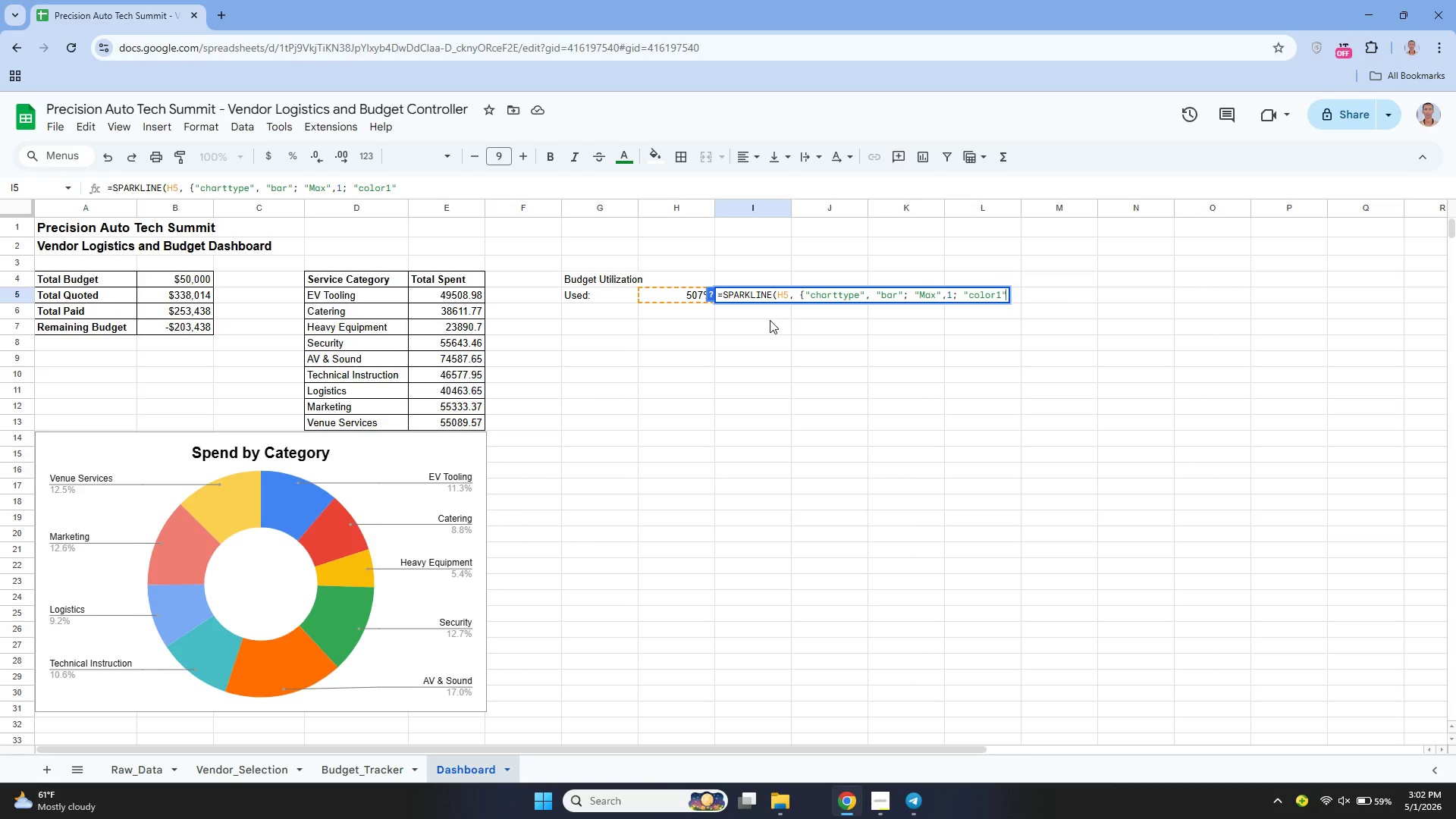 
key(ArrowRight)
 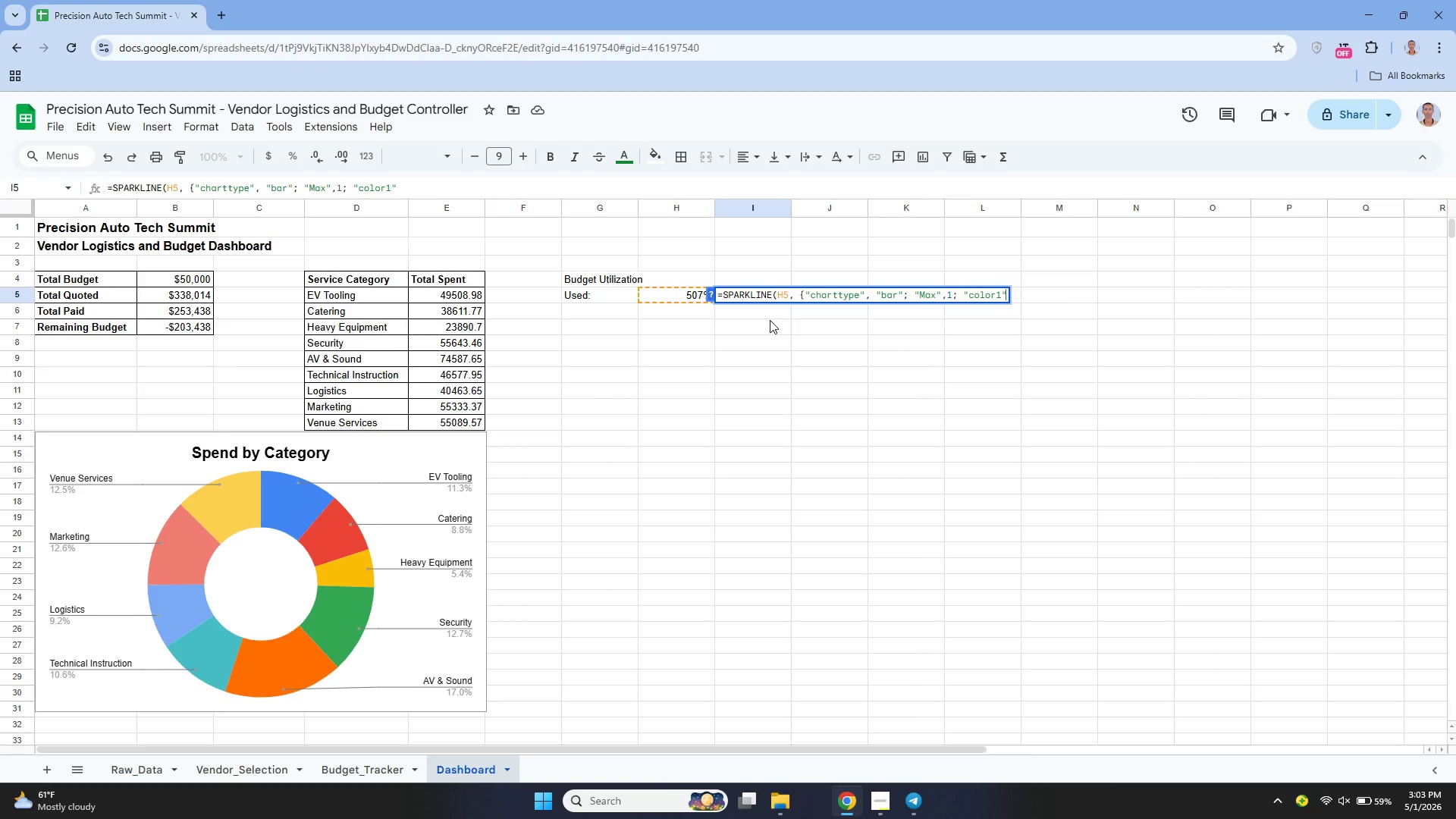 
key(Comma)
 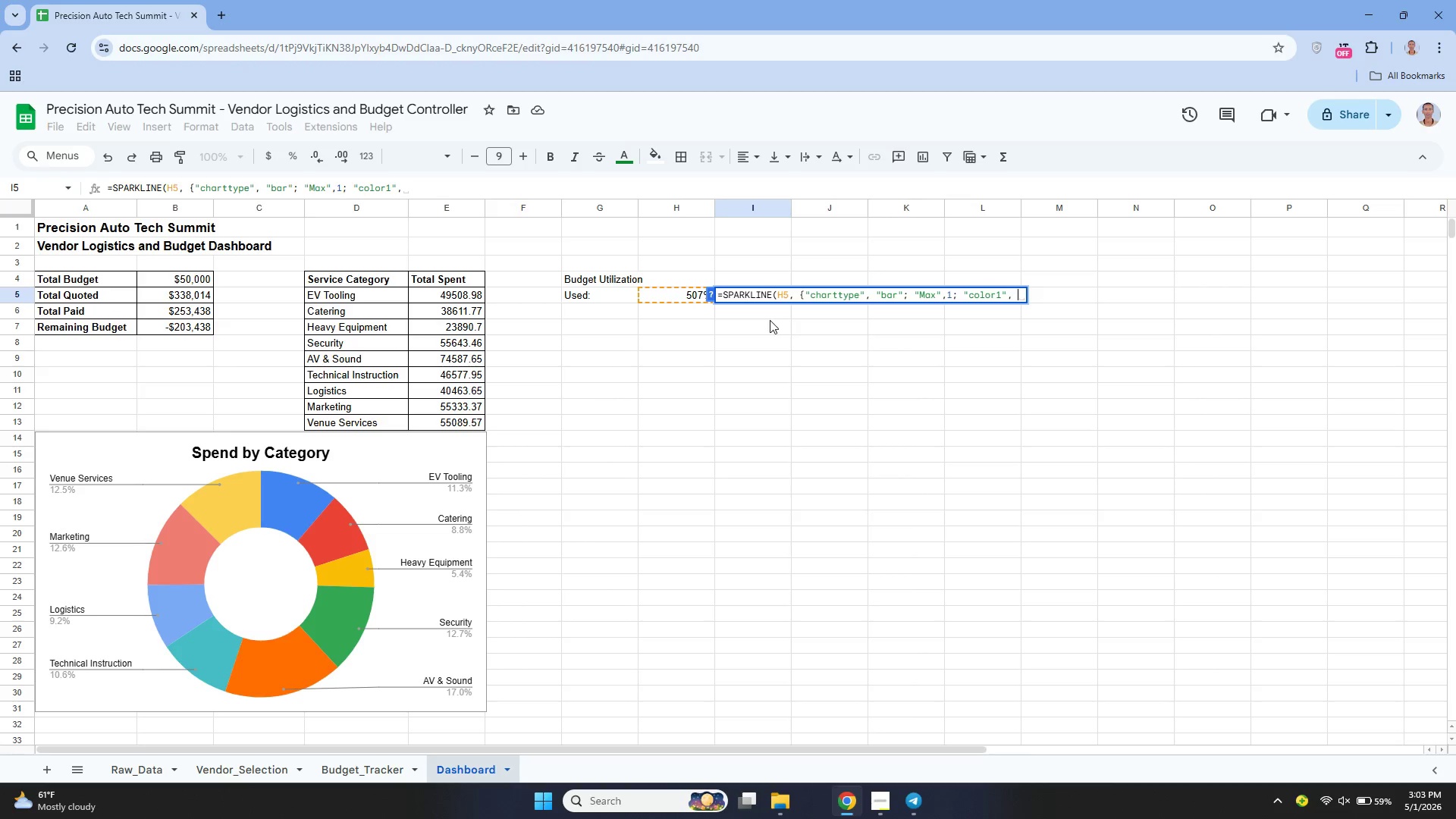 
key(Space)
 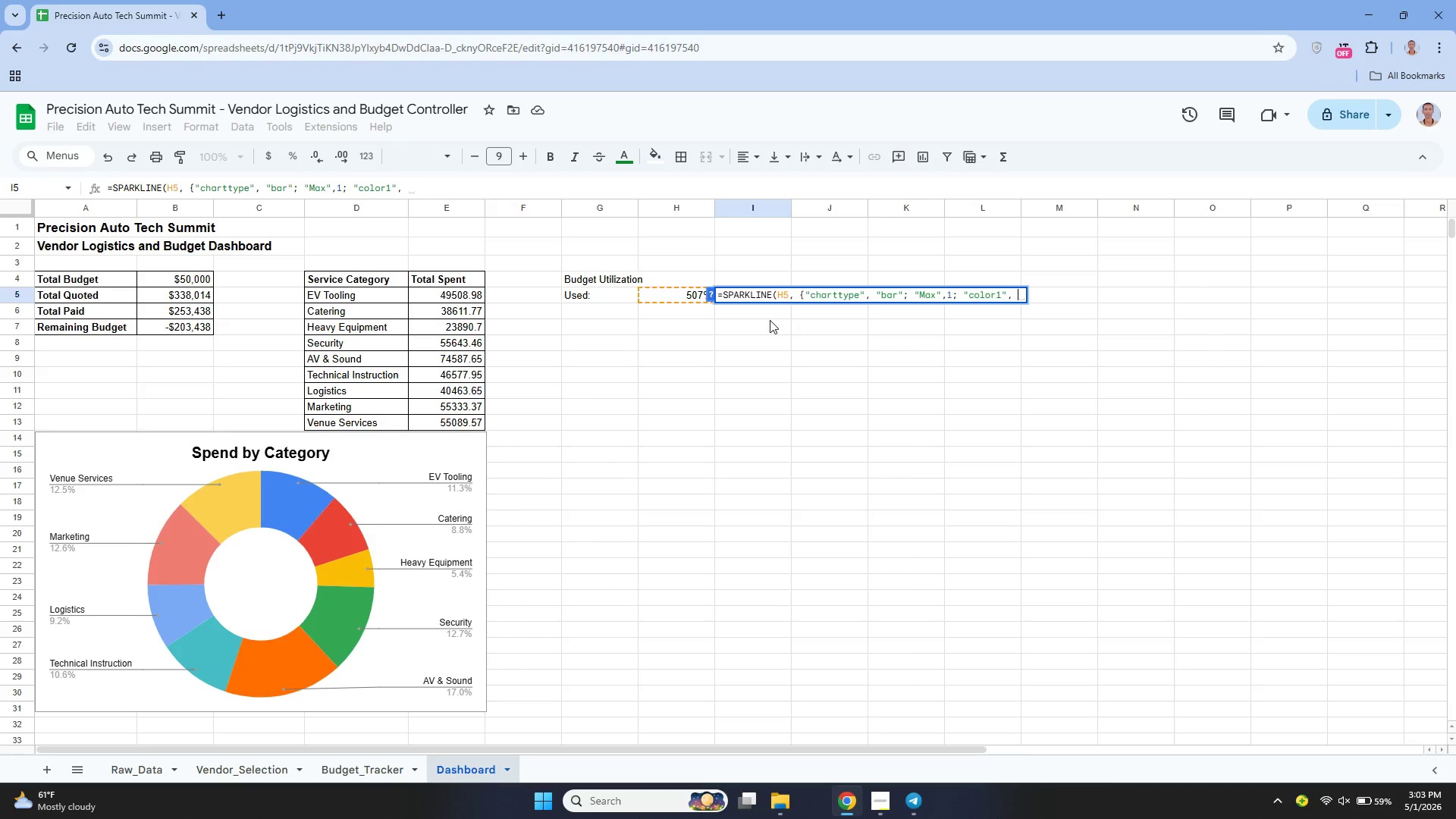 
key(Shift+Quote)
 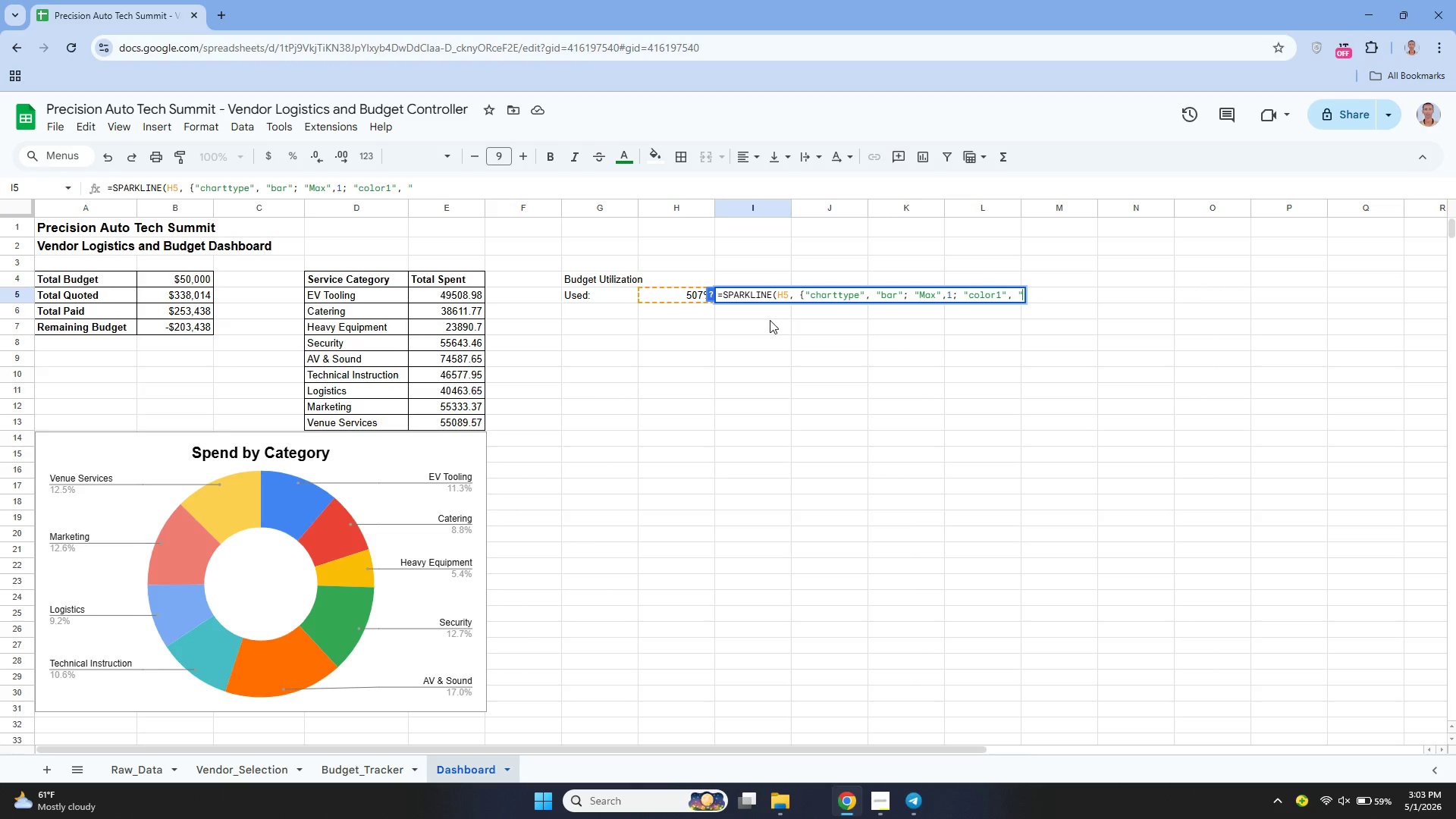 
key(Shift+Quote)
 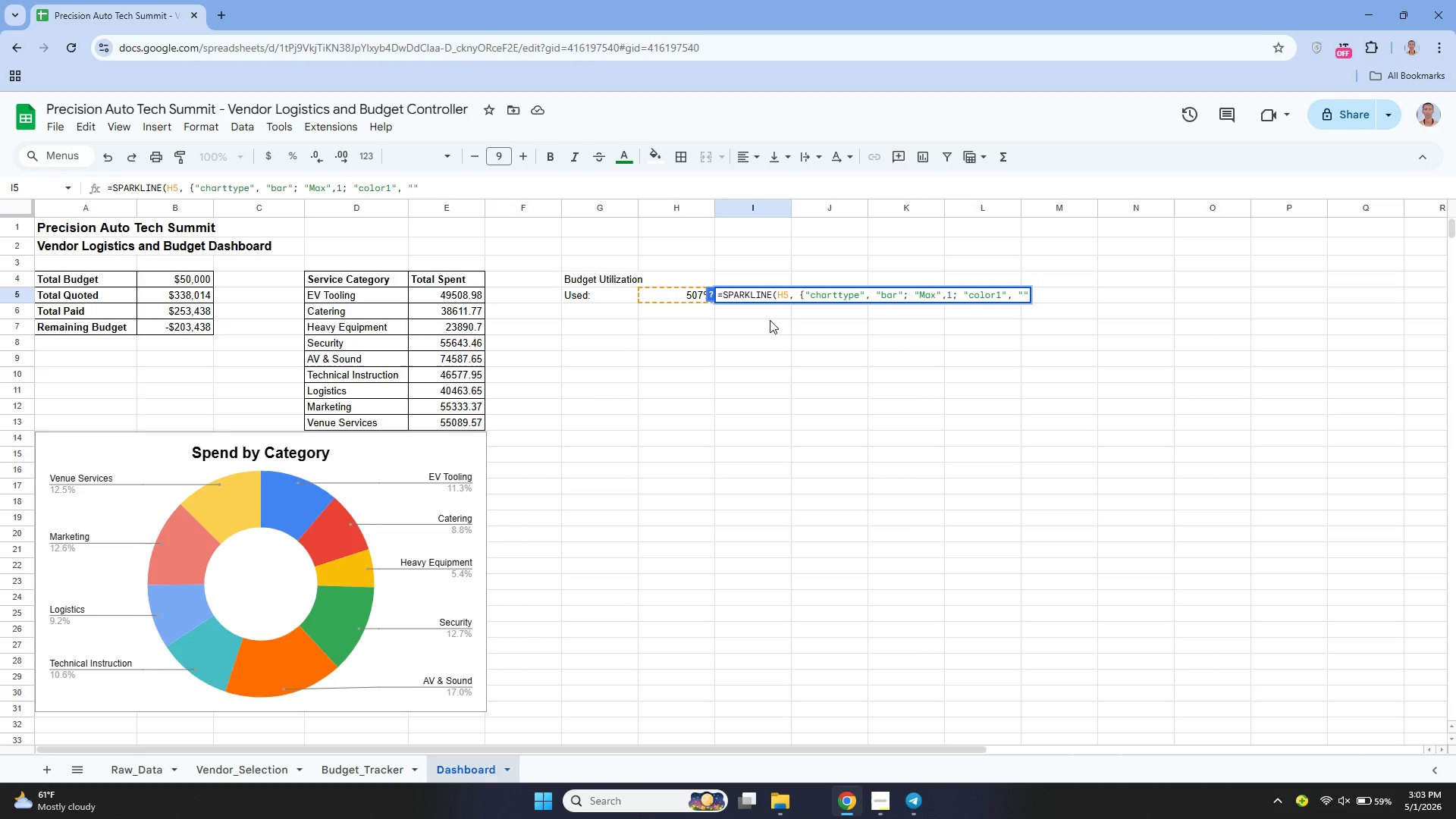 
key(ArrowLeft)
 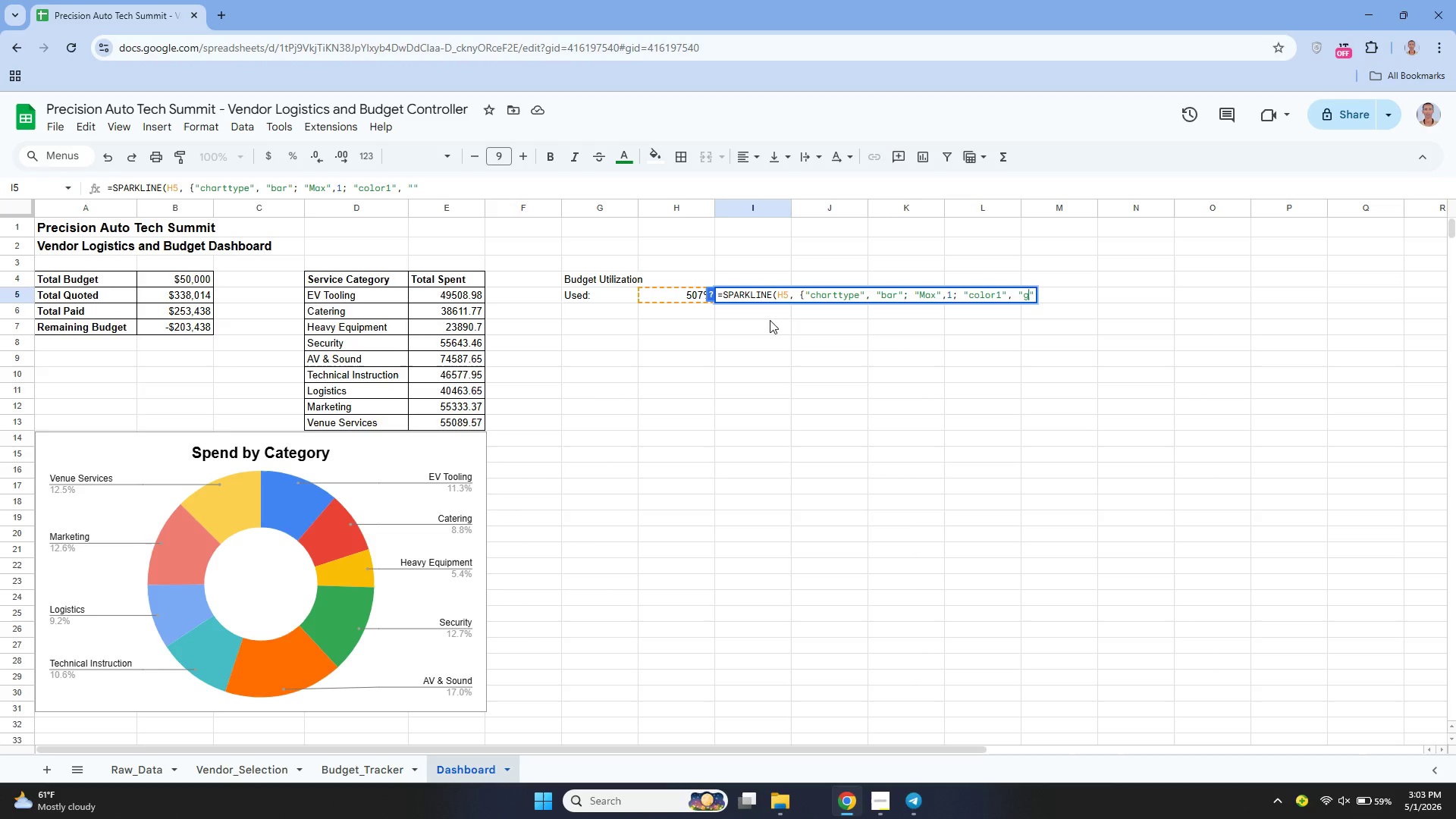 
type(green)
 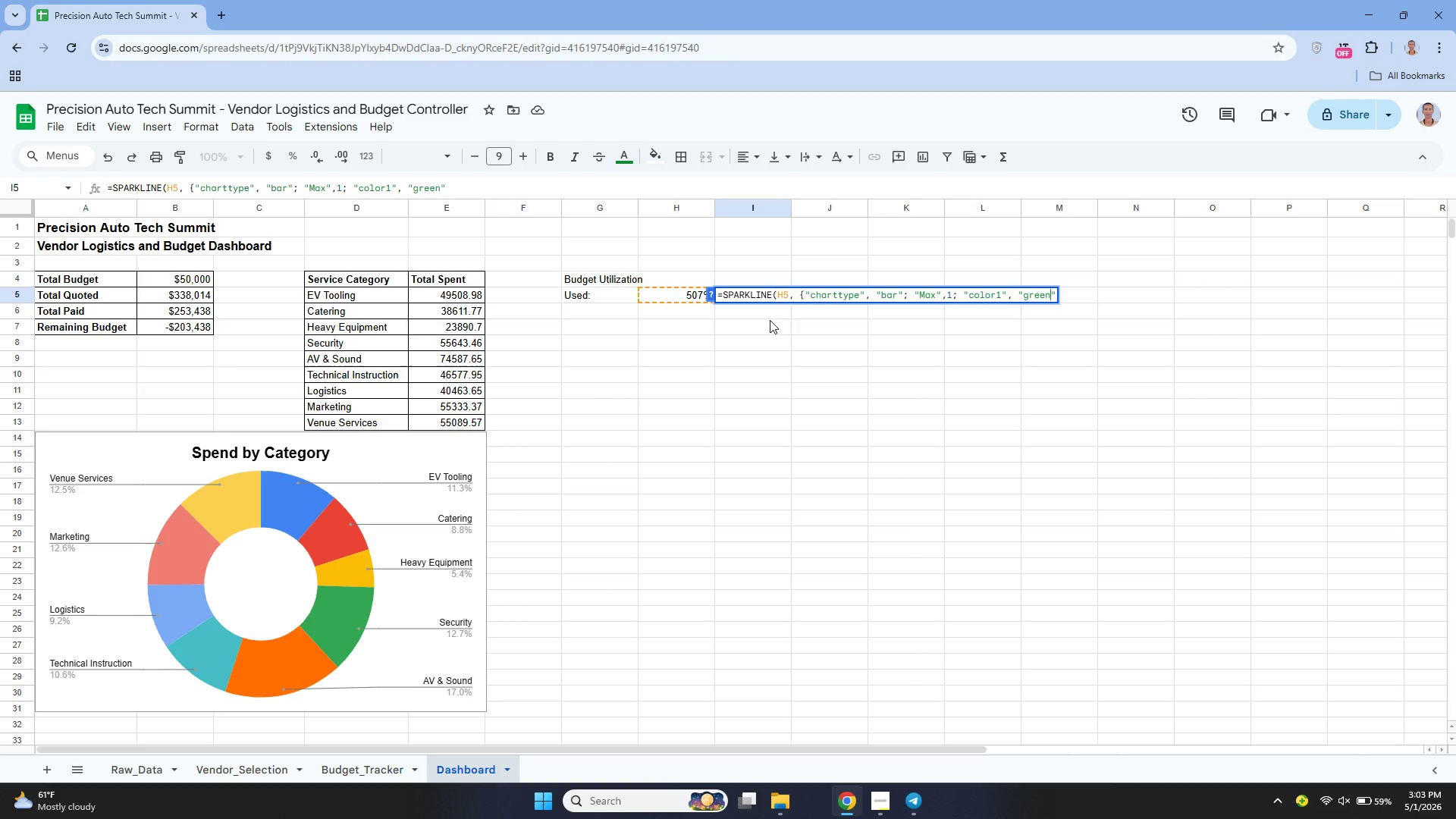 
key(ArrowRight)
 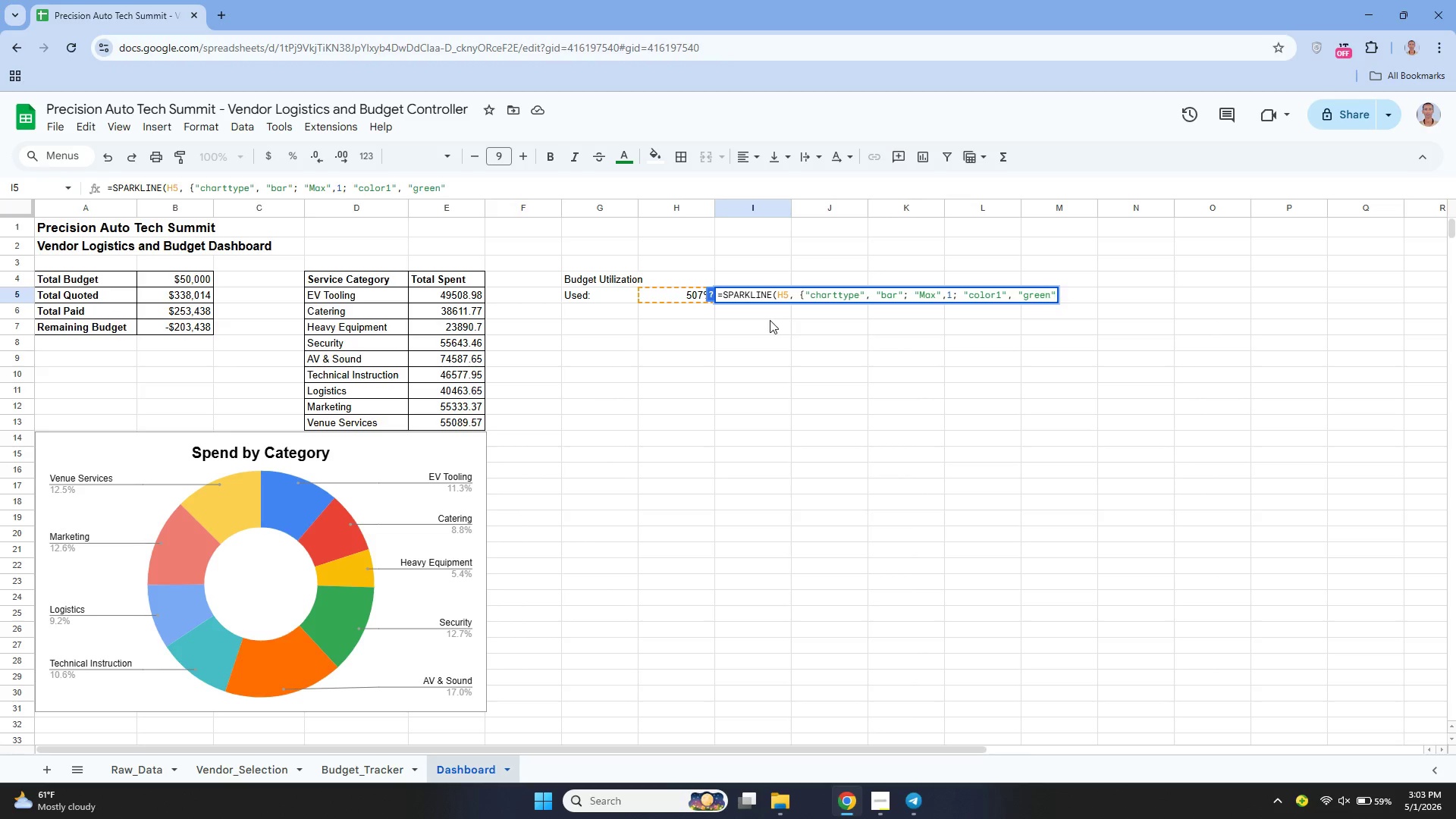 
key(Semicolon)
 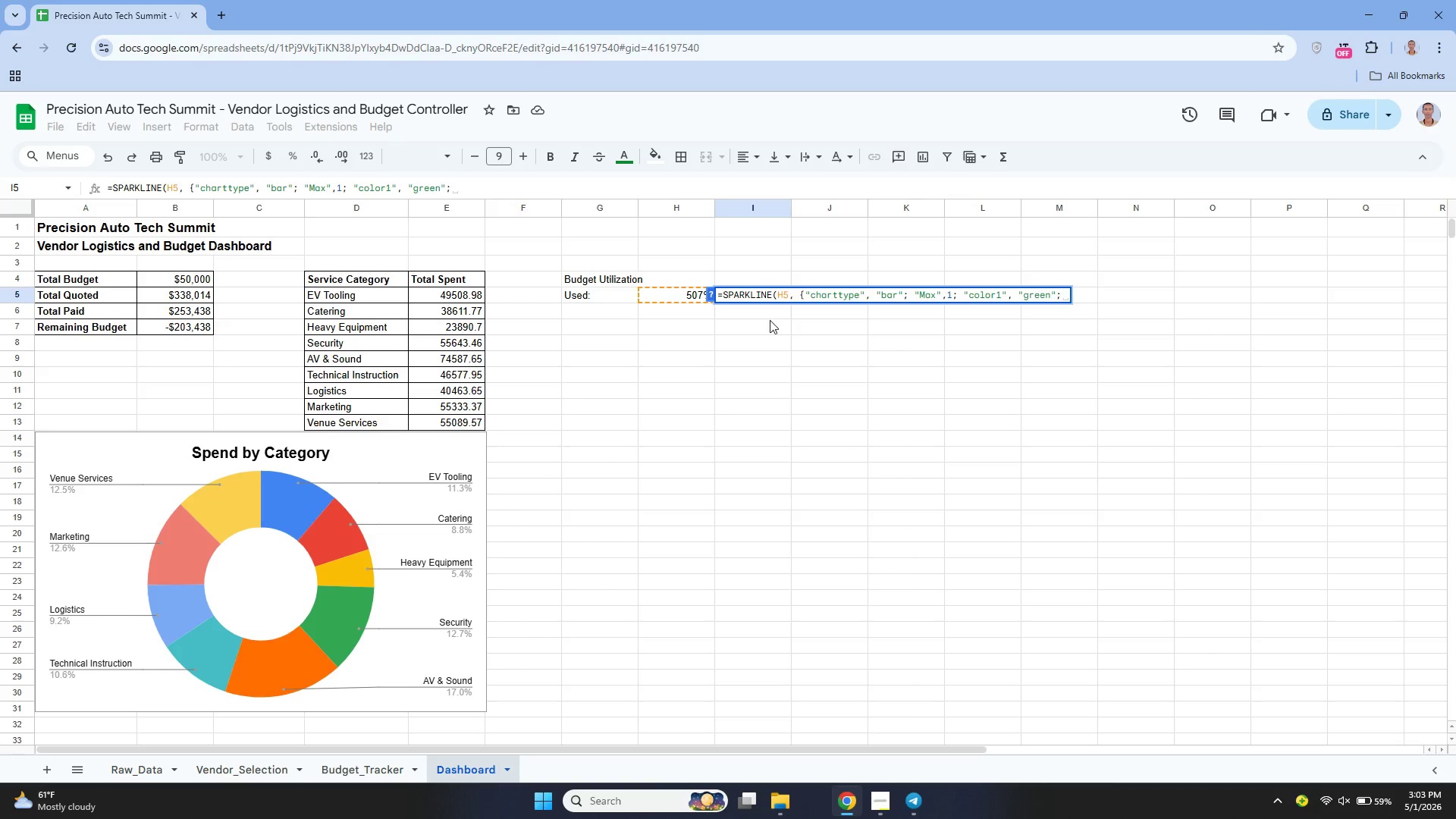 
key(Space)
 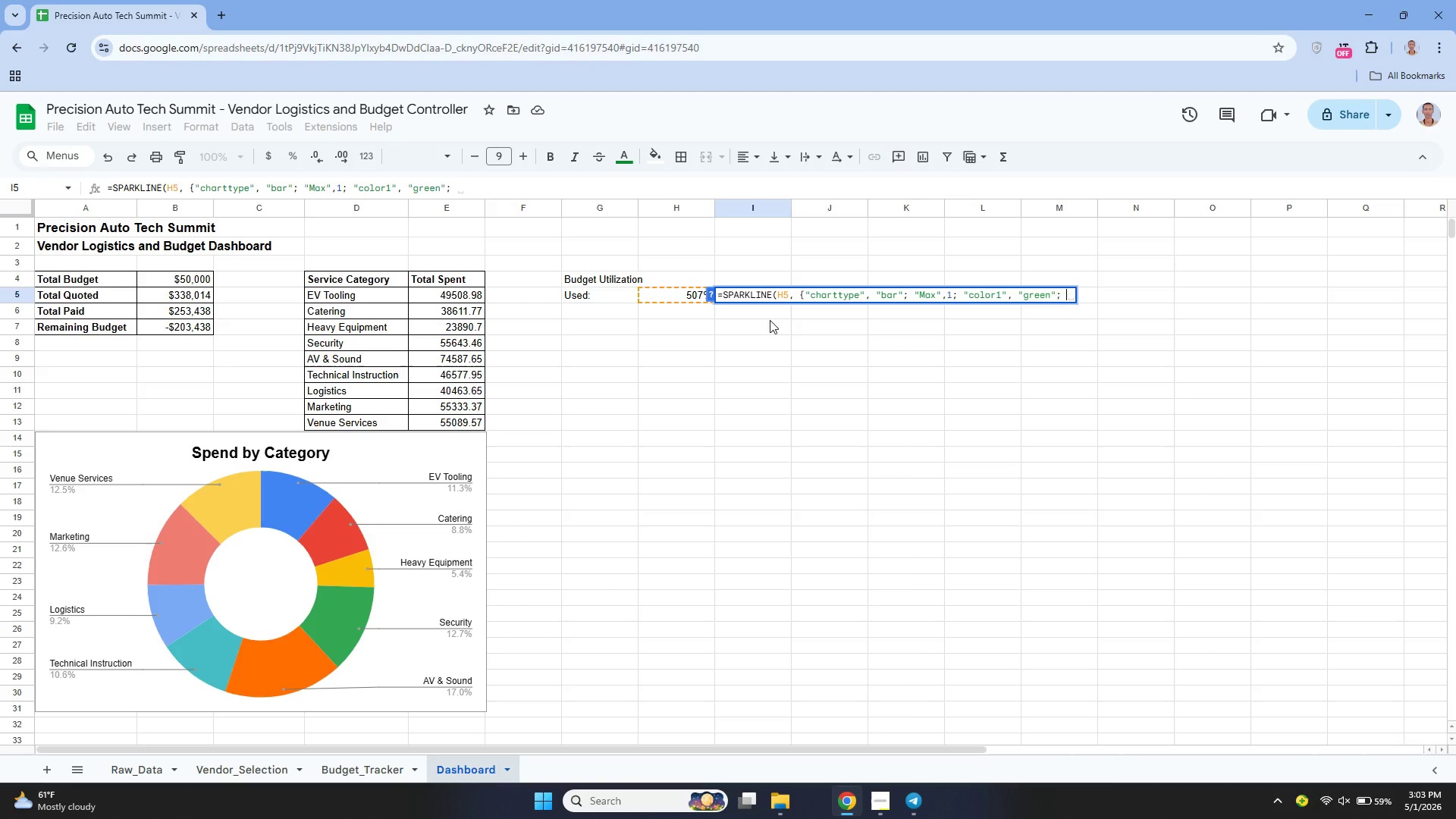 
key(Shift+Quote)
 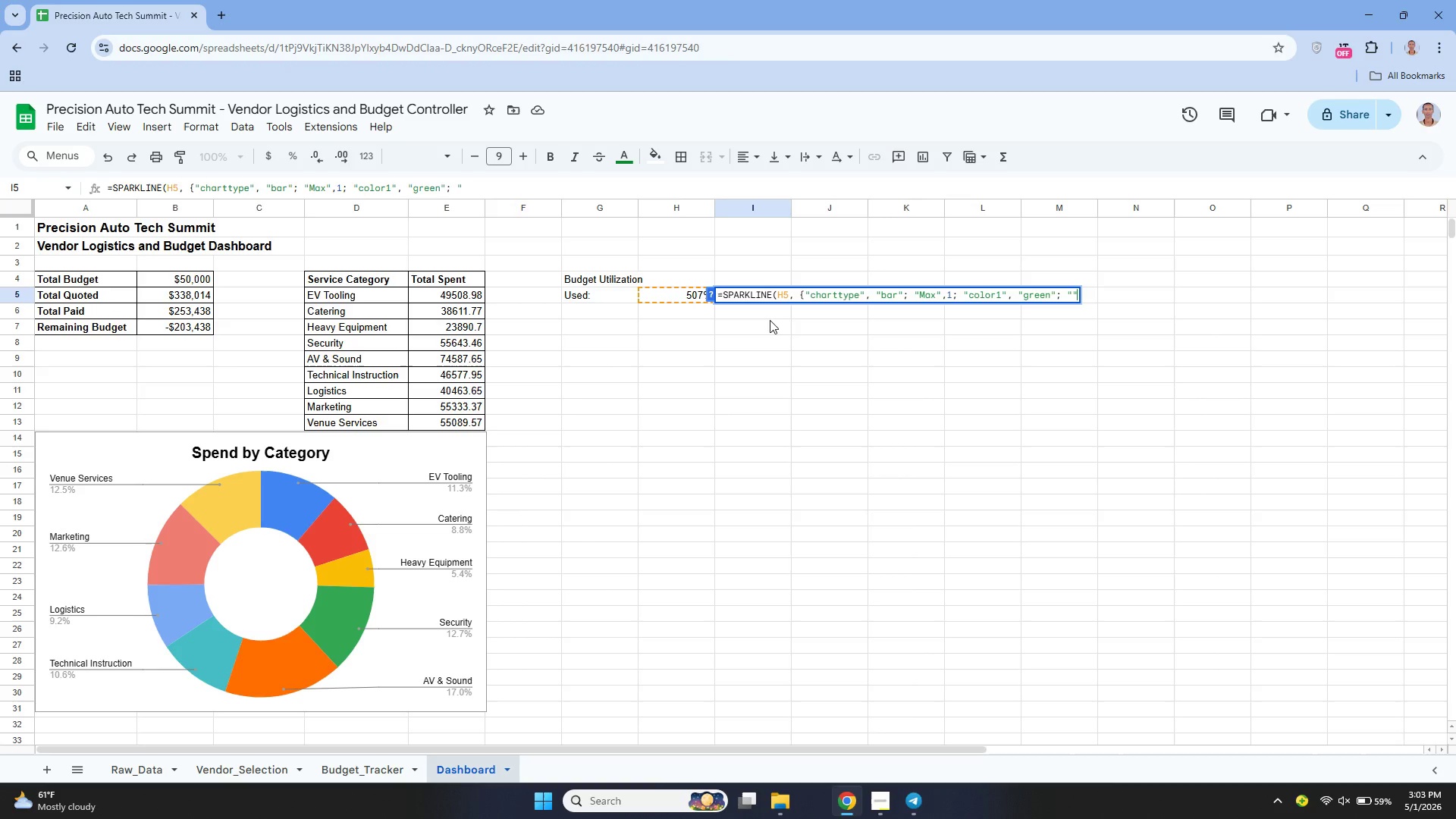 
key(Shift+Quote)
 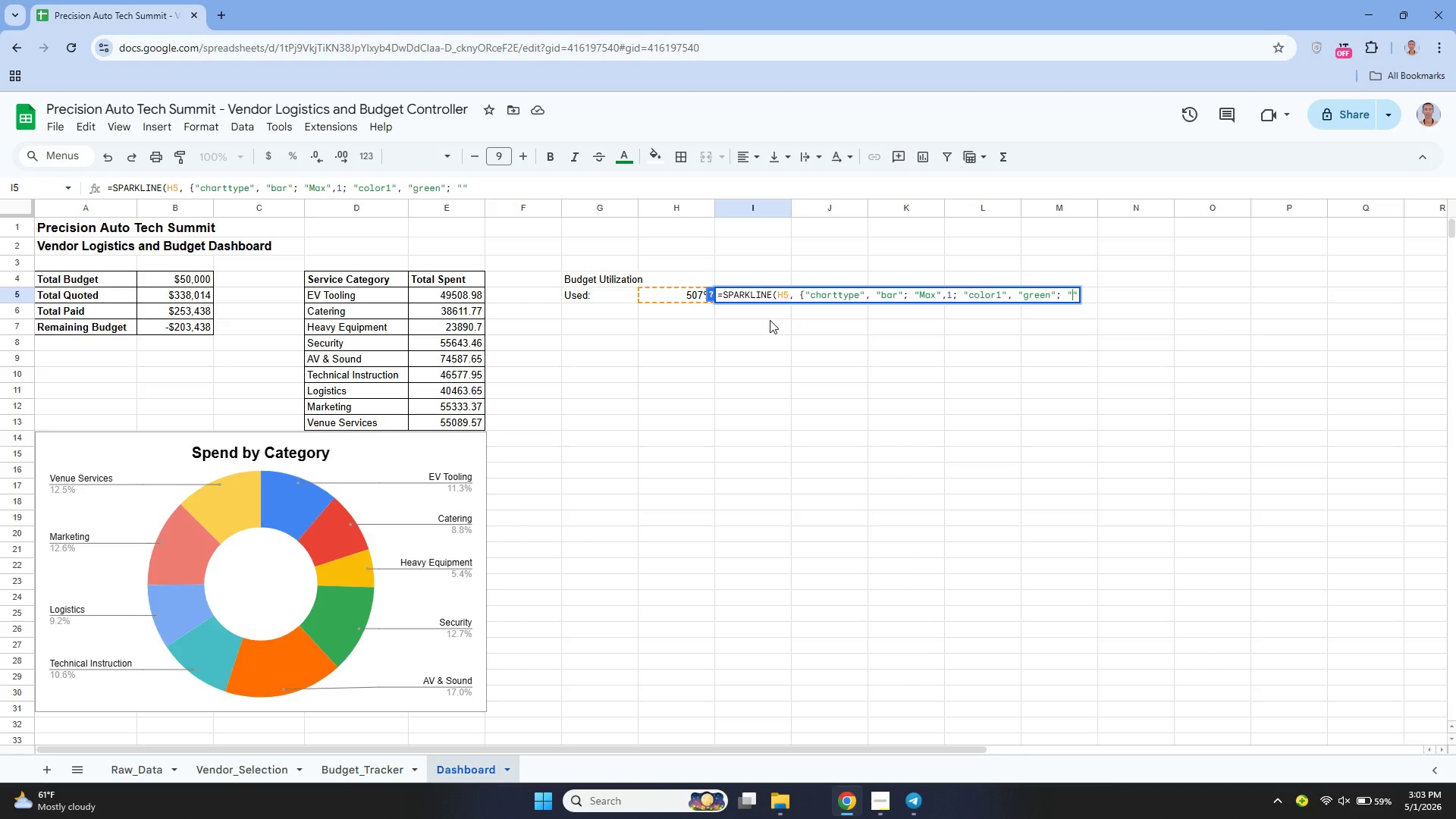 
key(ArrowLeft)
 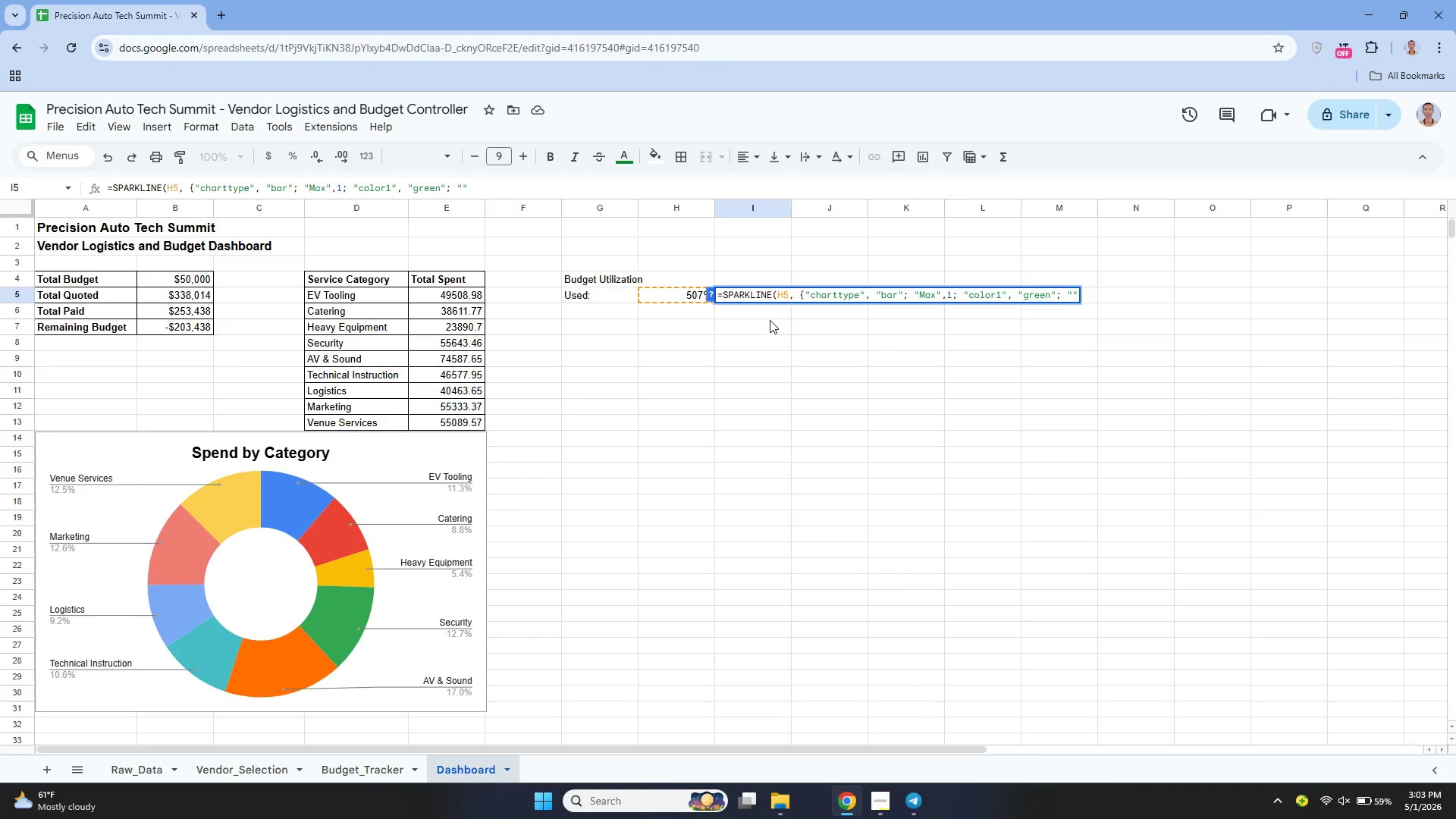 
type(color2)
 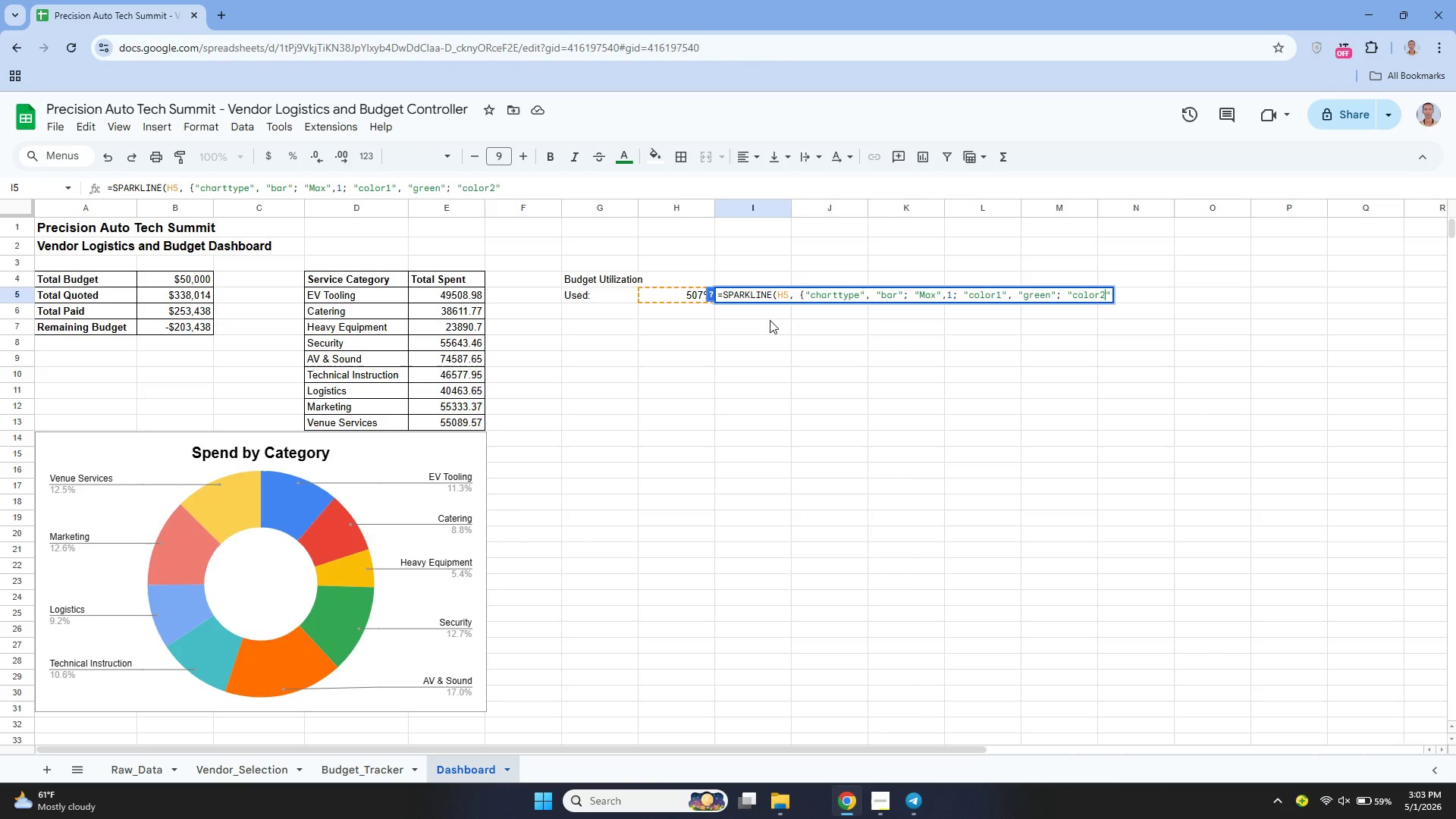 
key(ArrowRight)
 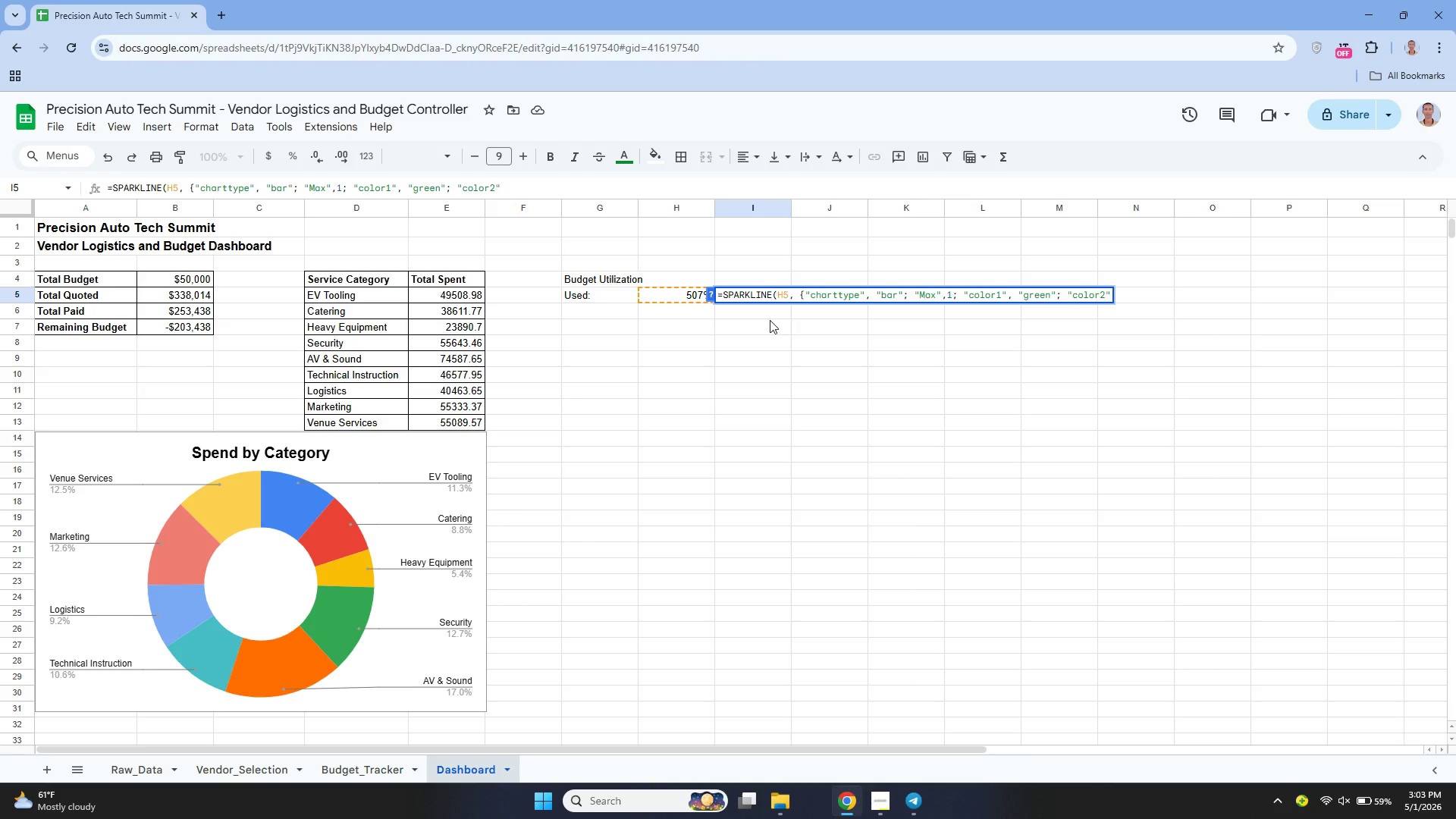 
key(Comma)
 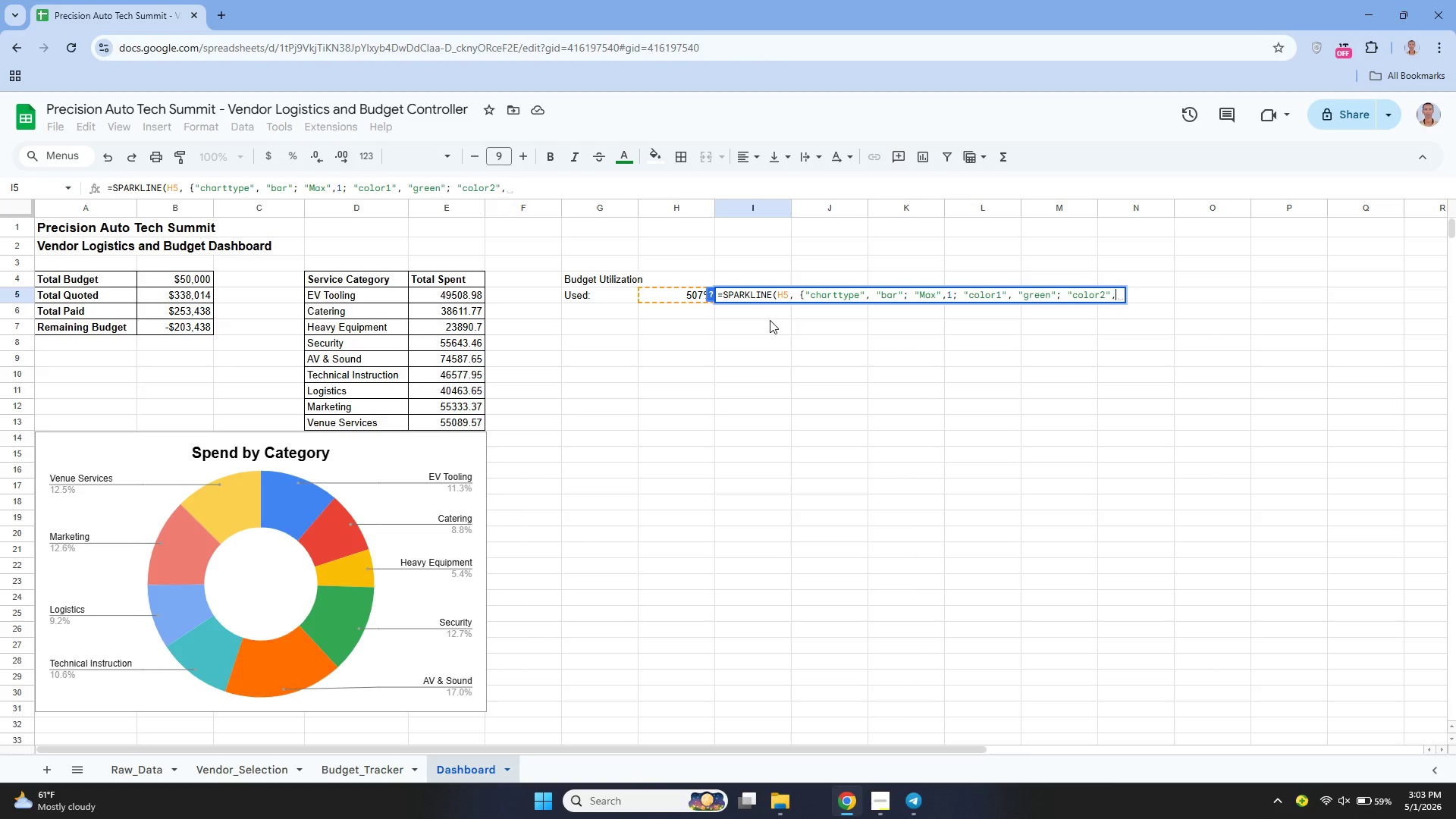 
key(Space)
 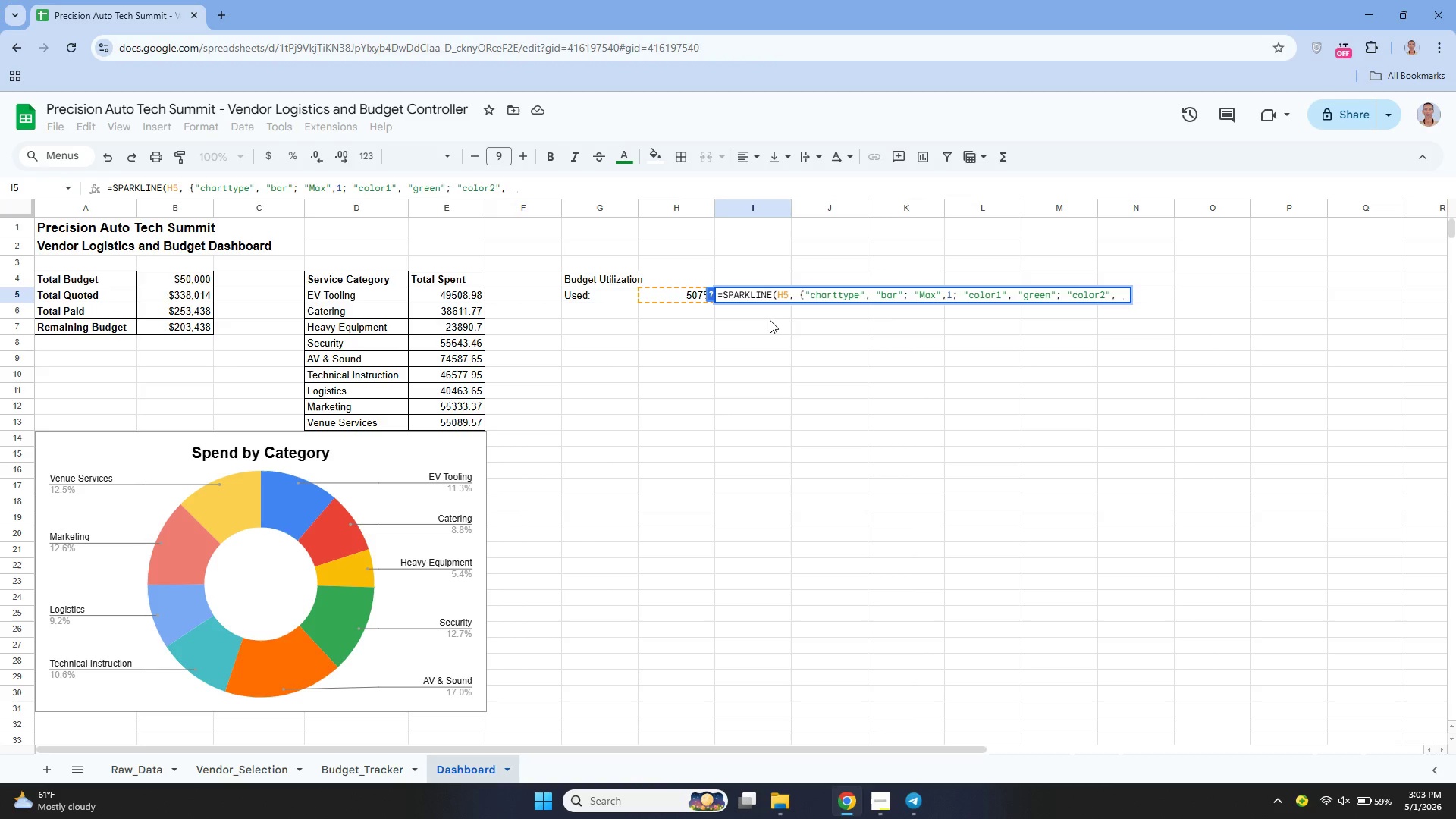 
key(Shift+Quote)
 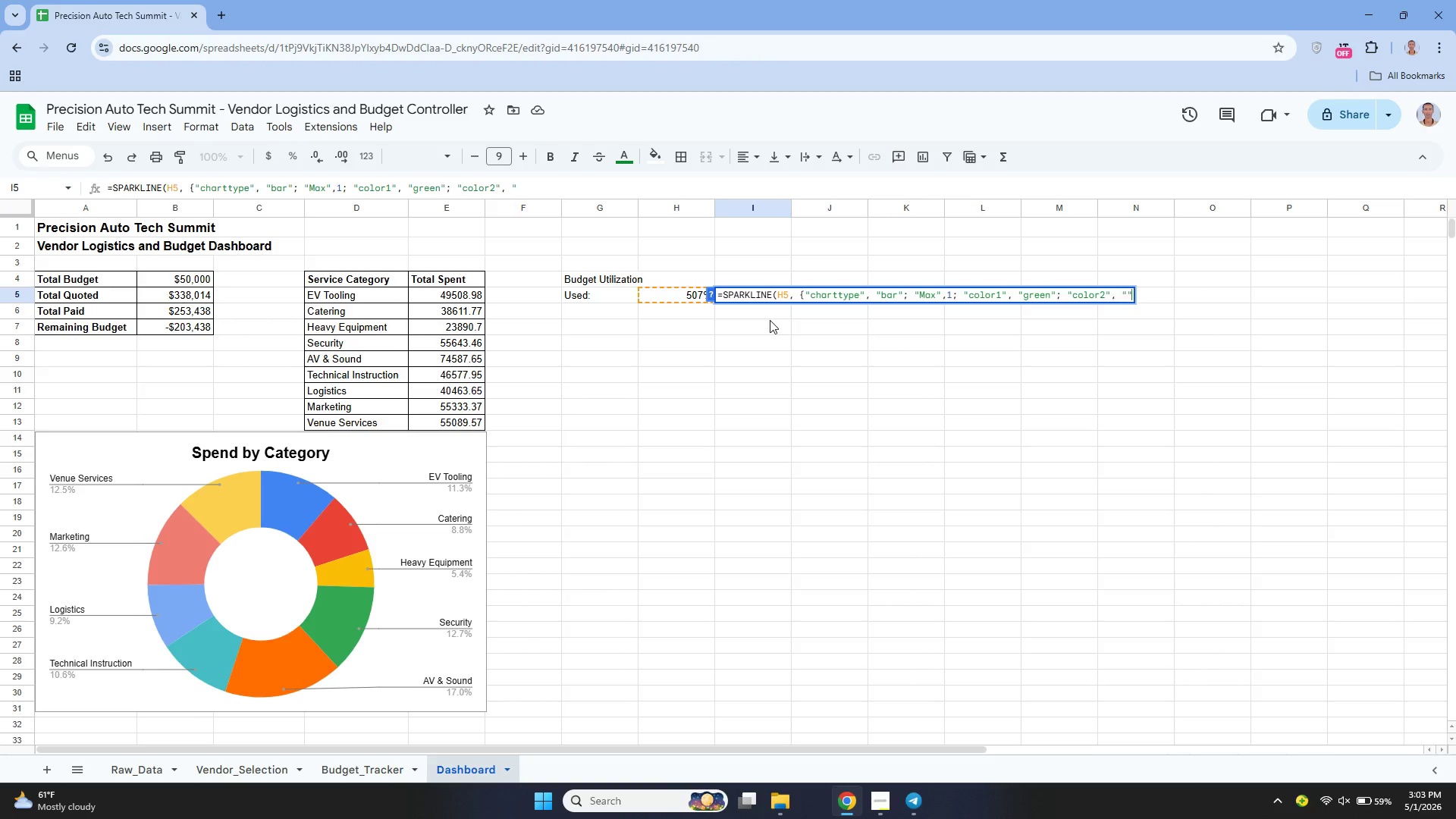 
key(Shift+Quote)
 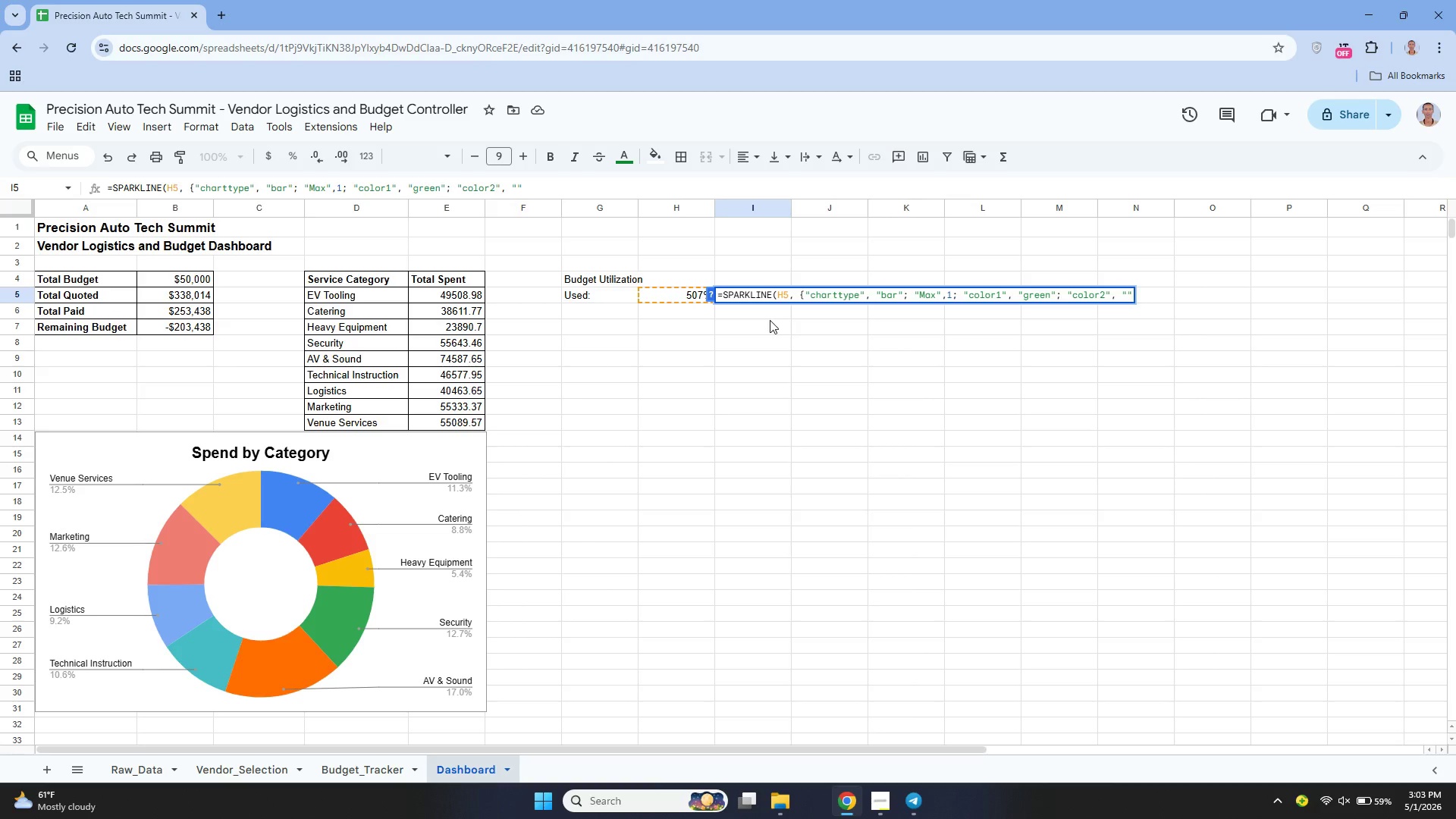 
key(ArrowLeft)
 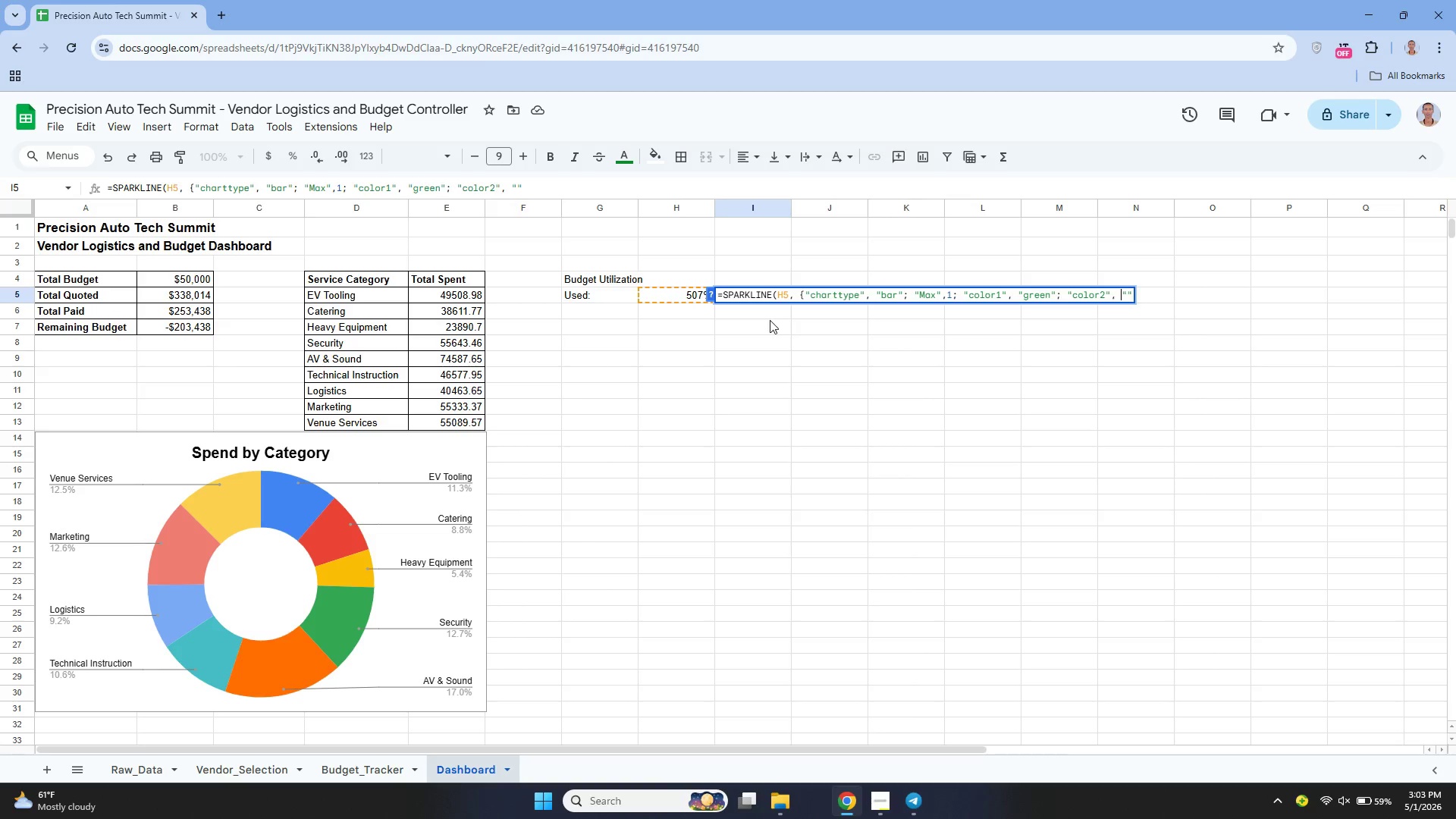 
key(ArrowLeft)
 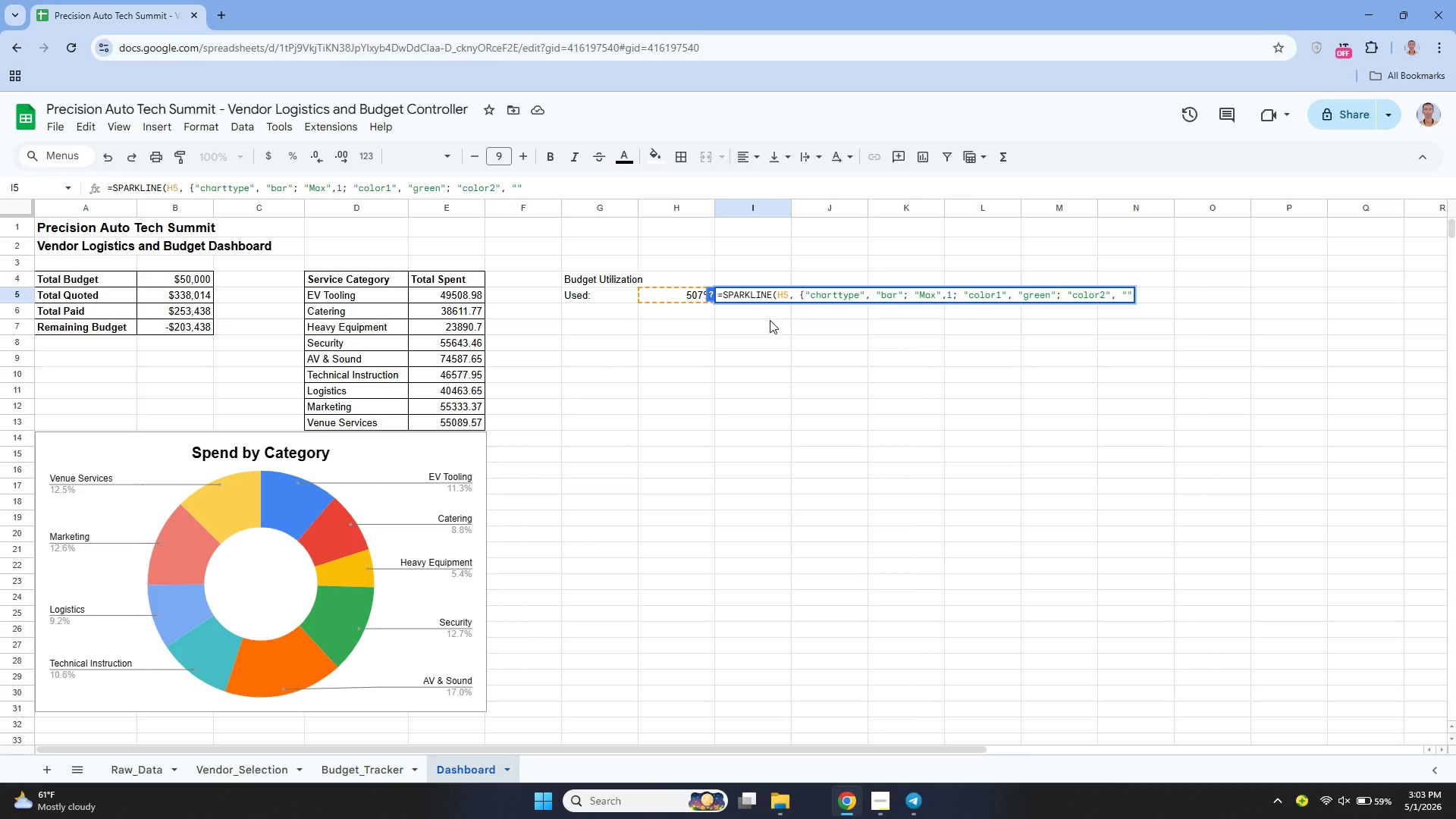 
key(ArrowRight)
 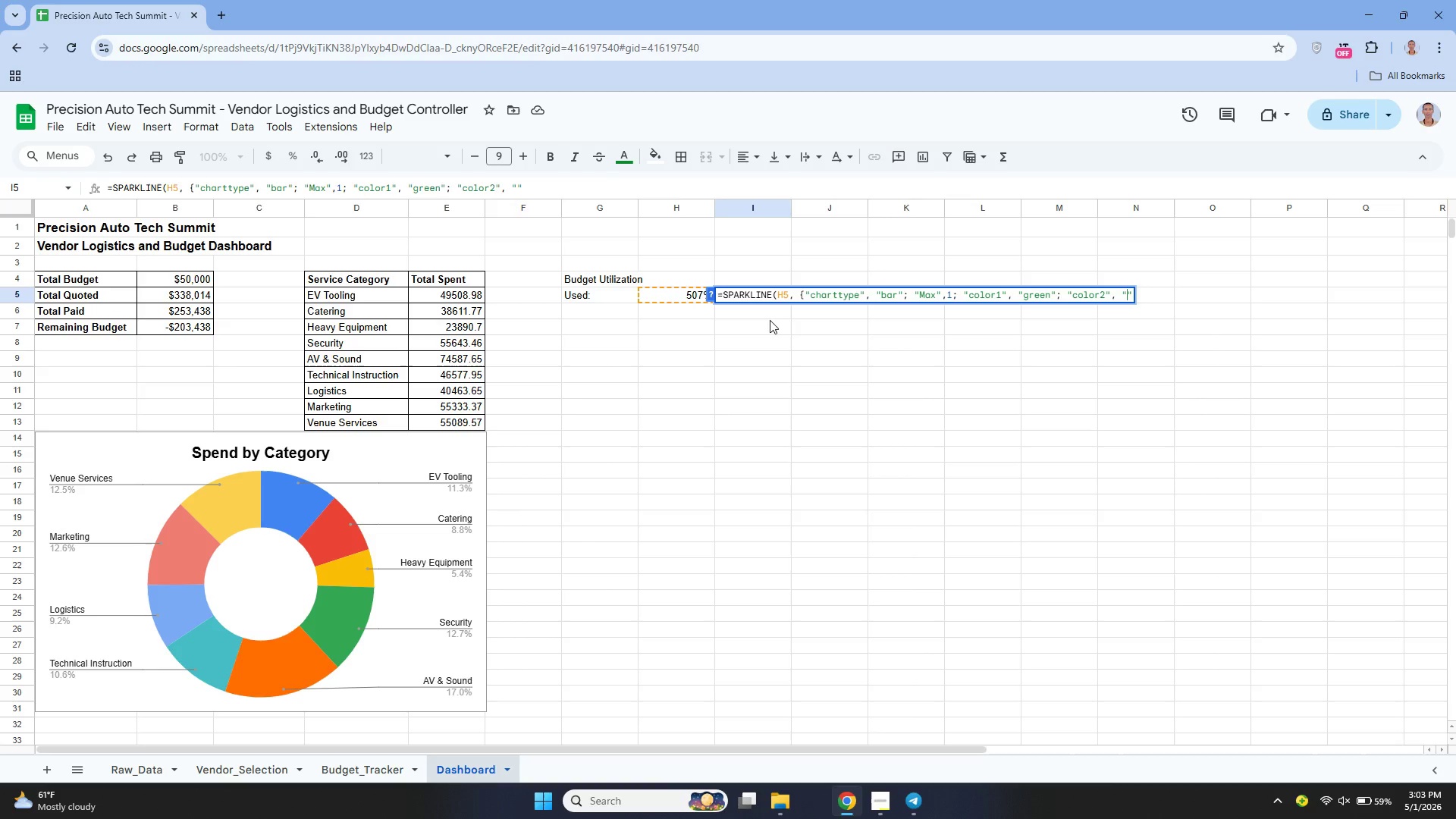 
type(Lightgray)
 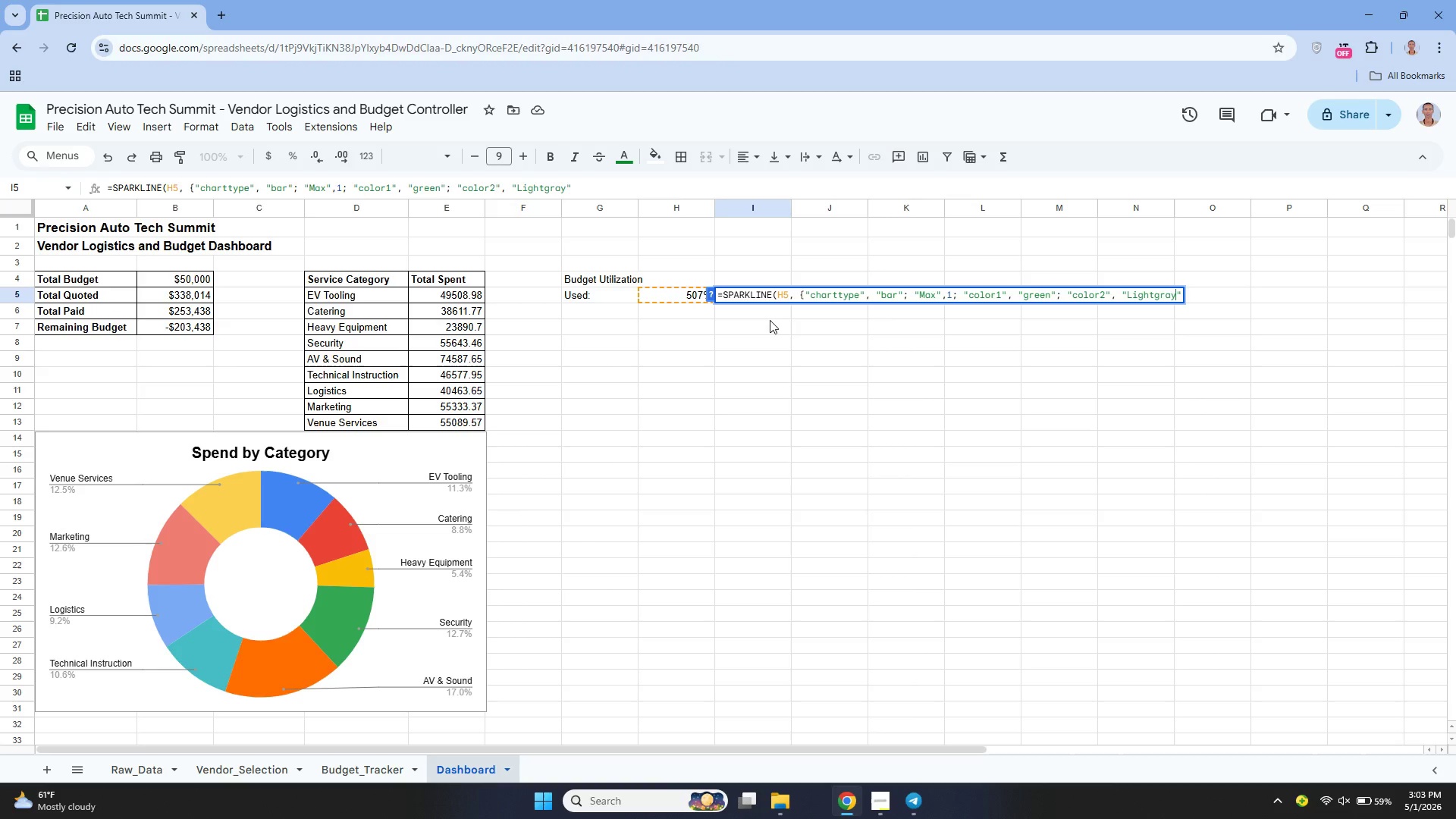 
key(ArrowRight)
 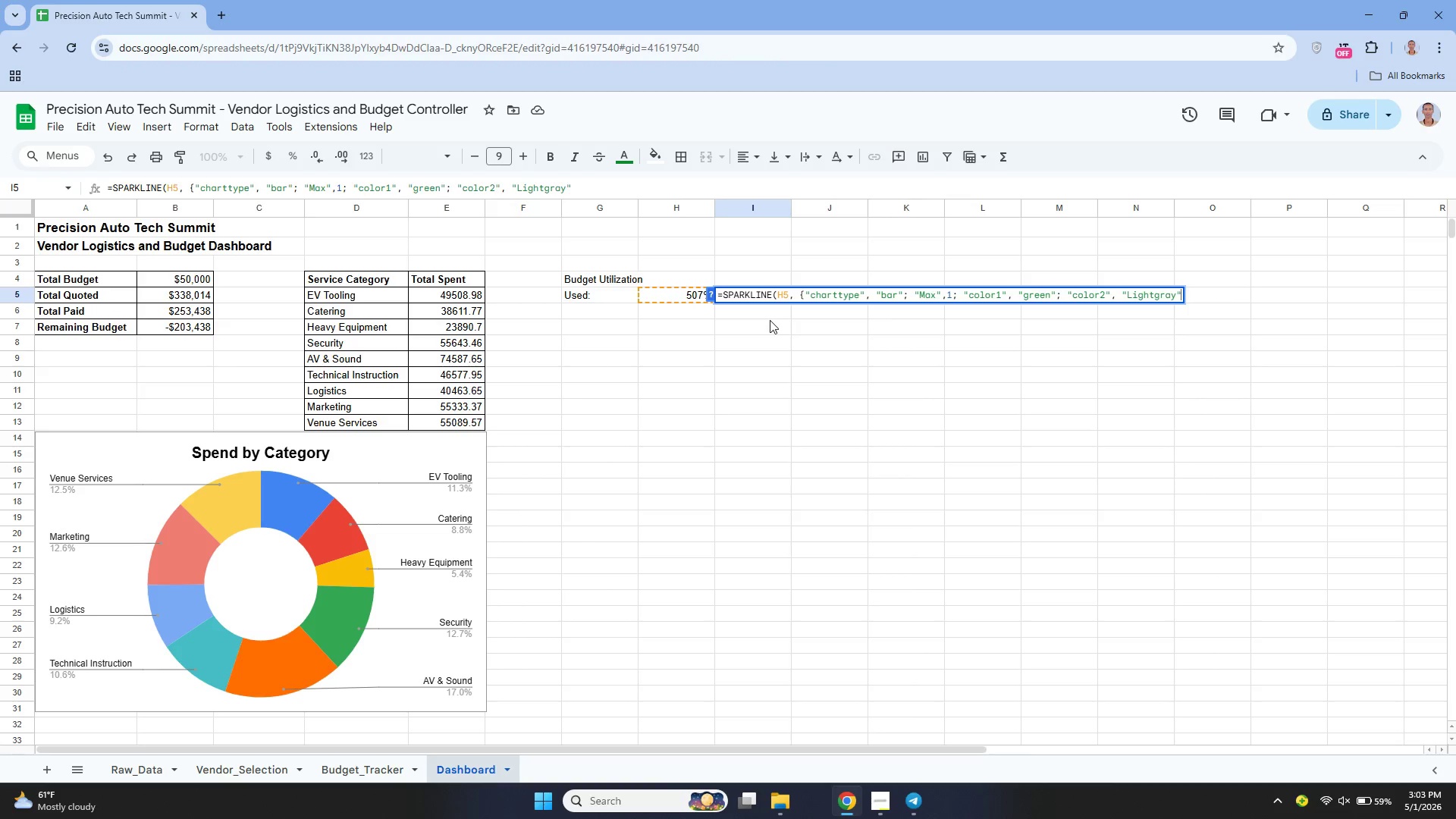 
key(Shift+BracketRight)
 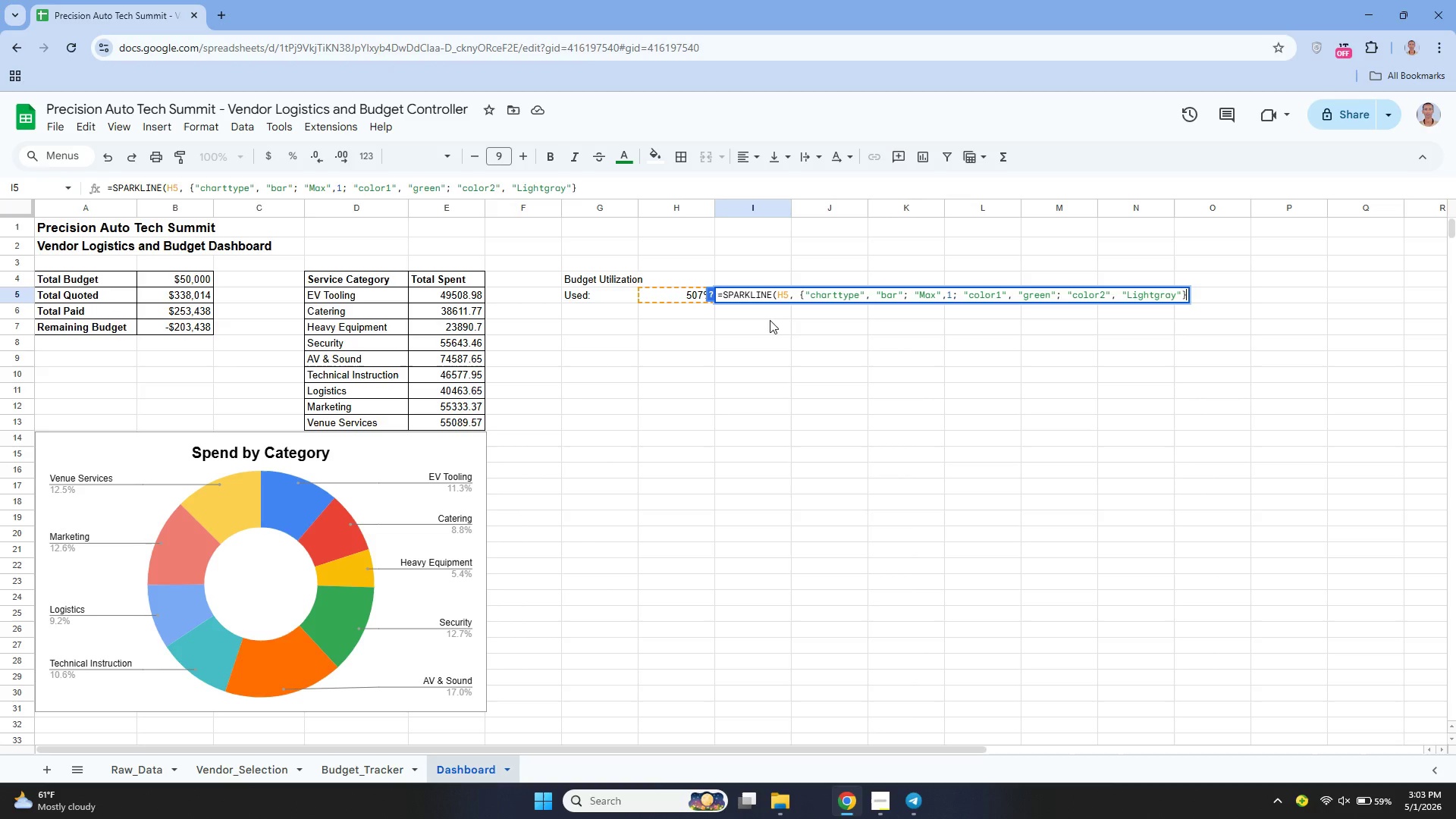 
key(Backspace)
 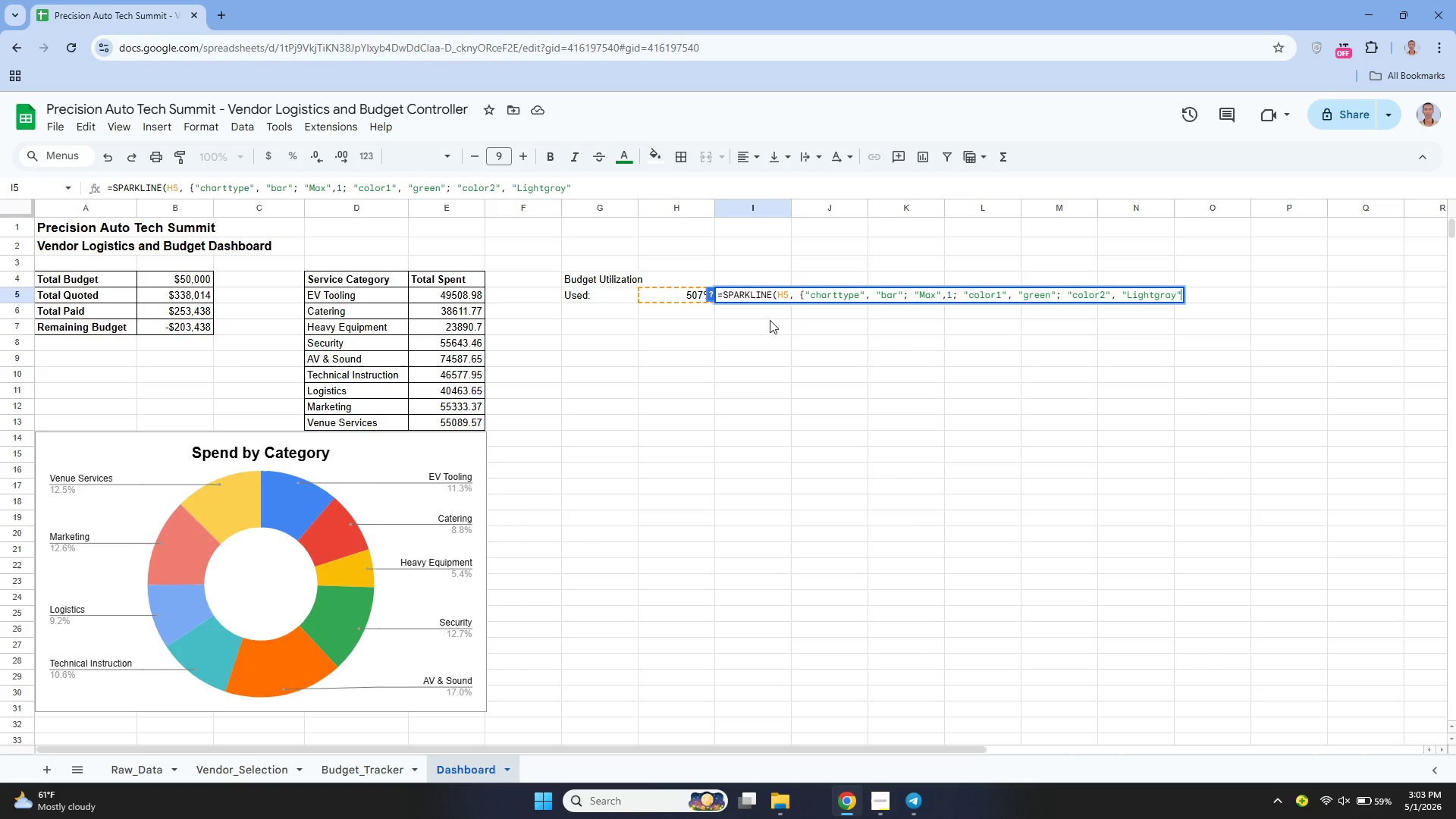 
key(Shift+BracketRight)
 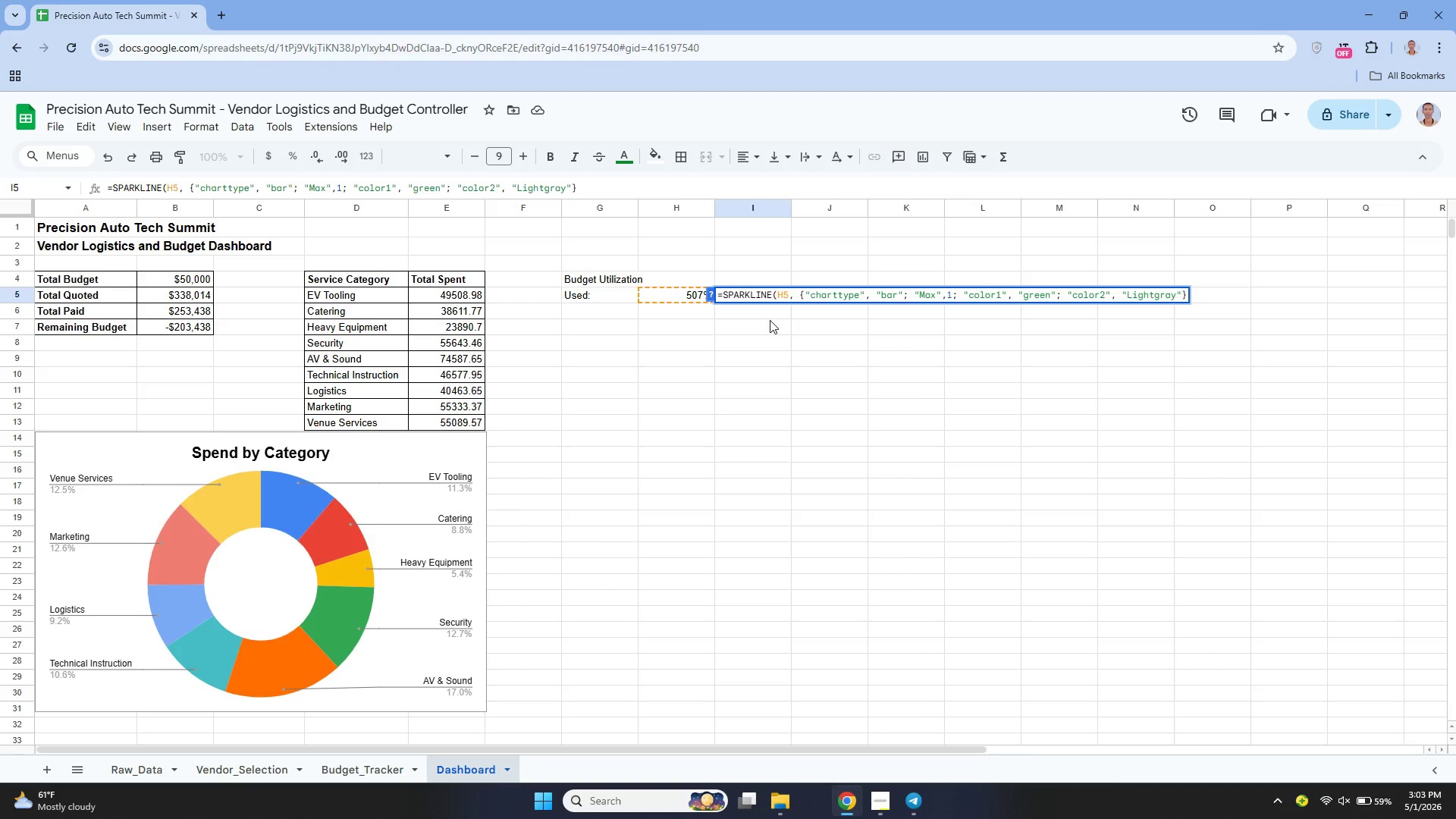 
key(Shift+0)
 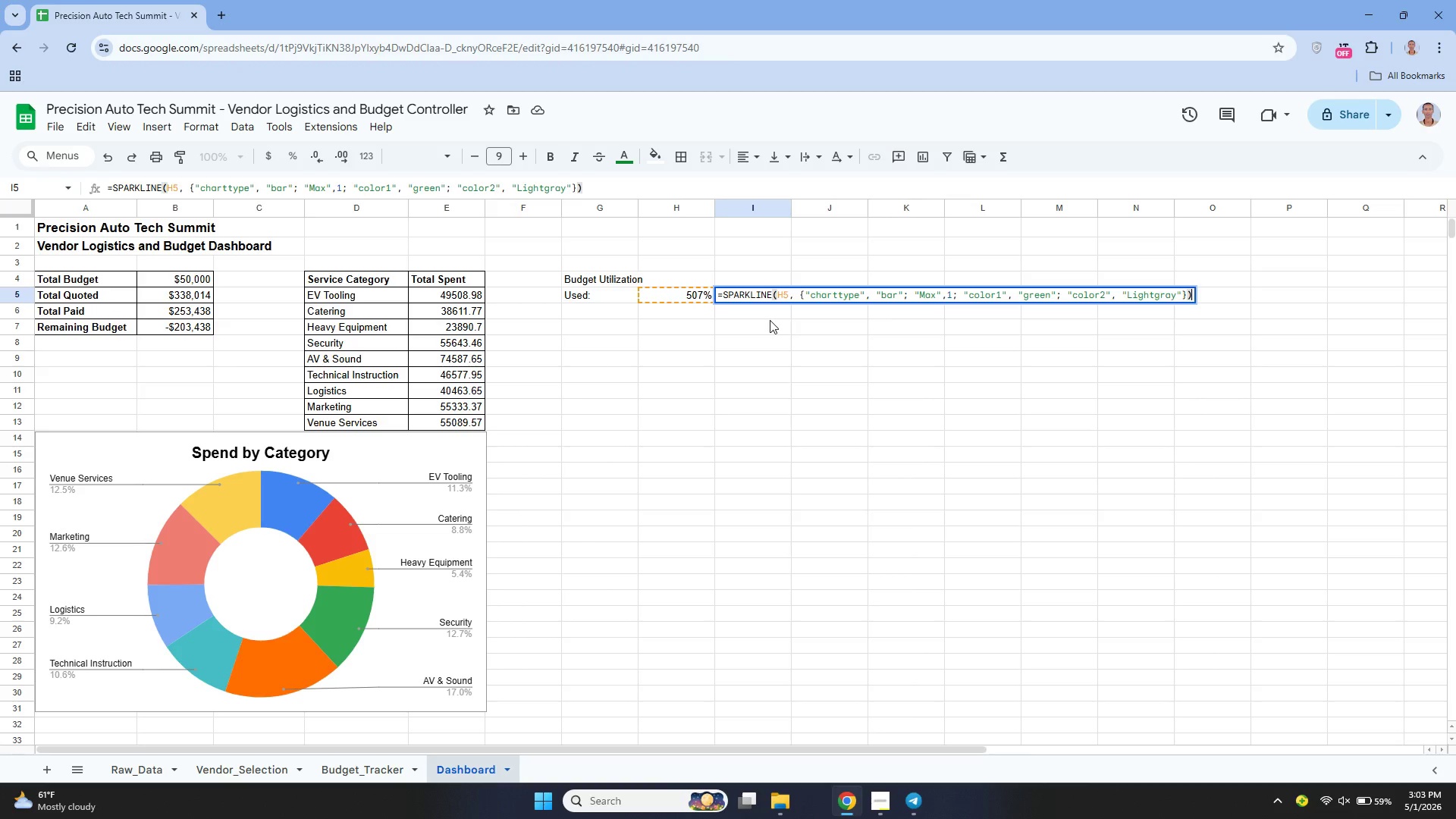 
key(Enter)
 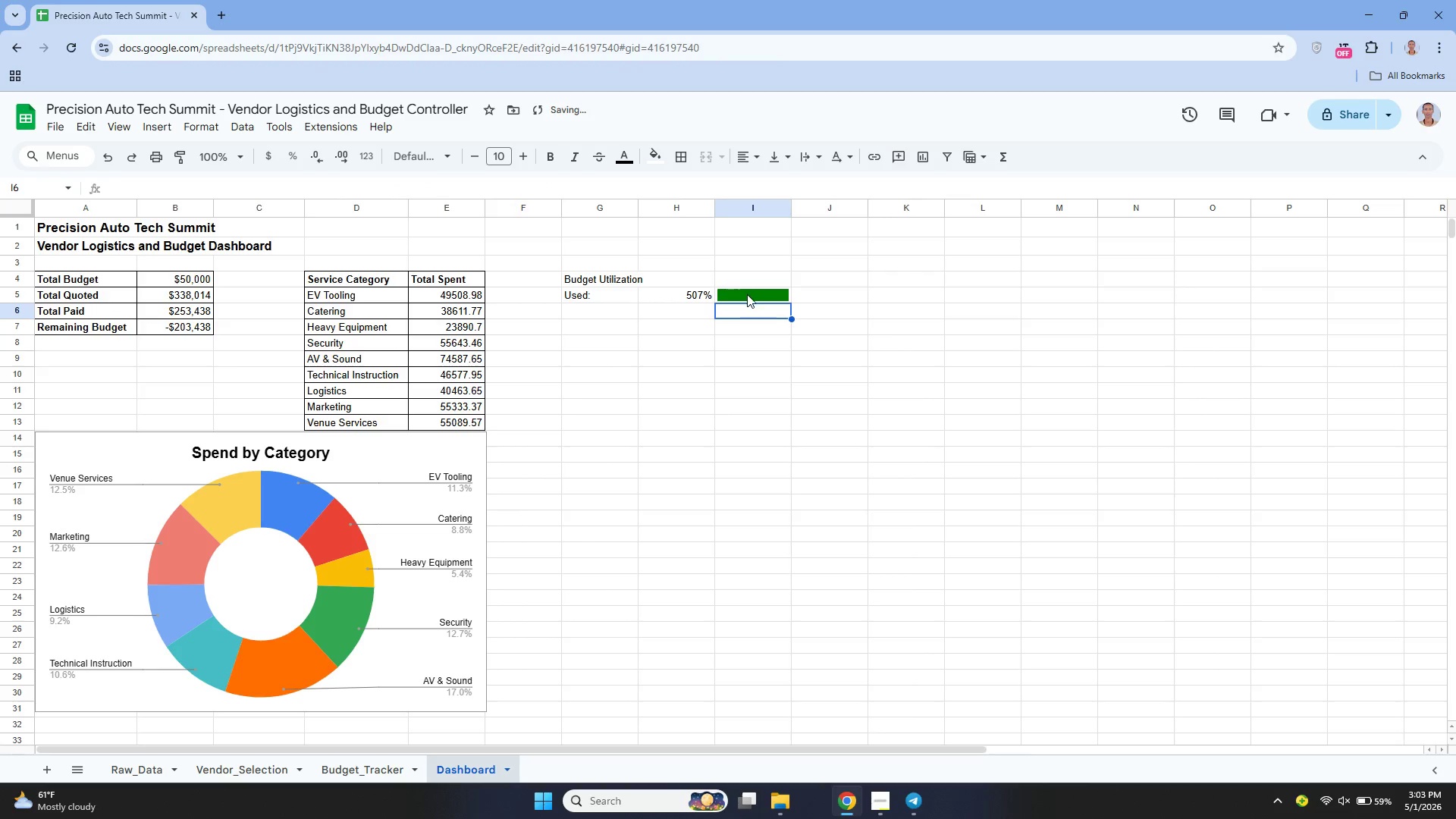 
left_click([747, 294])
 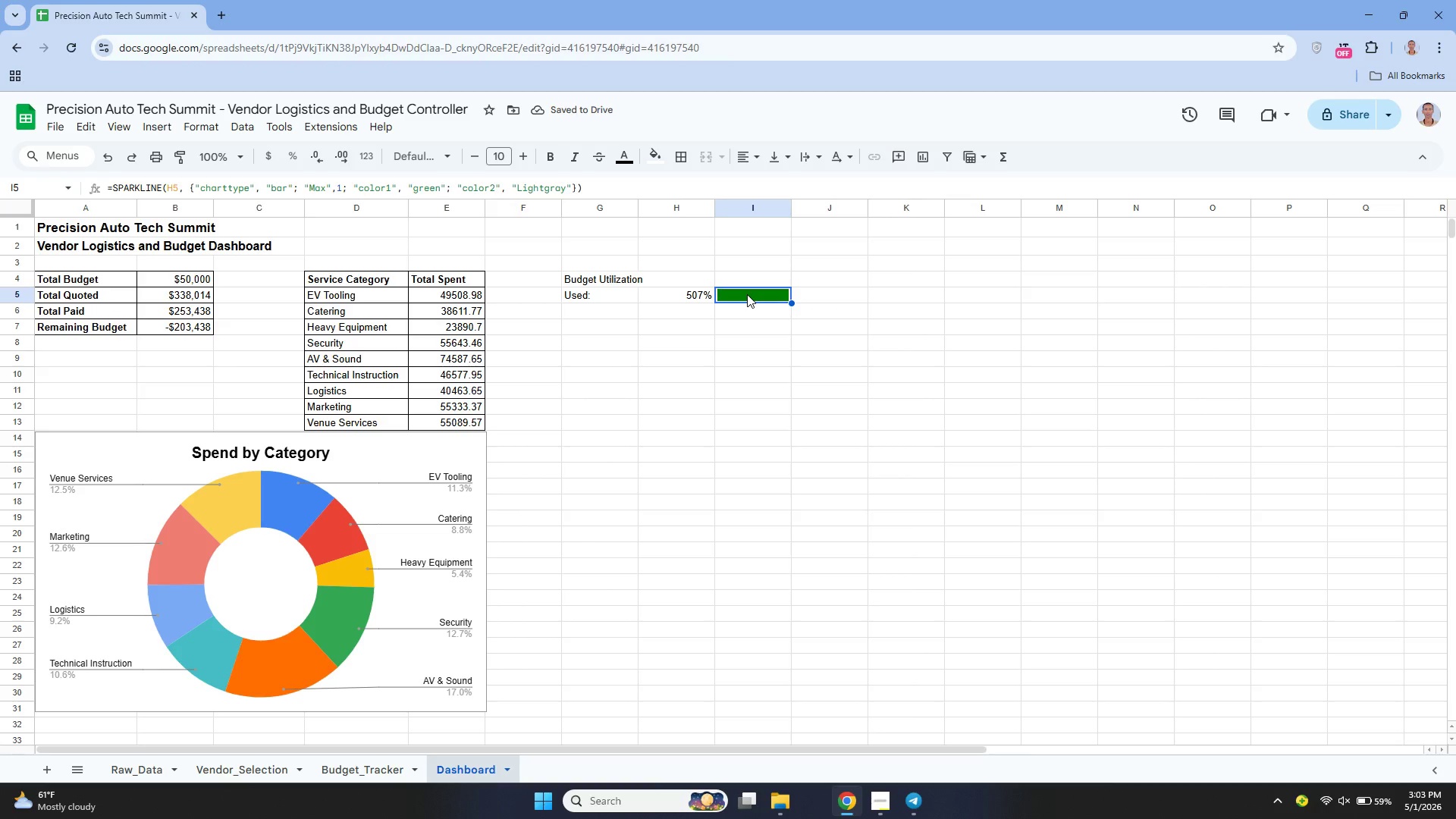 
key(Enter)
 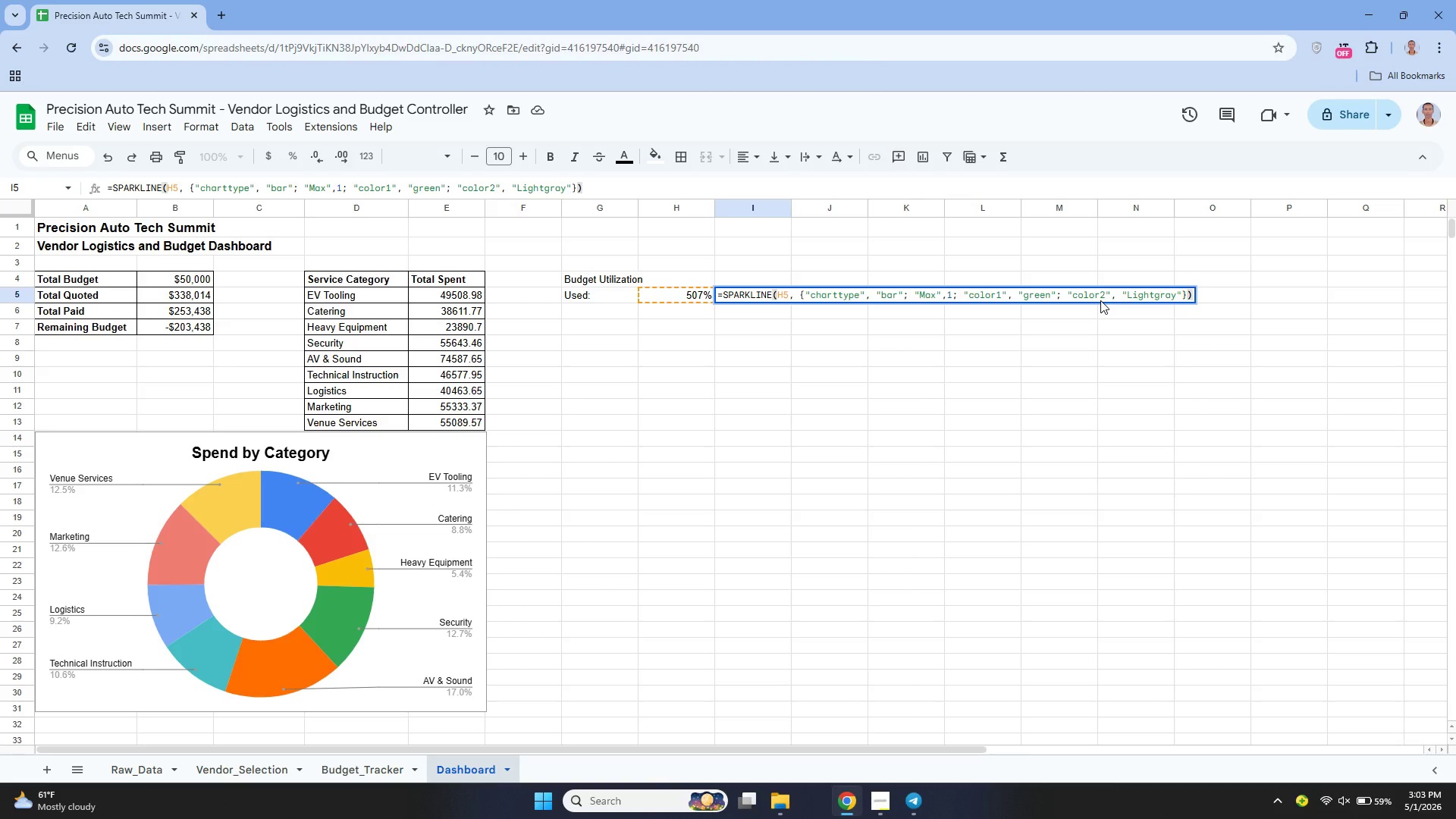 
wait(22.86)
 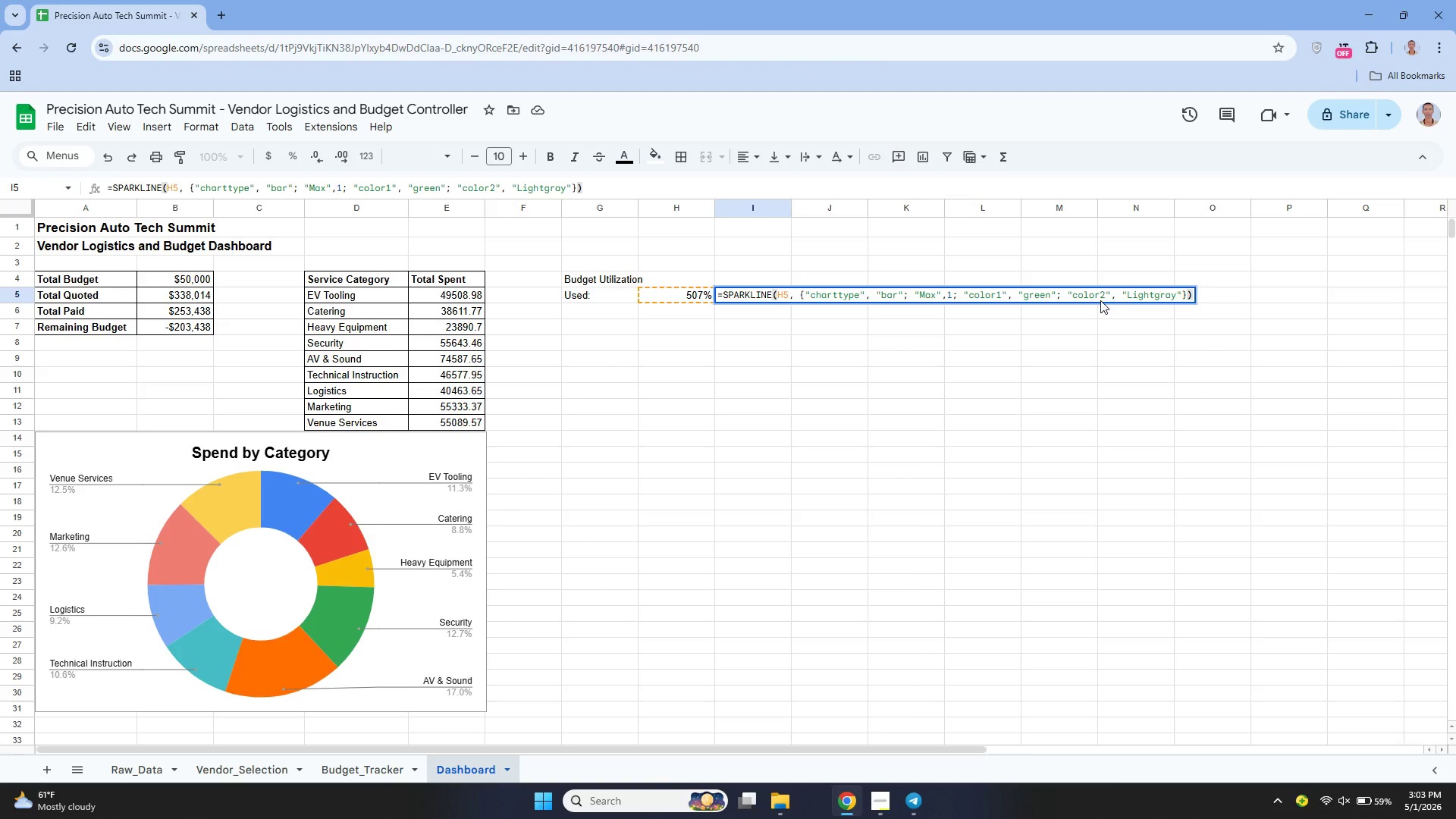 
key(Enter)
 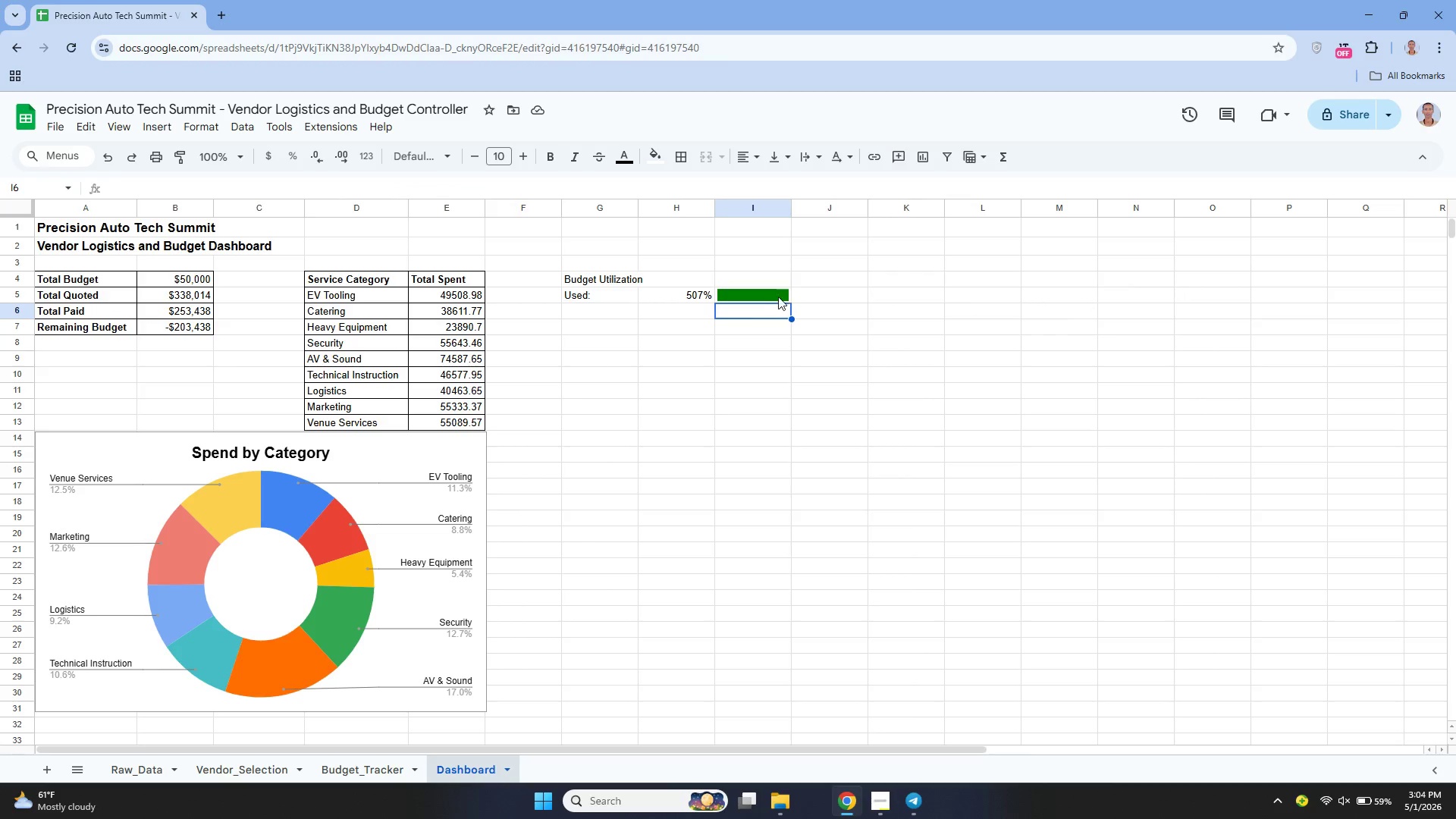 
left_click([775, 297])
 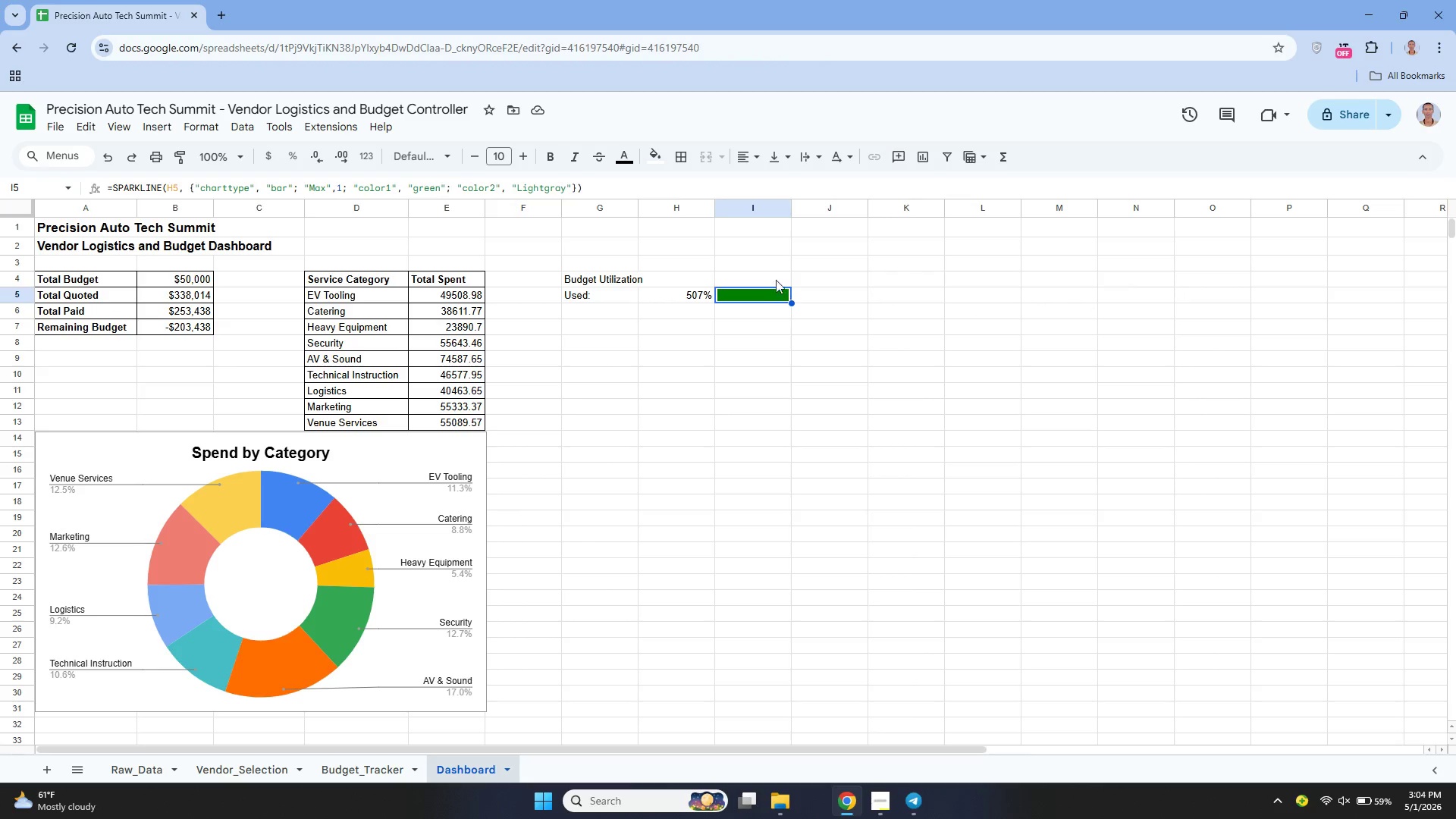 
wait(5.31)
 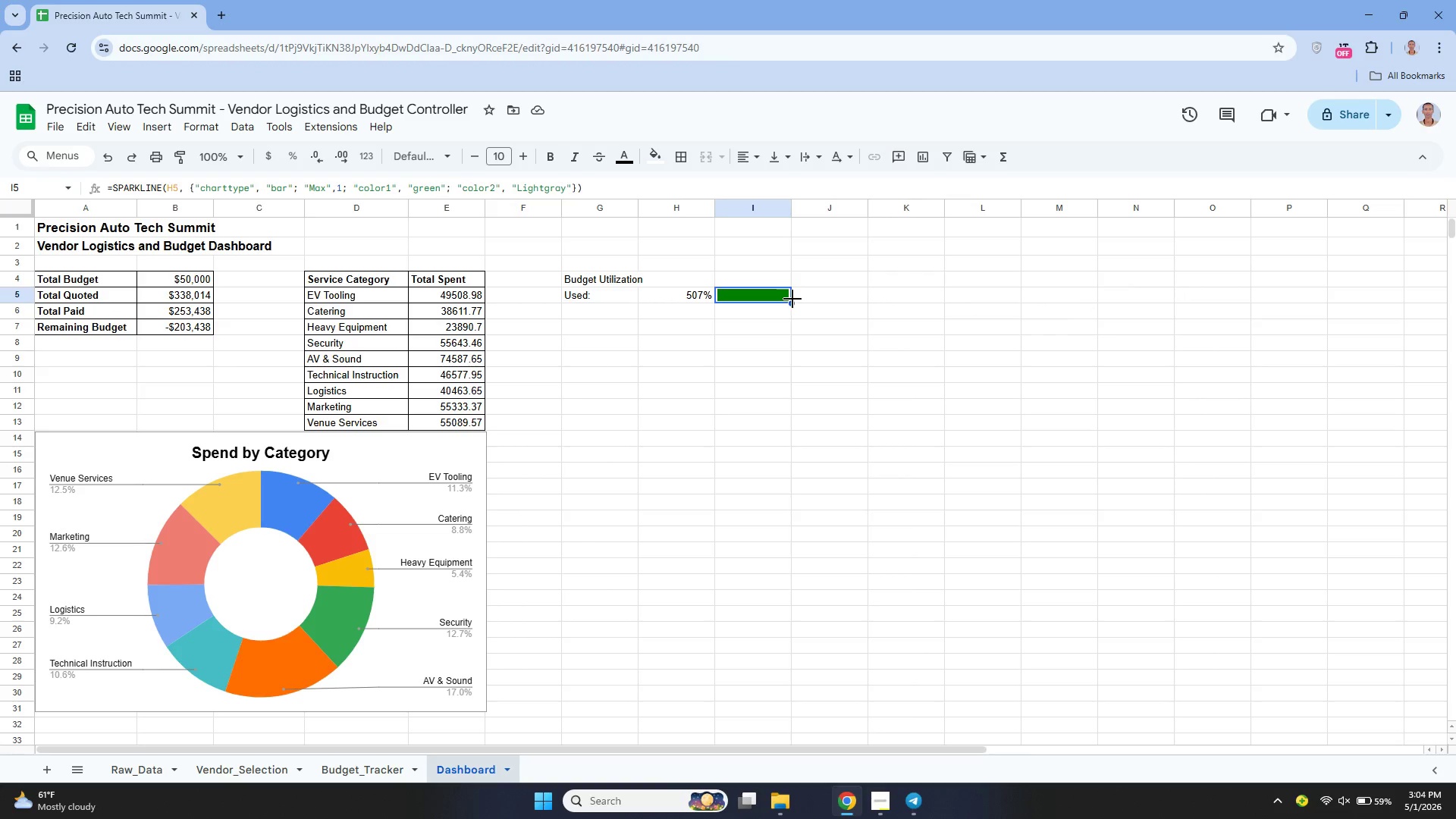 
left_click_drag(start_coordinate=[757, 197], to_coordinate=[757, 192])
 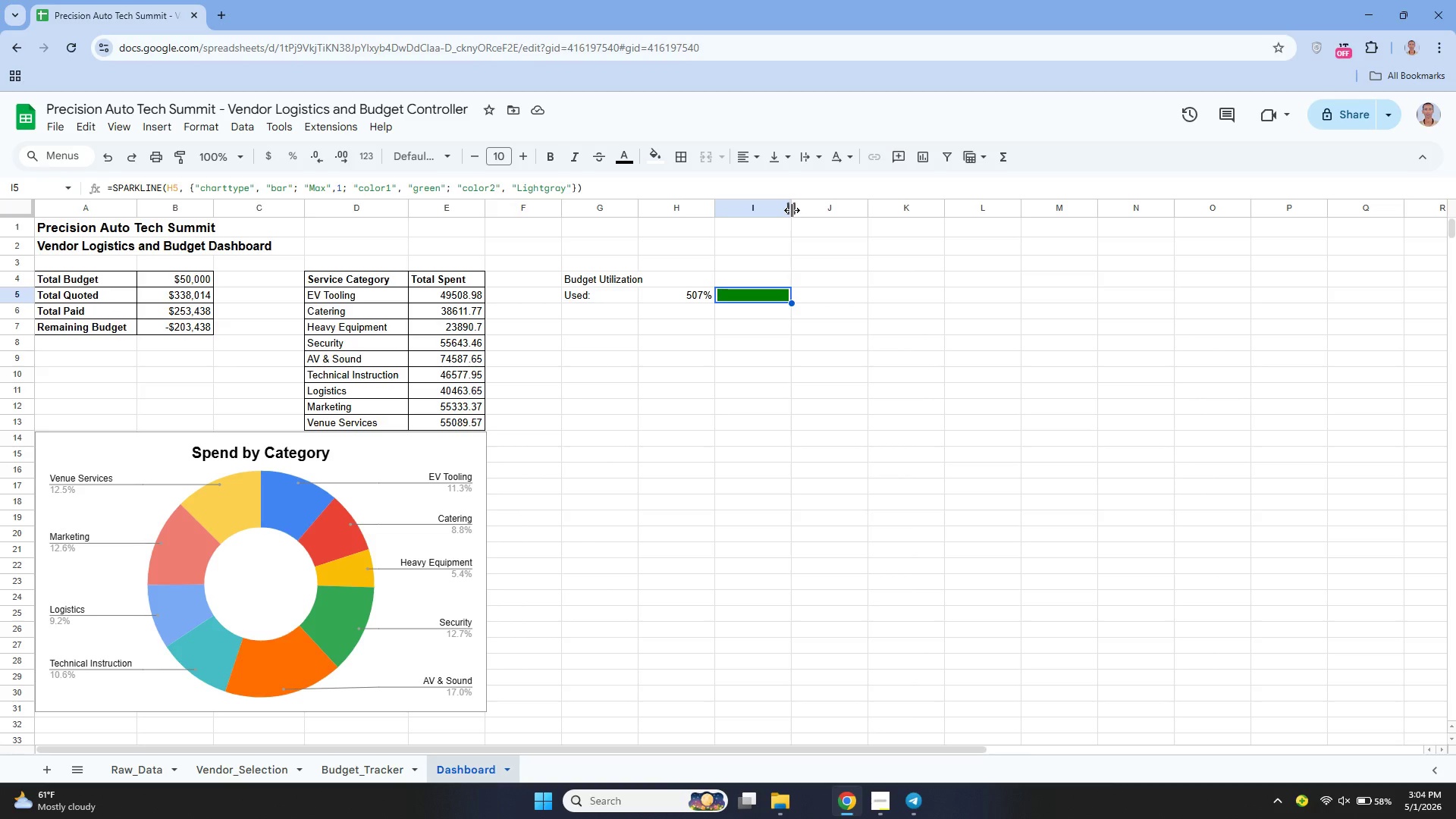 
left_click_drag(start_coordinate=[792, 210], to_coordinate=[896, 239])
 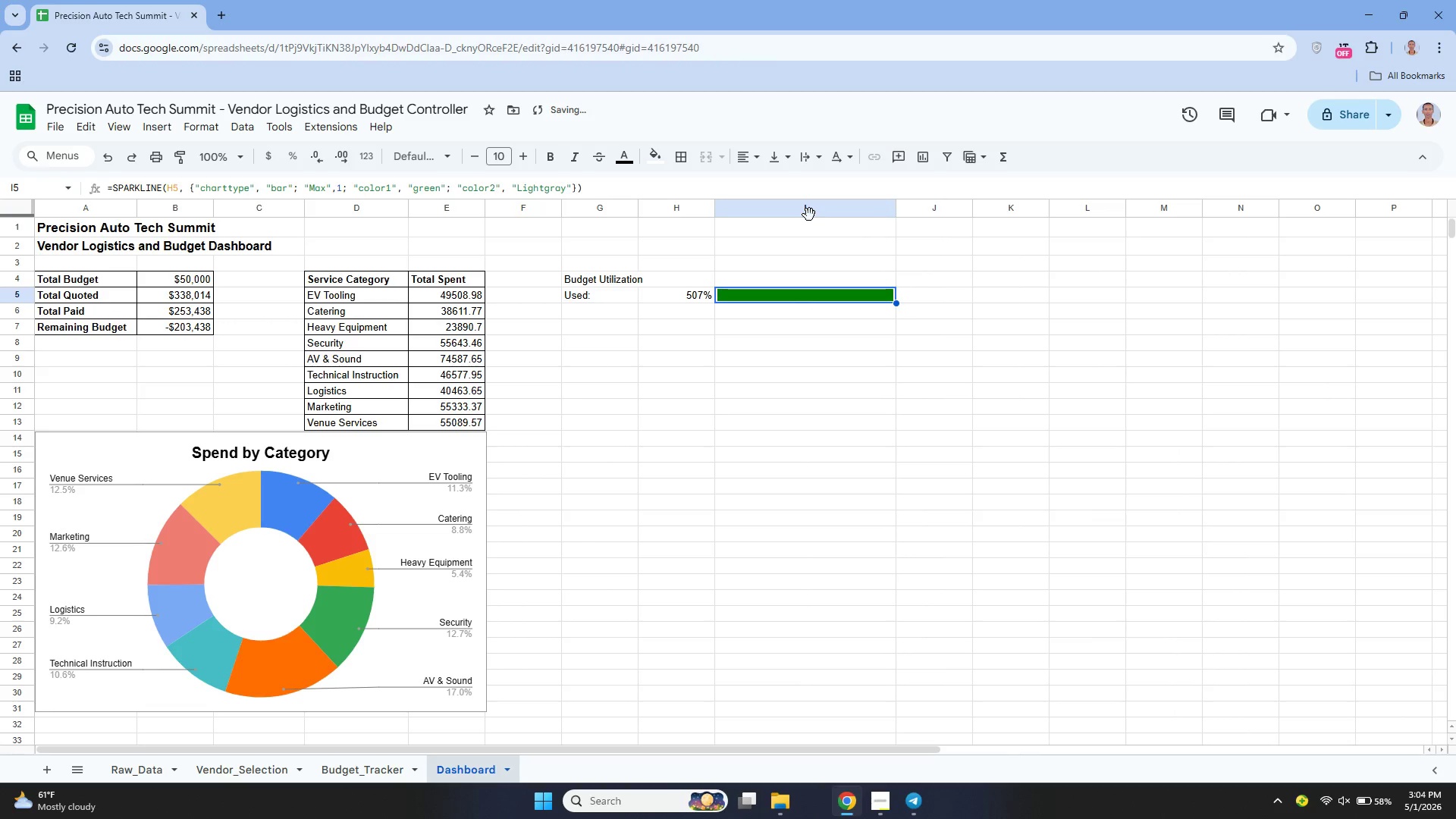 
left_click_drag(start_coordinate=[809, 215], to_coordinate=[810, 246])
 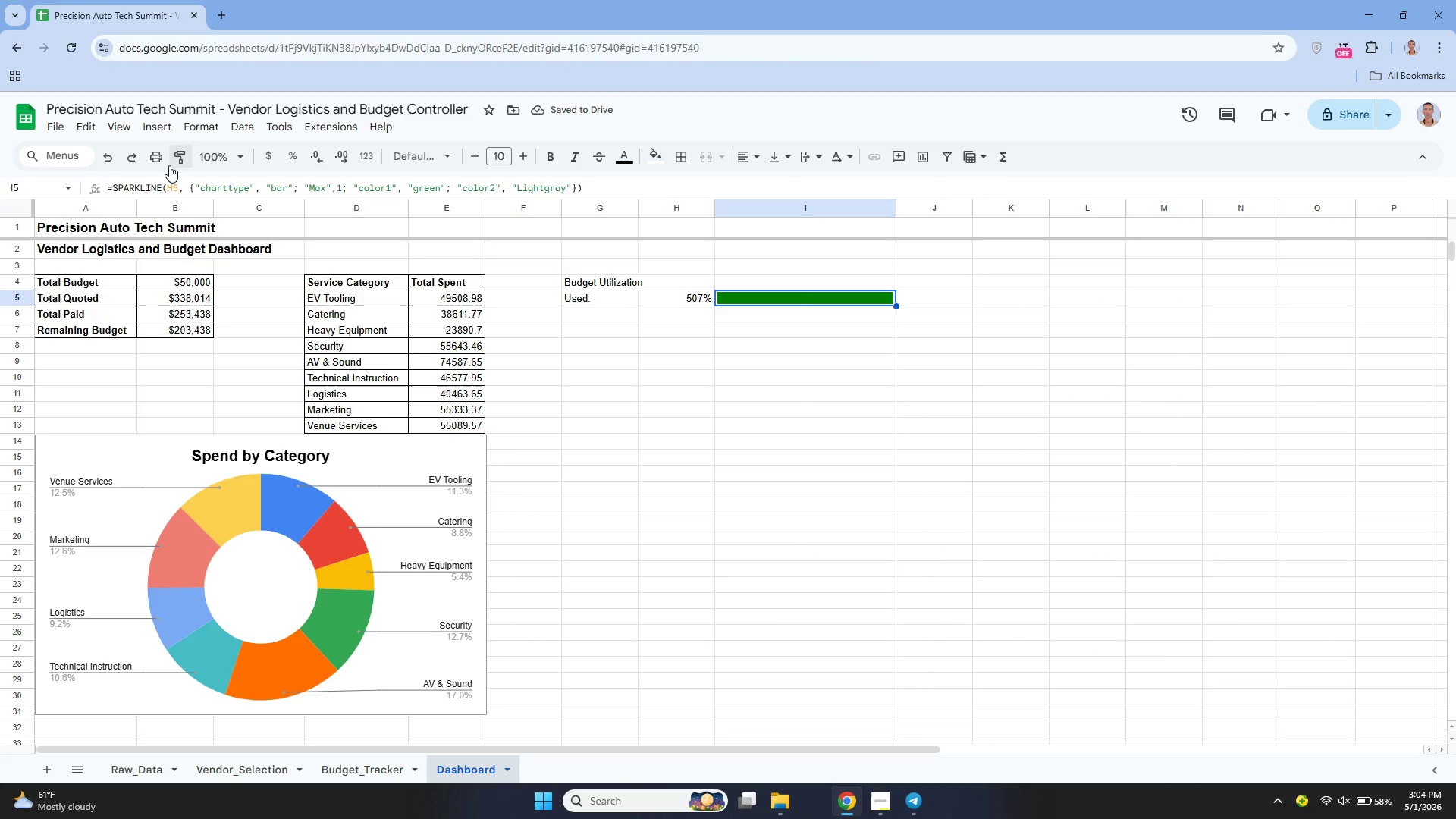 
left_click([112, 159])
 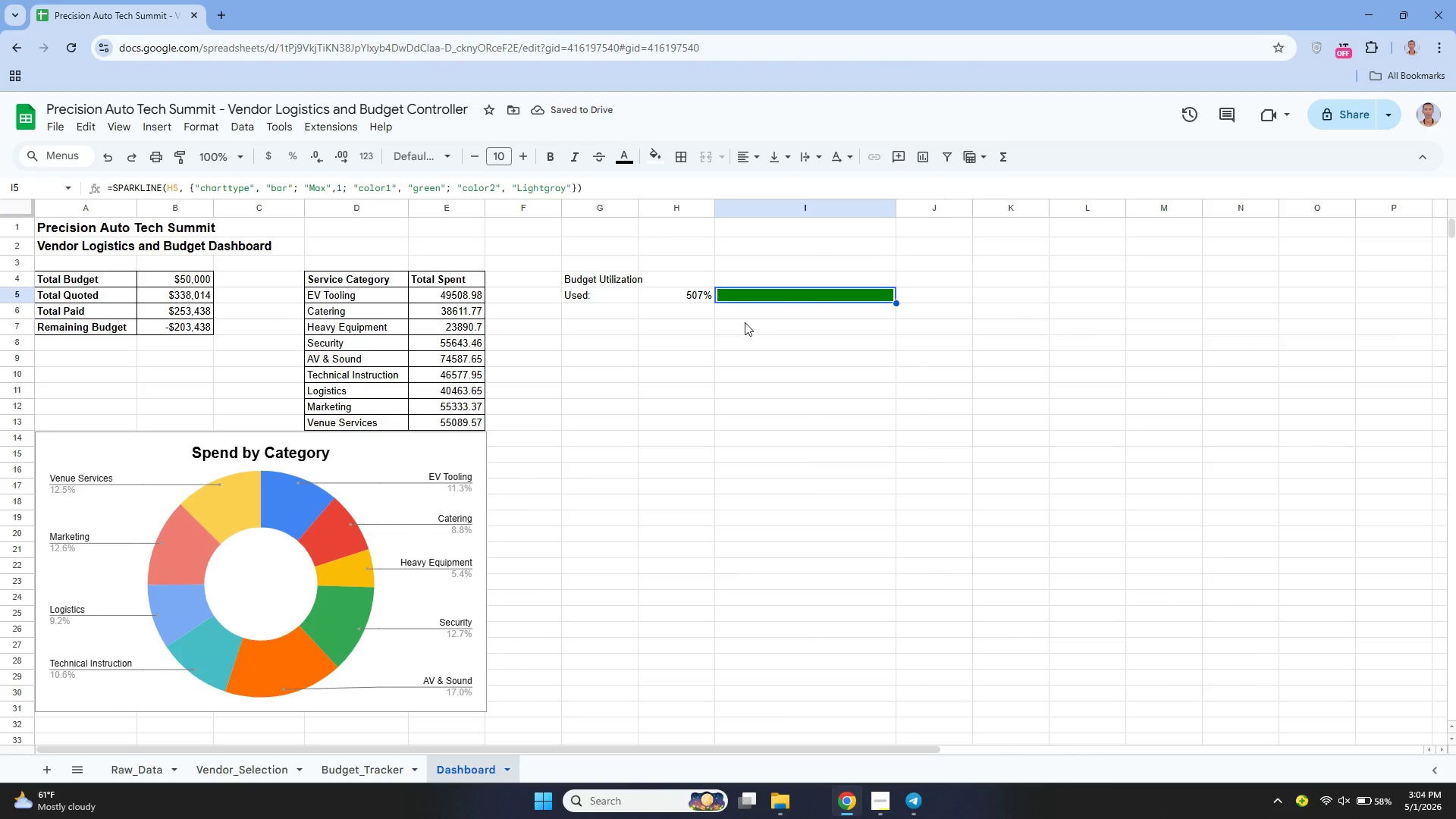 
left_click([744, 301])
 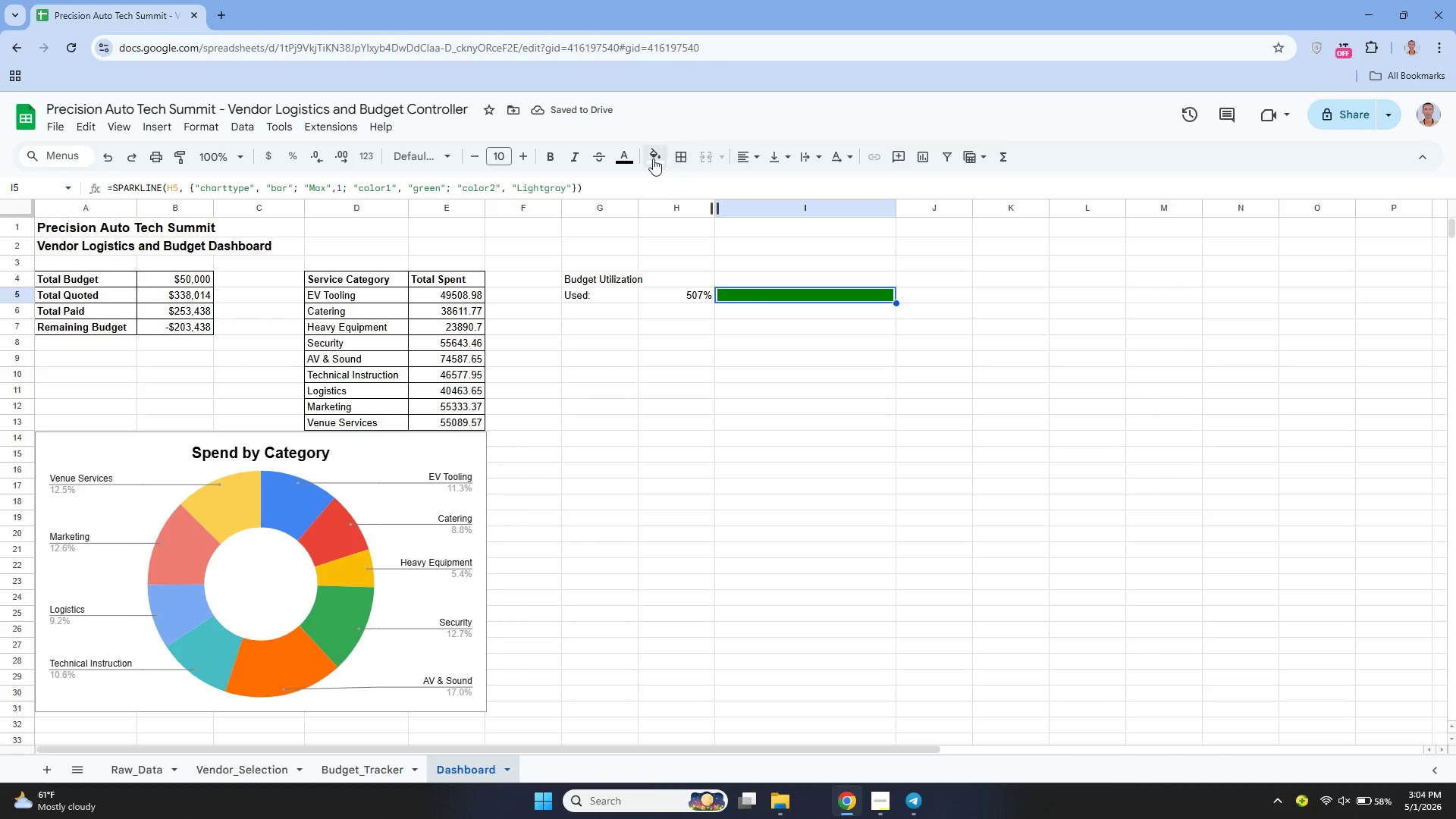 
left_click([651, 158])
 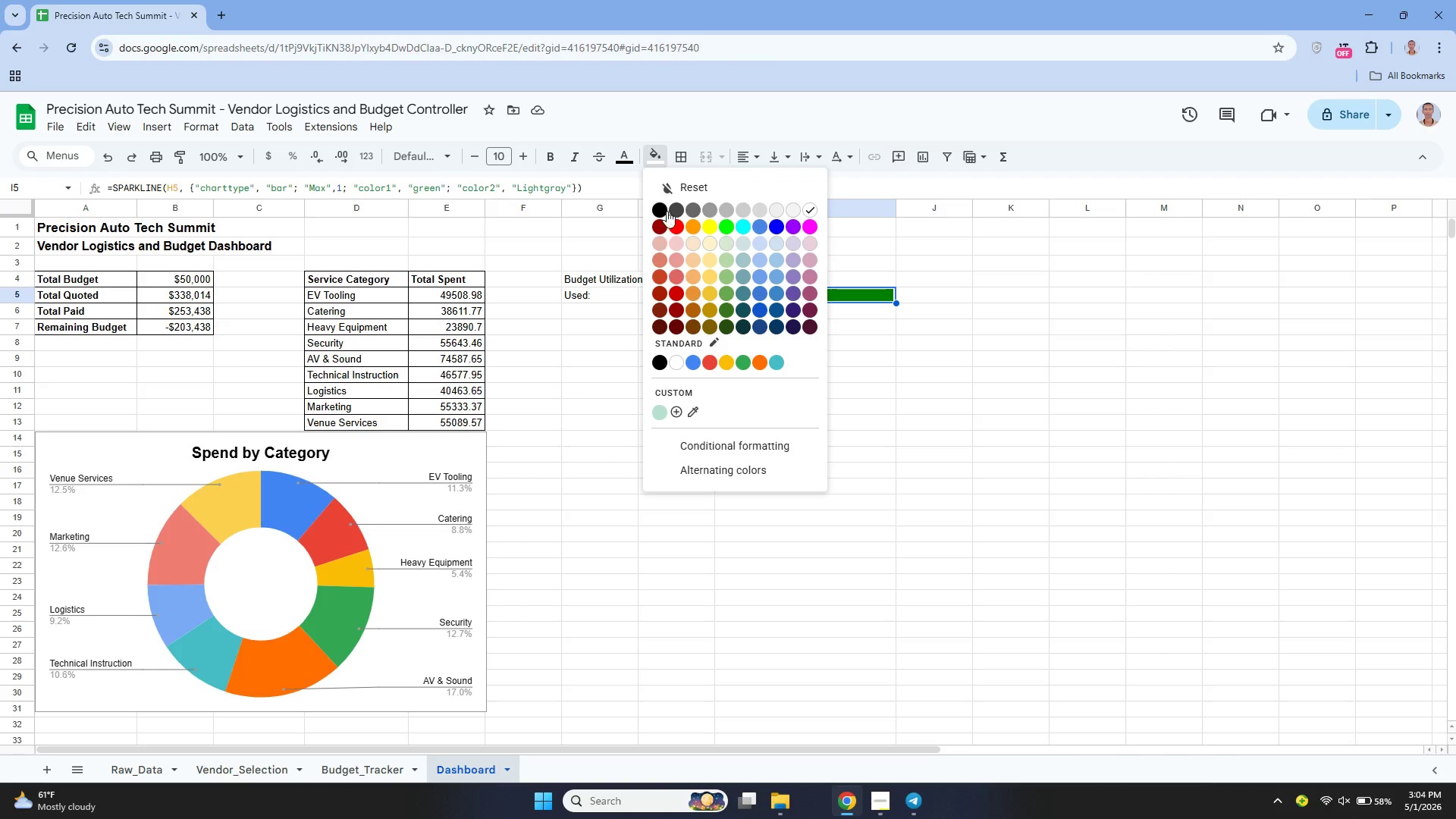 
left_click([663, 211])
 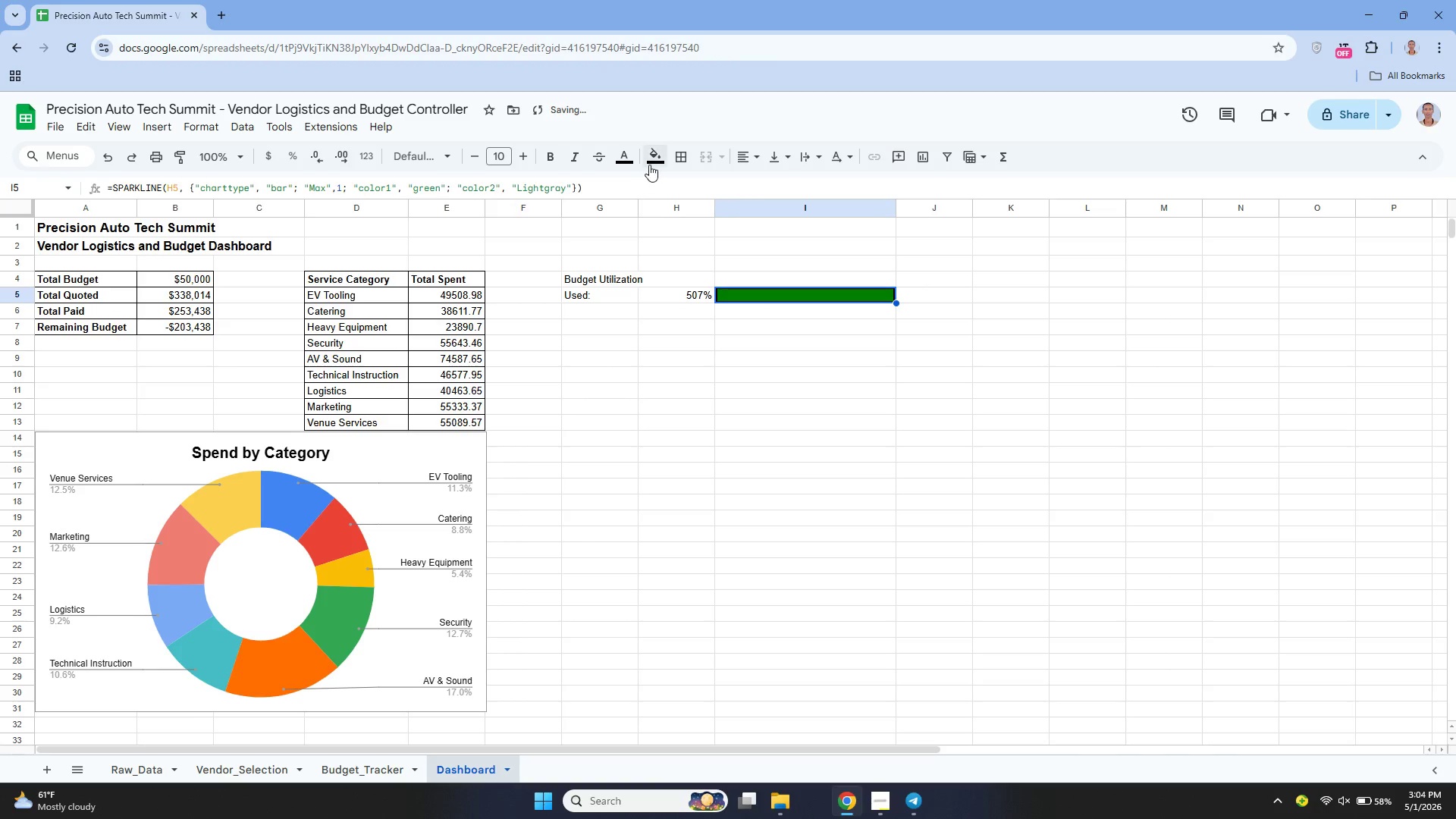 
left_click([651, 165])
 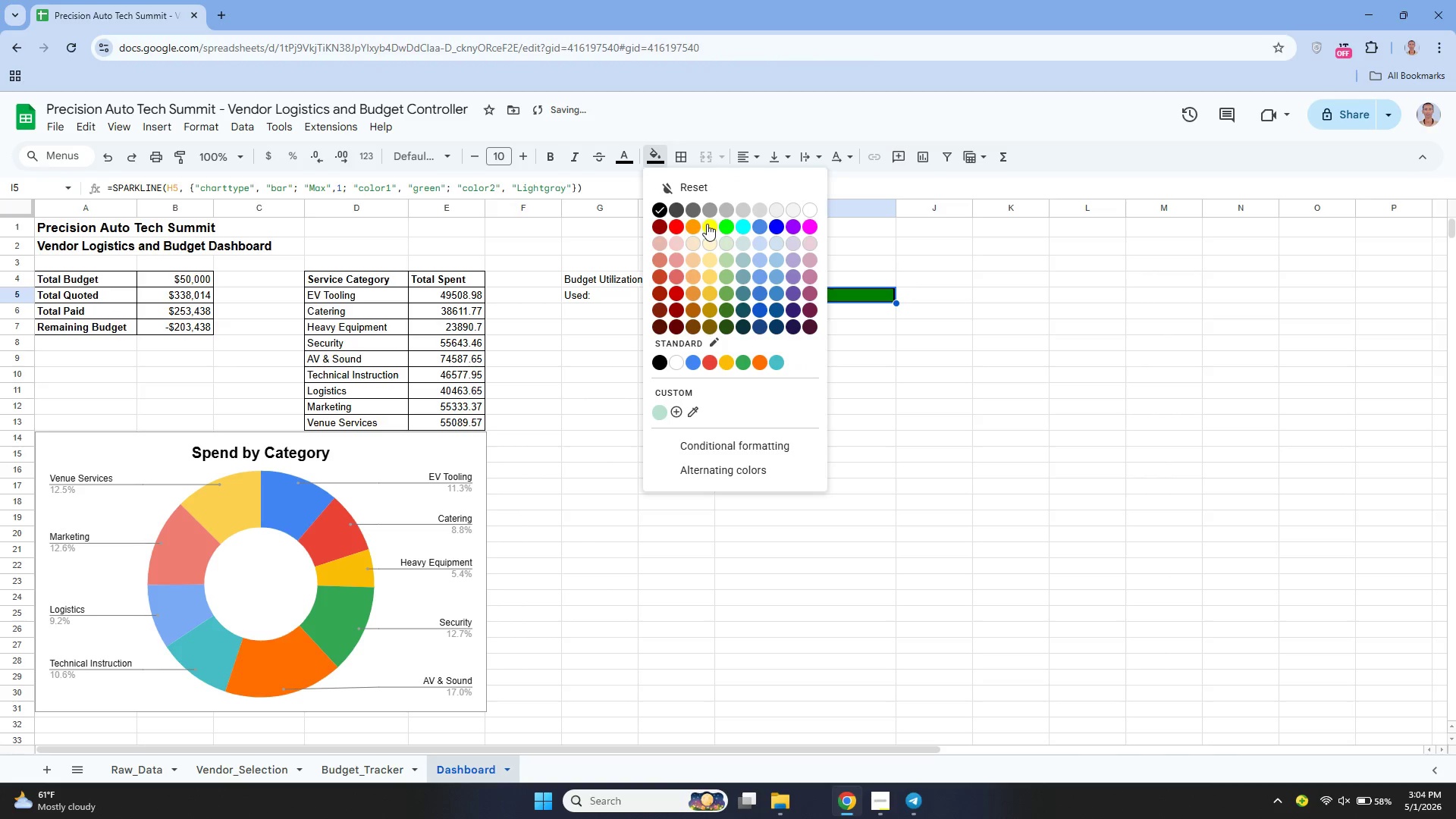 
left_click([707, 224])
 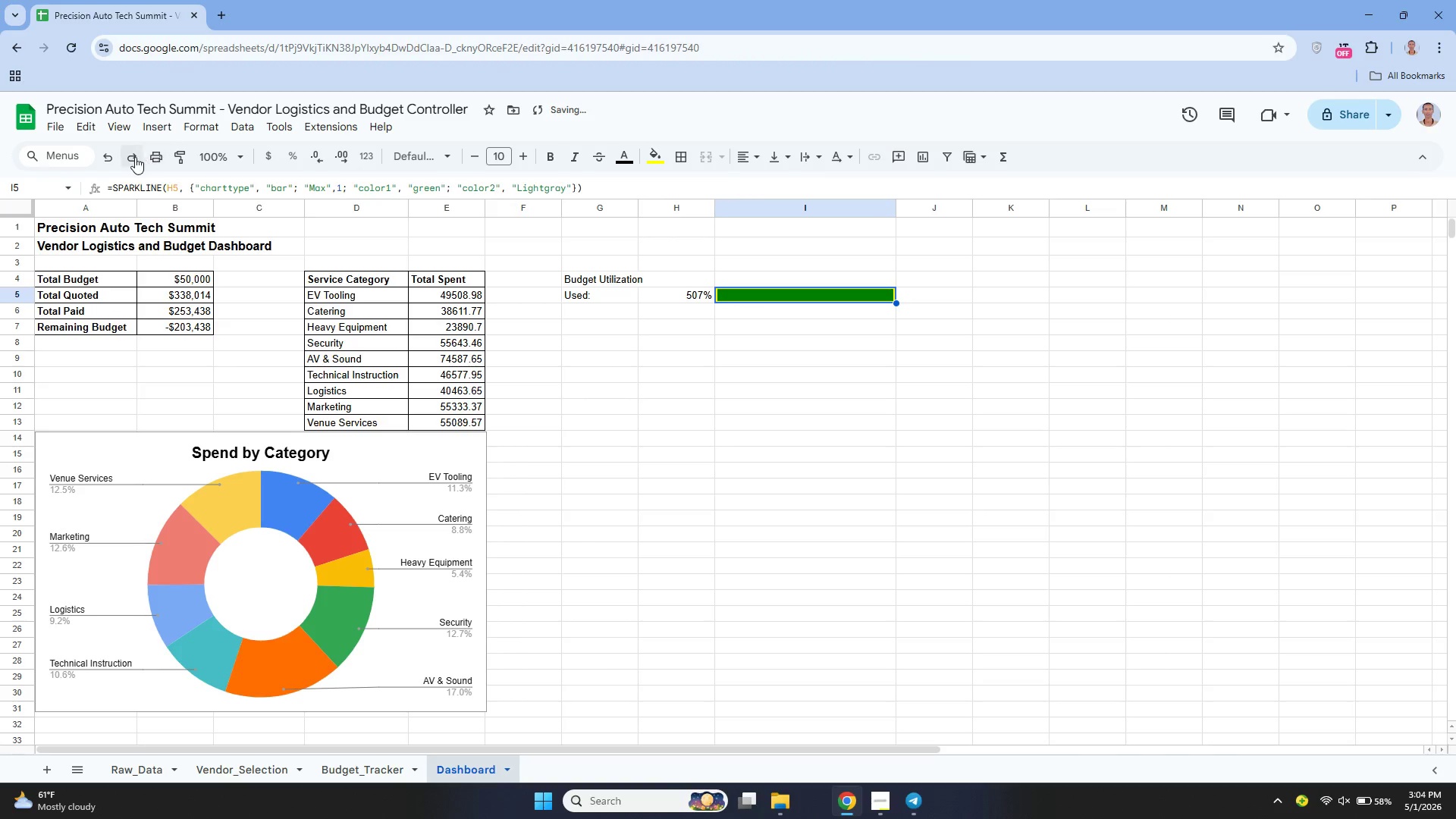 
left_click([111, 155])
 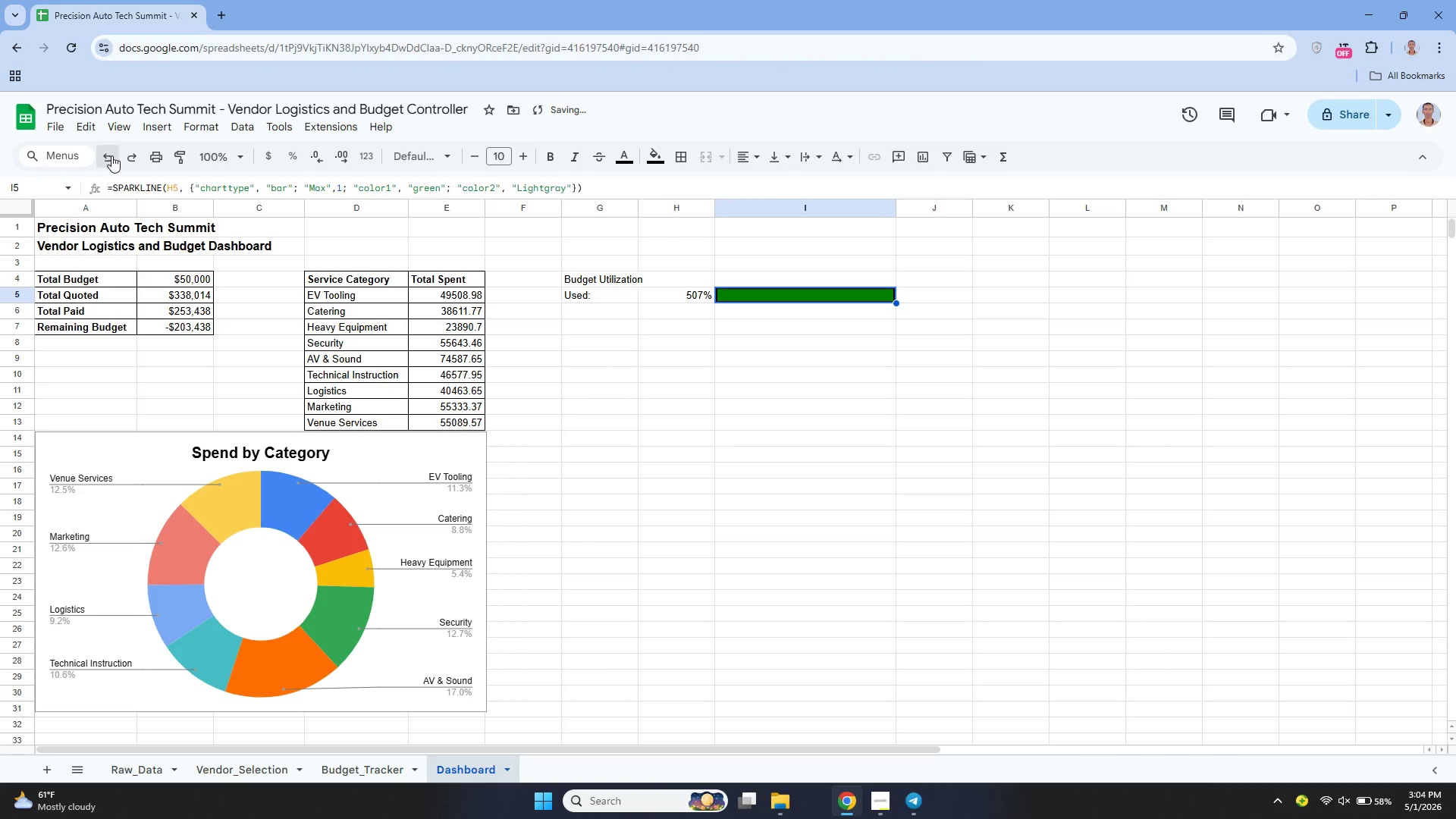 
left_click([111, 155])
 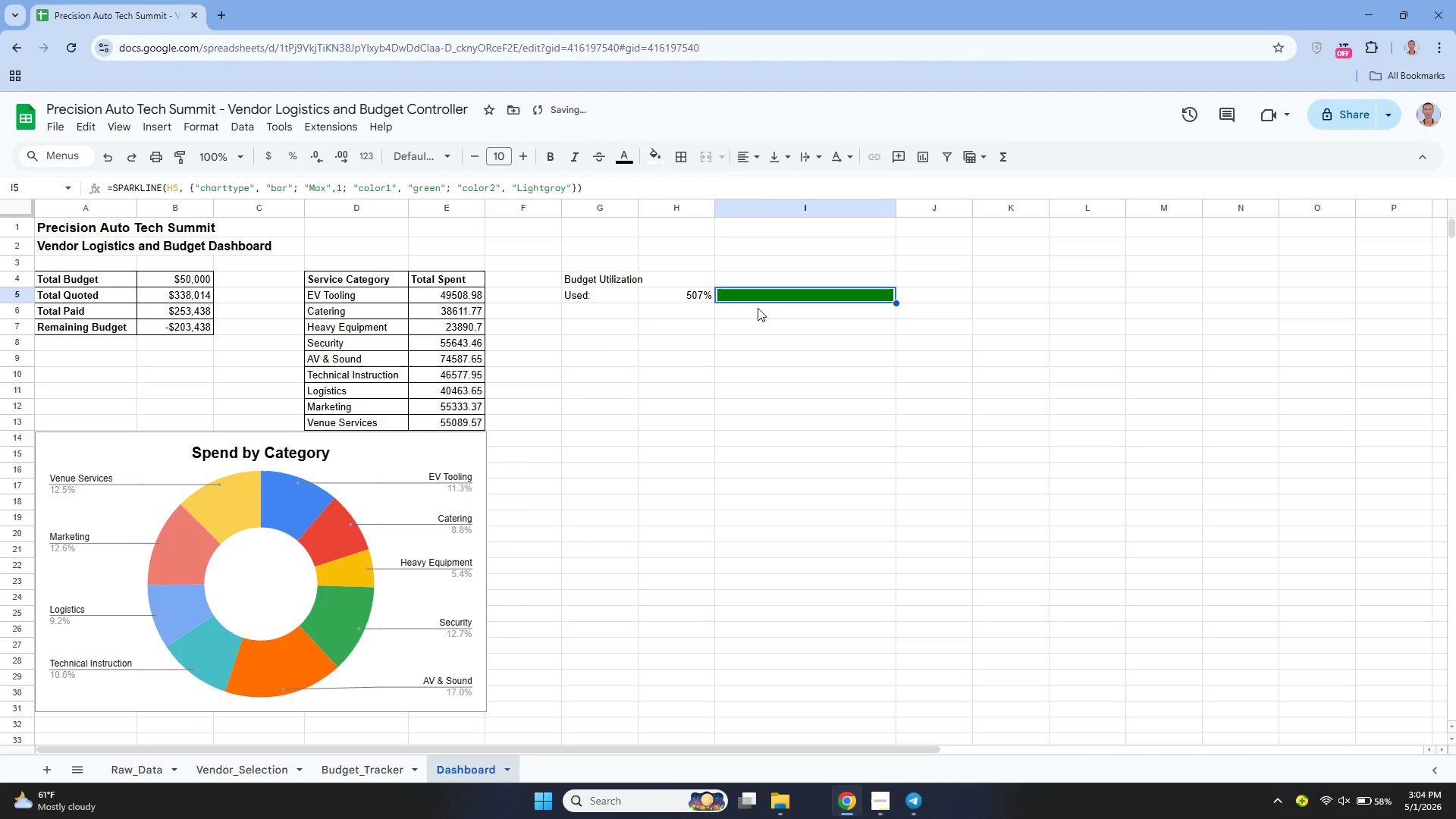 
left_click([769, 305])
 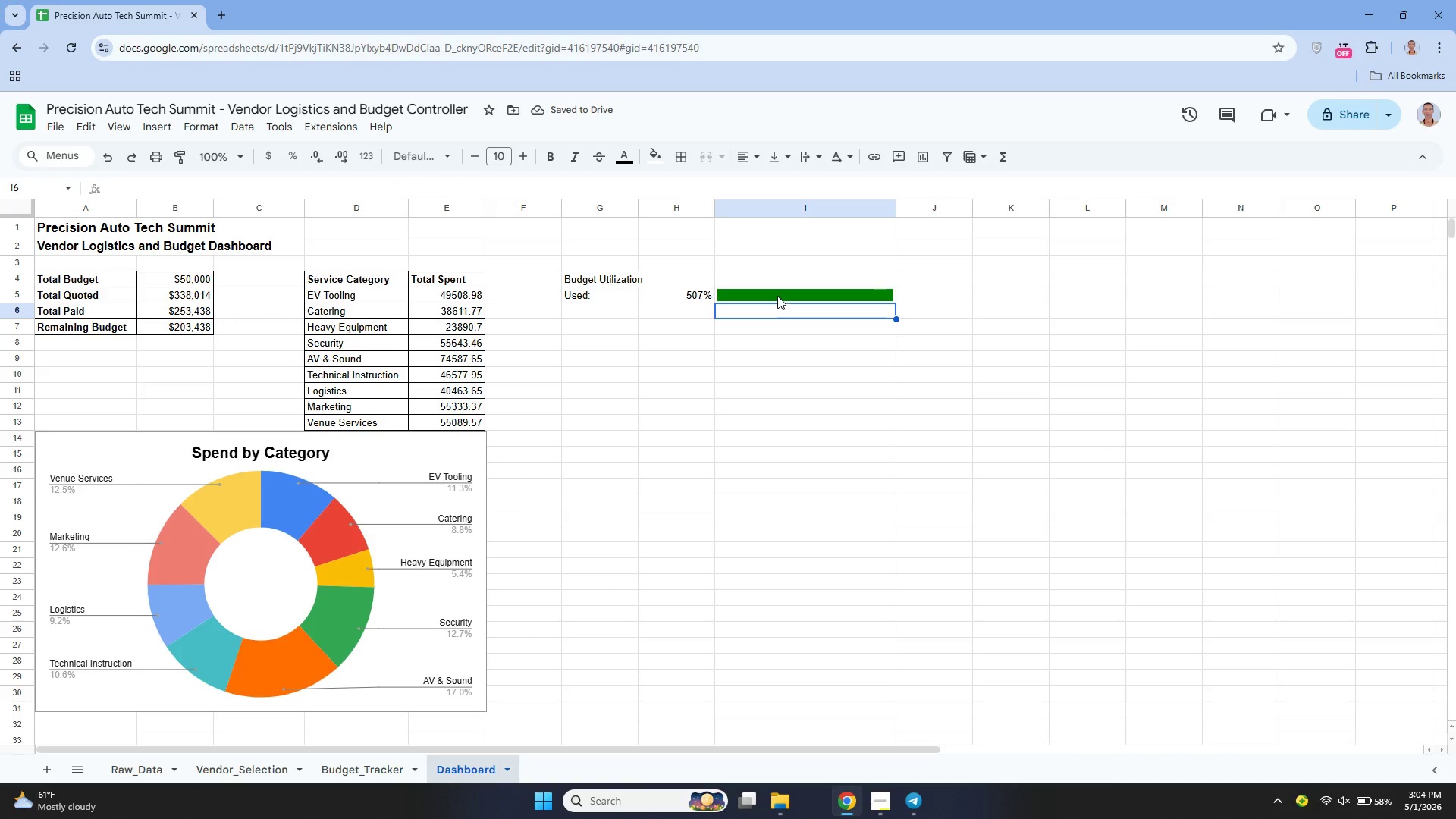 
left_click([777, 296])
 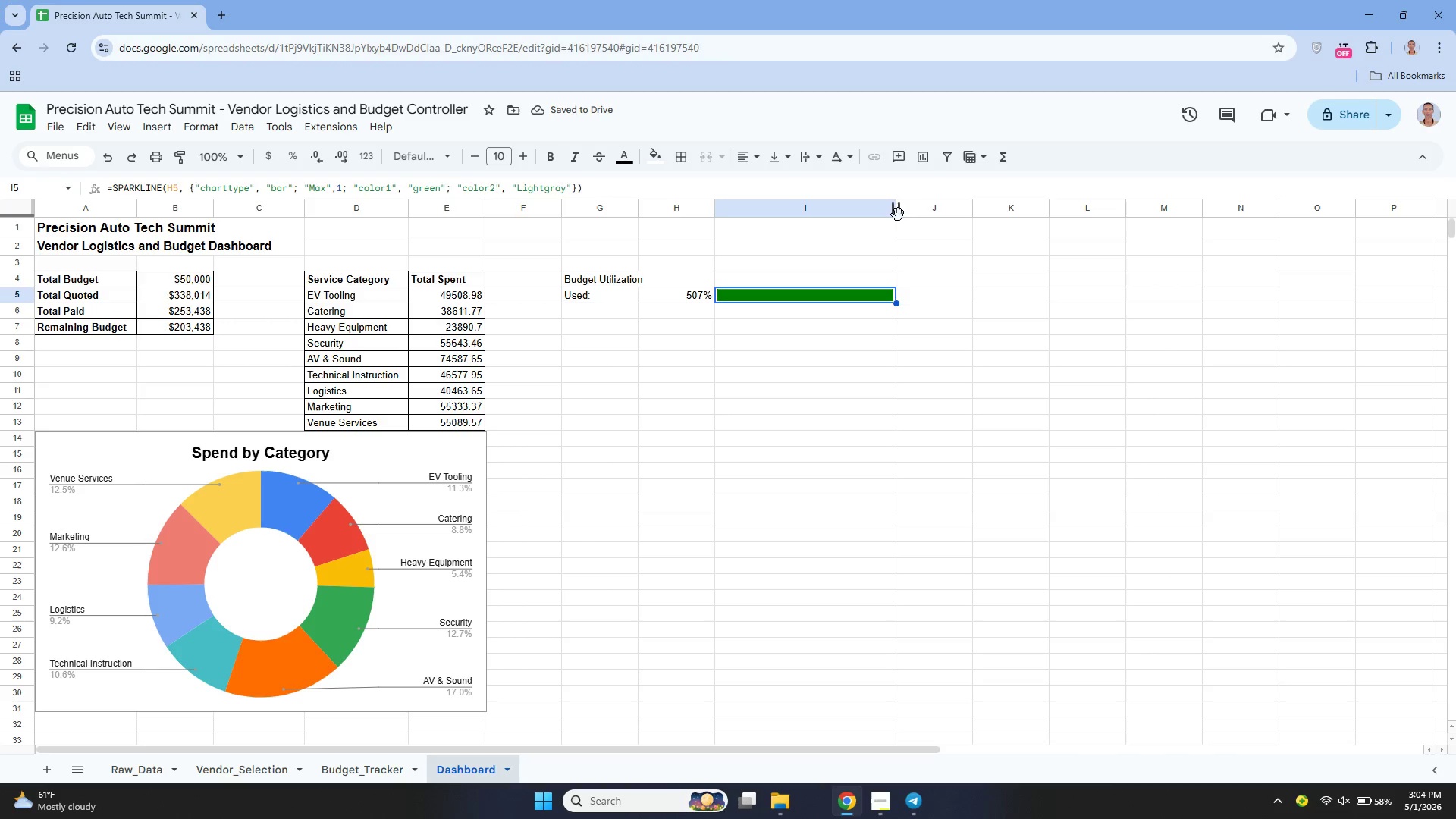 
left_click_drag(start_coordinate=[898, 212], to_coordinate=[835, 218])
 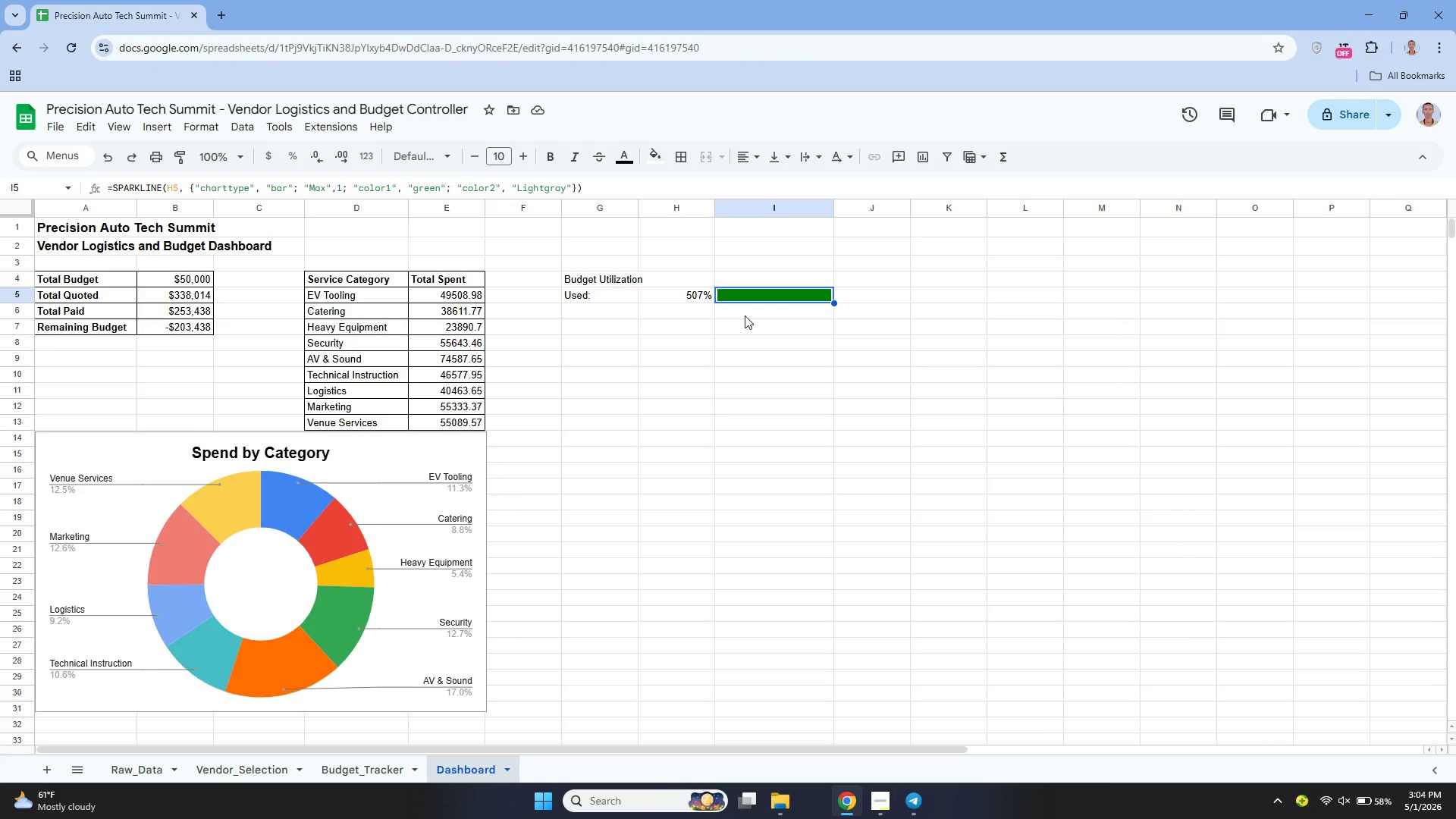 
wait(17.84)
 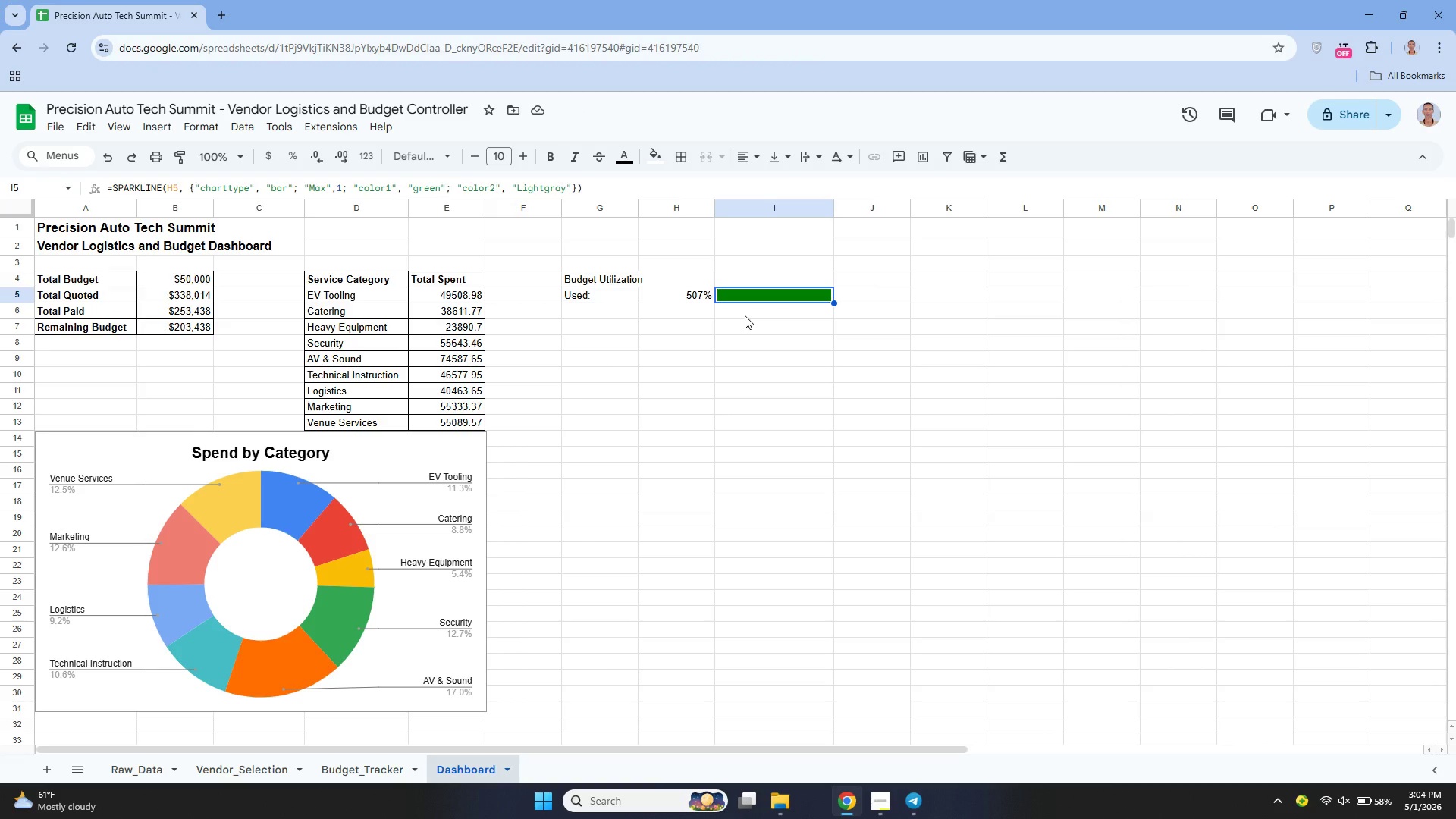 
left_click([762, 290])
 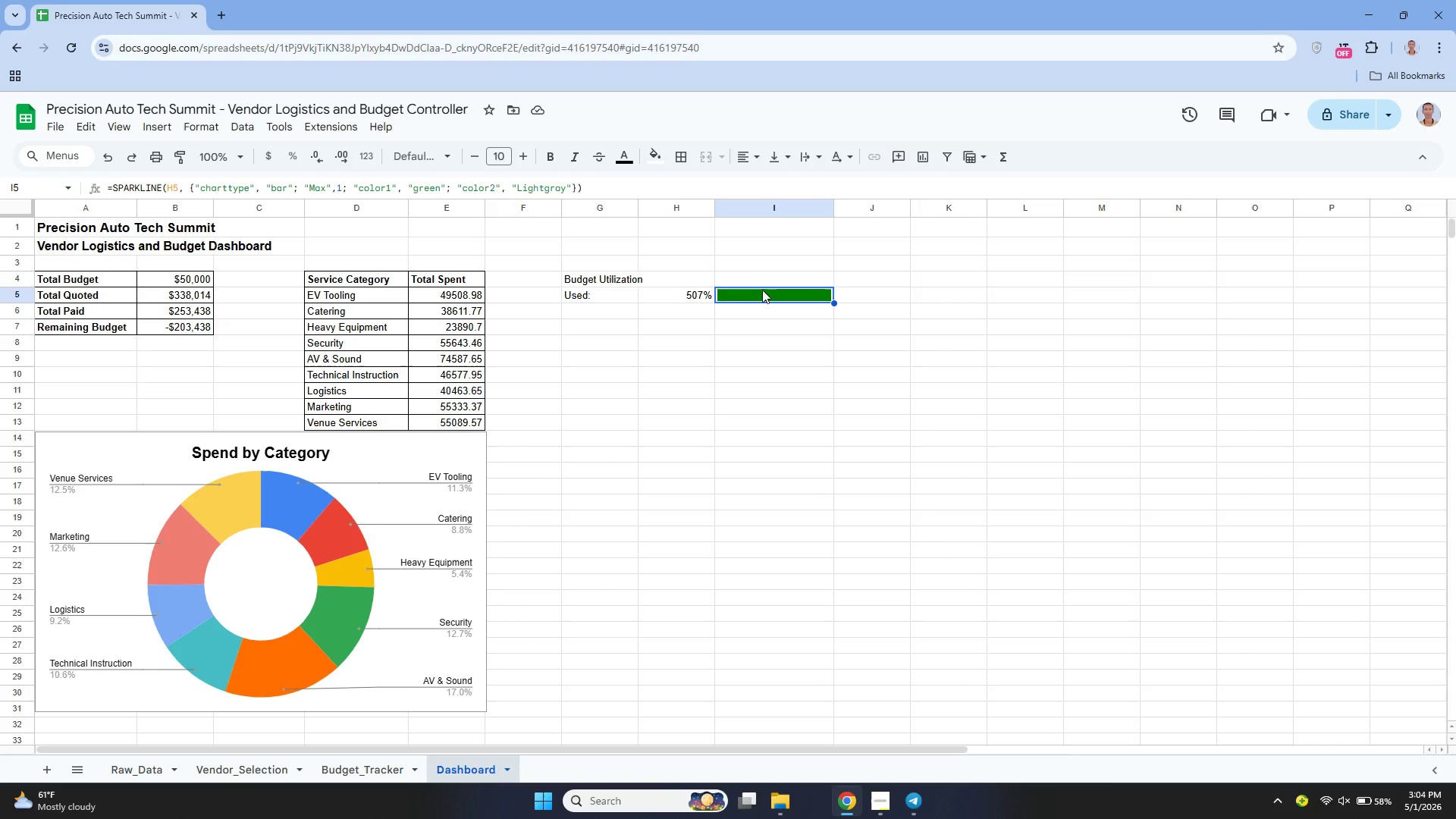 
key(Enter)
 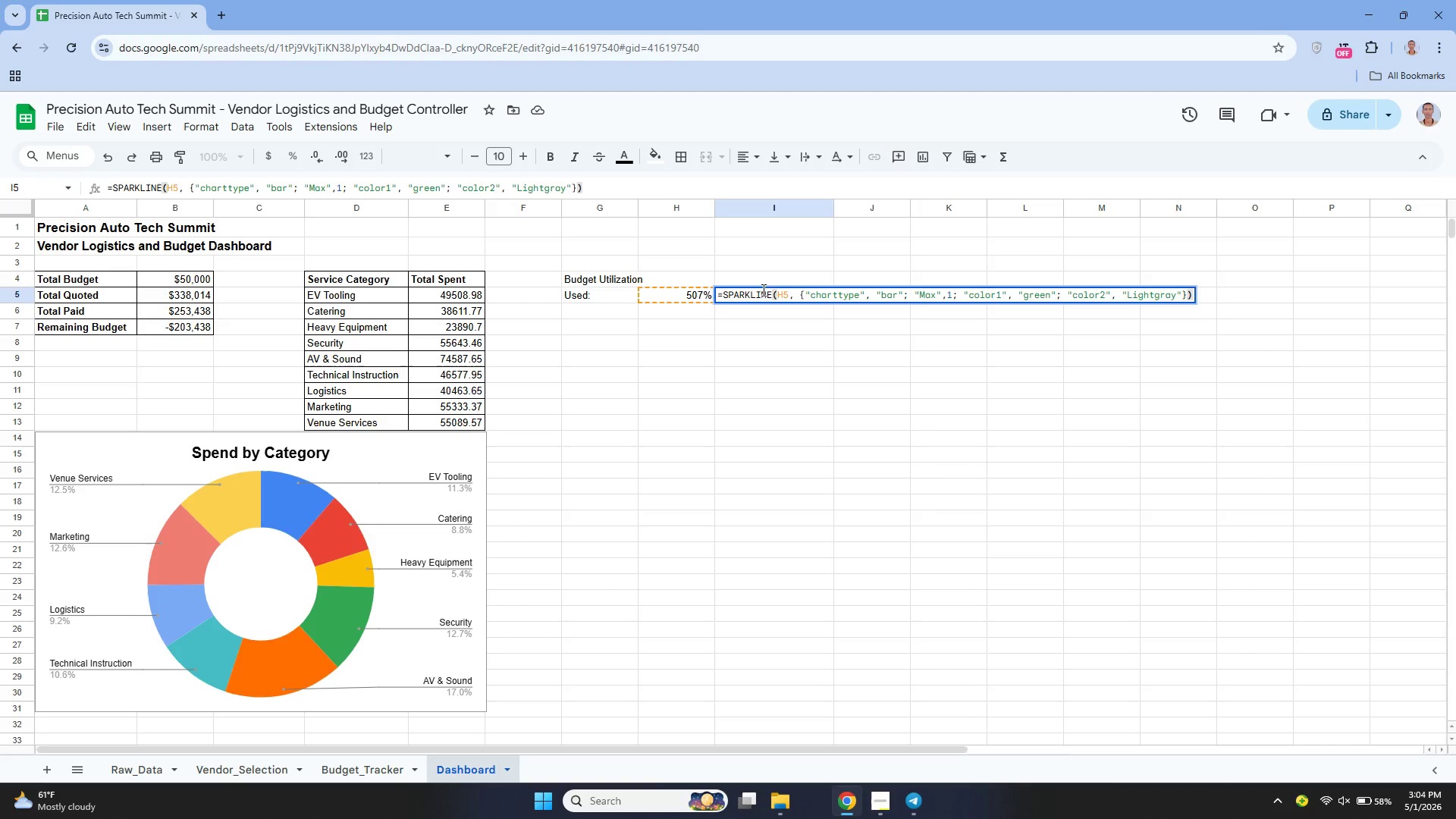 
key(Control+A)
 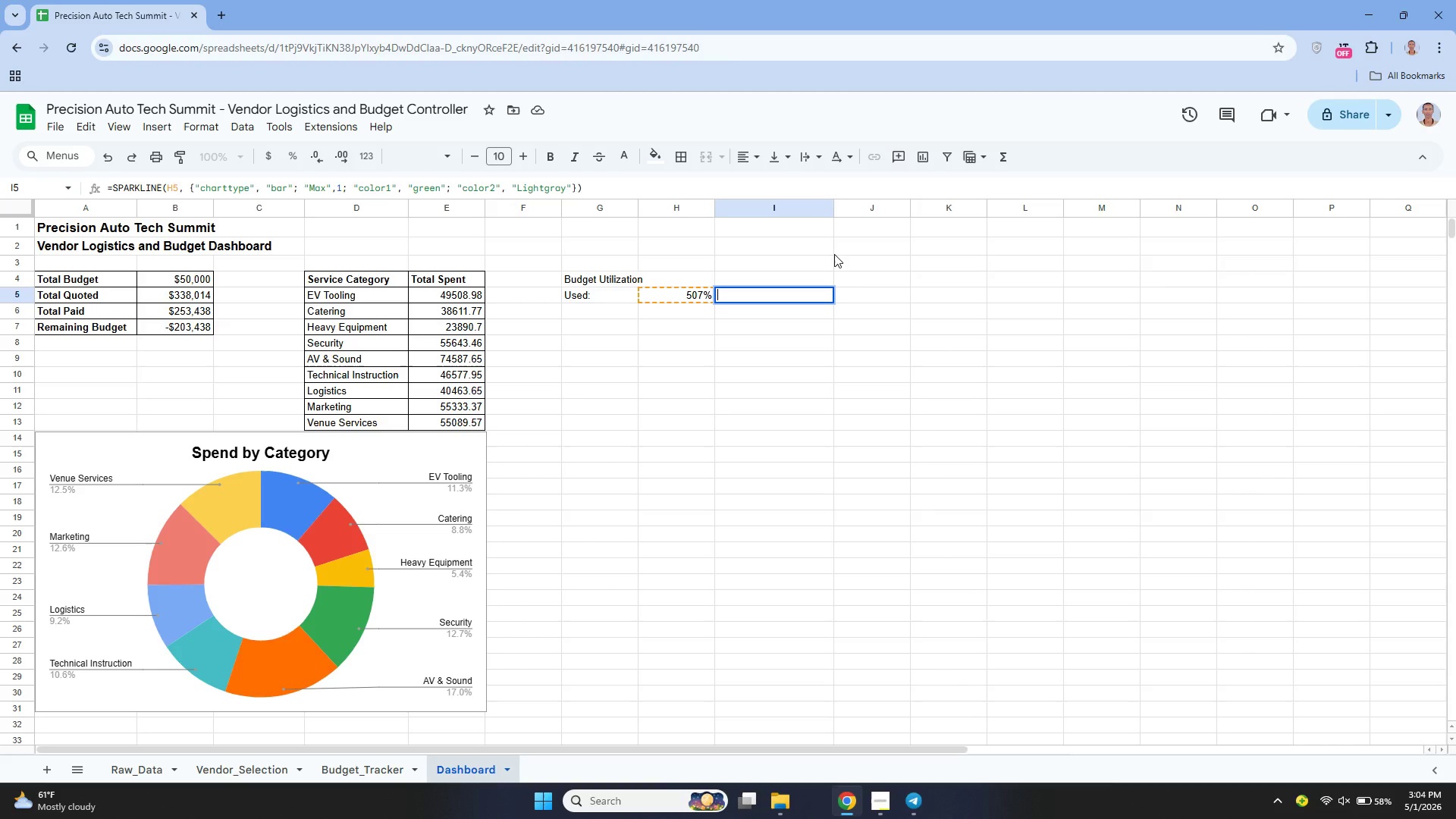 
key(Control+X)
 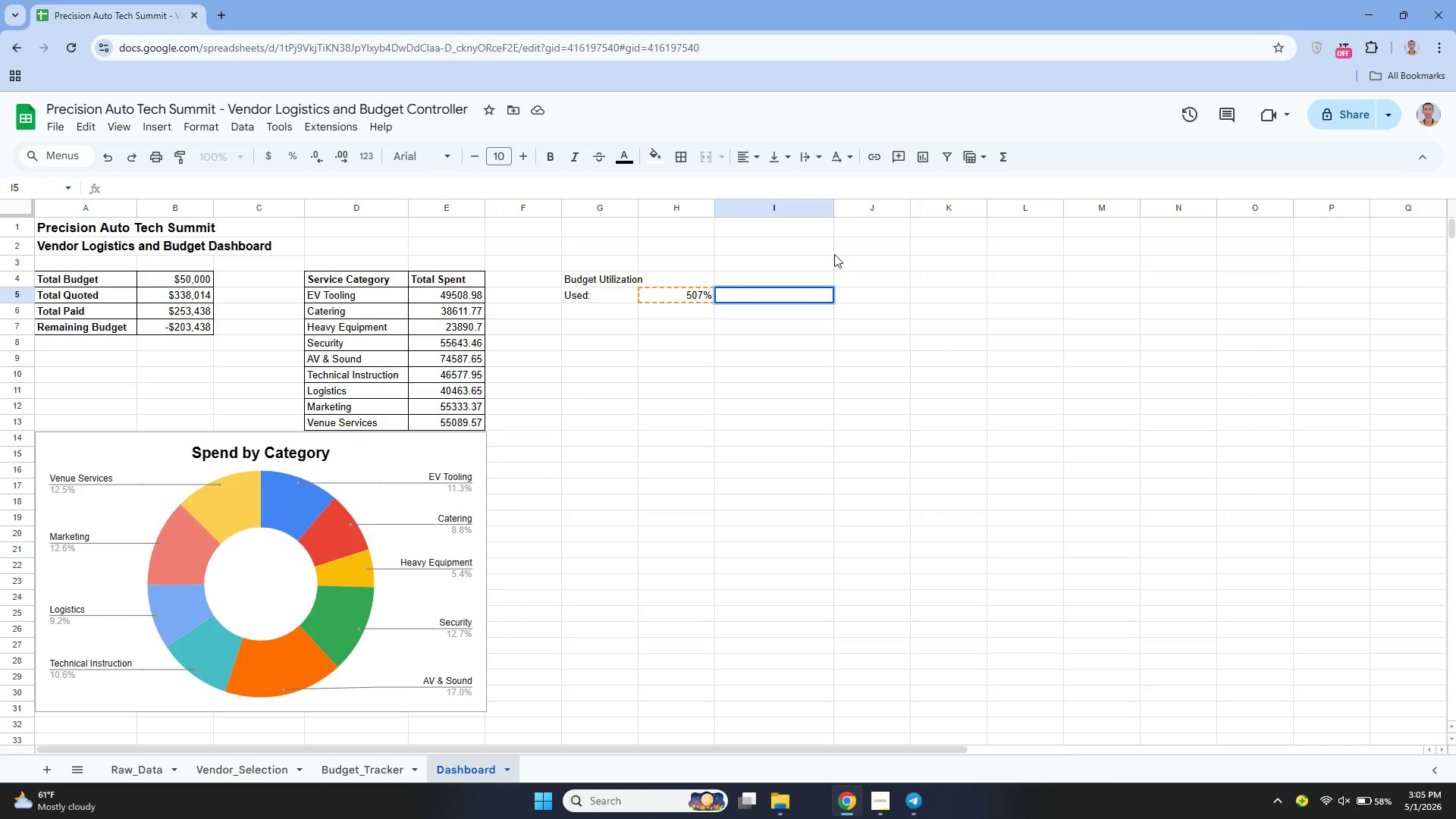 
type(=REPT)
 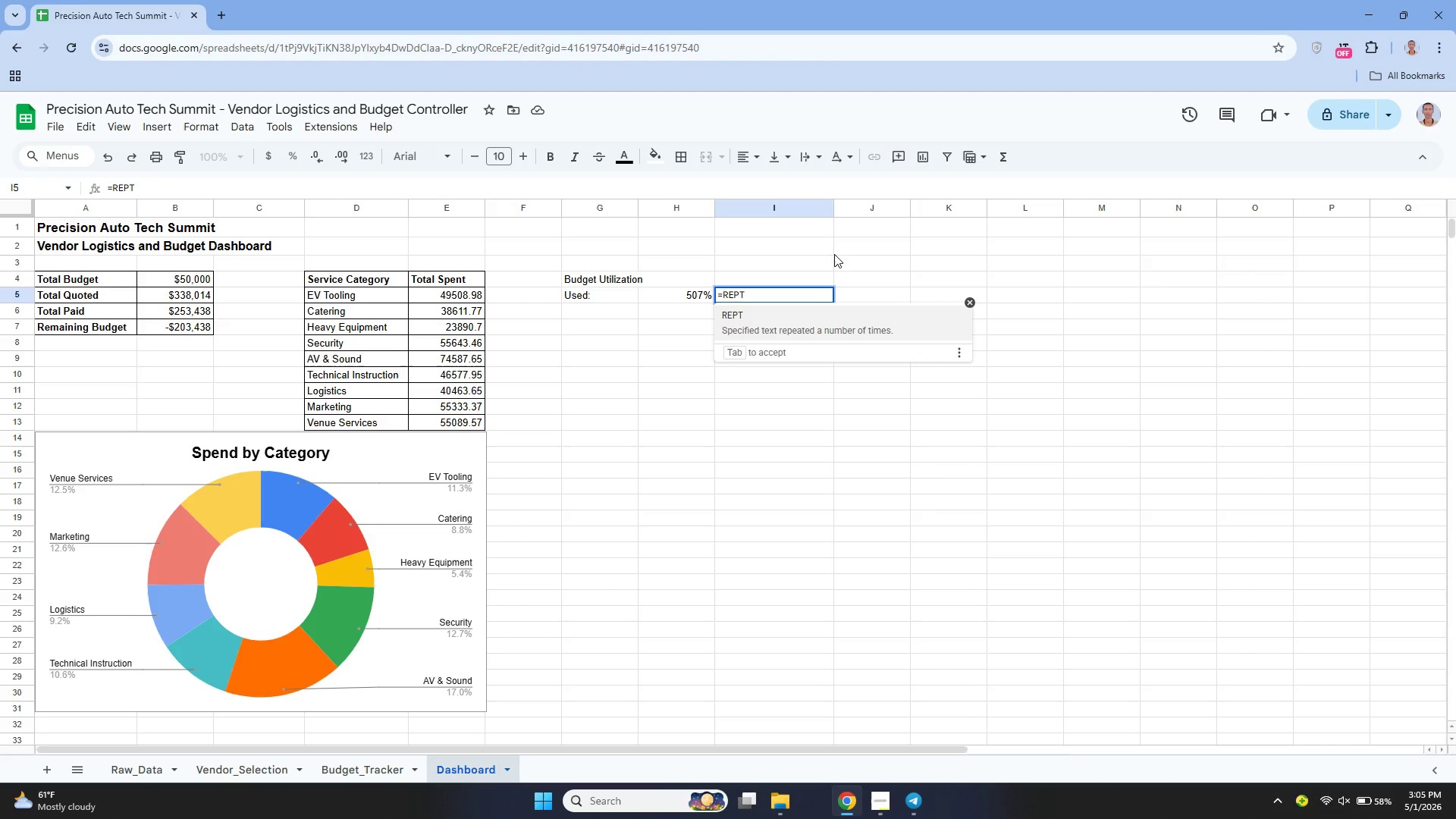 
key(Enter)
 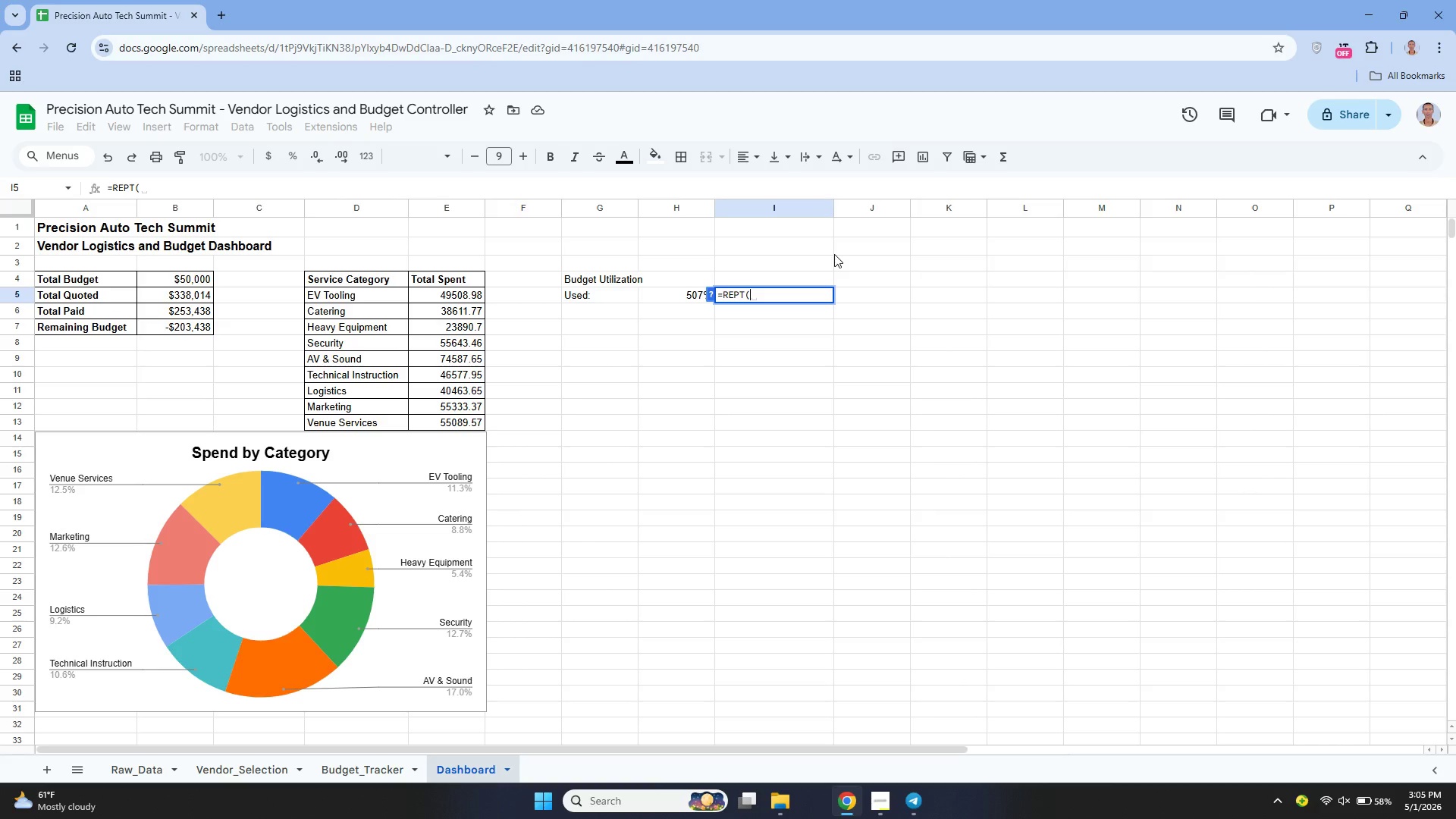 
hold_key(key=ShiftLeft, duration=0.59)
 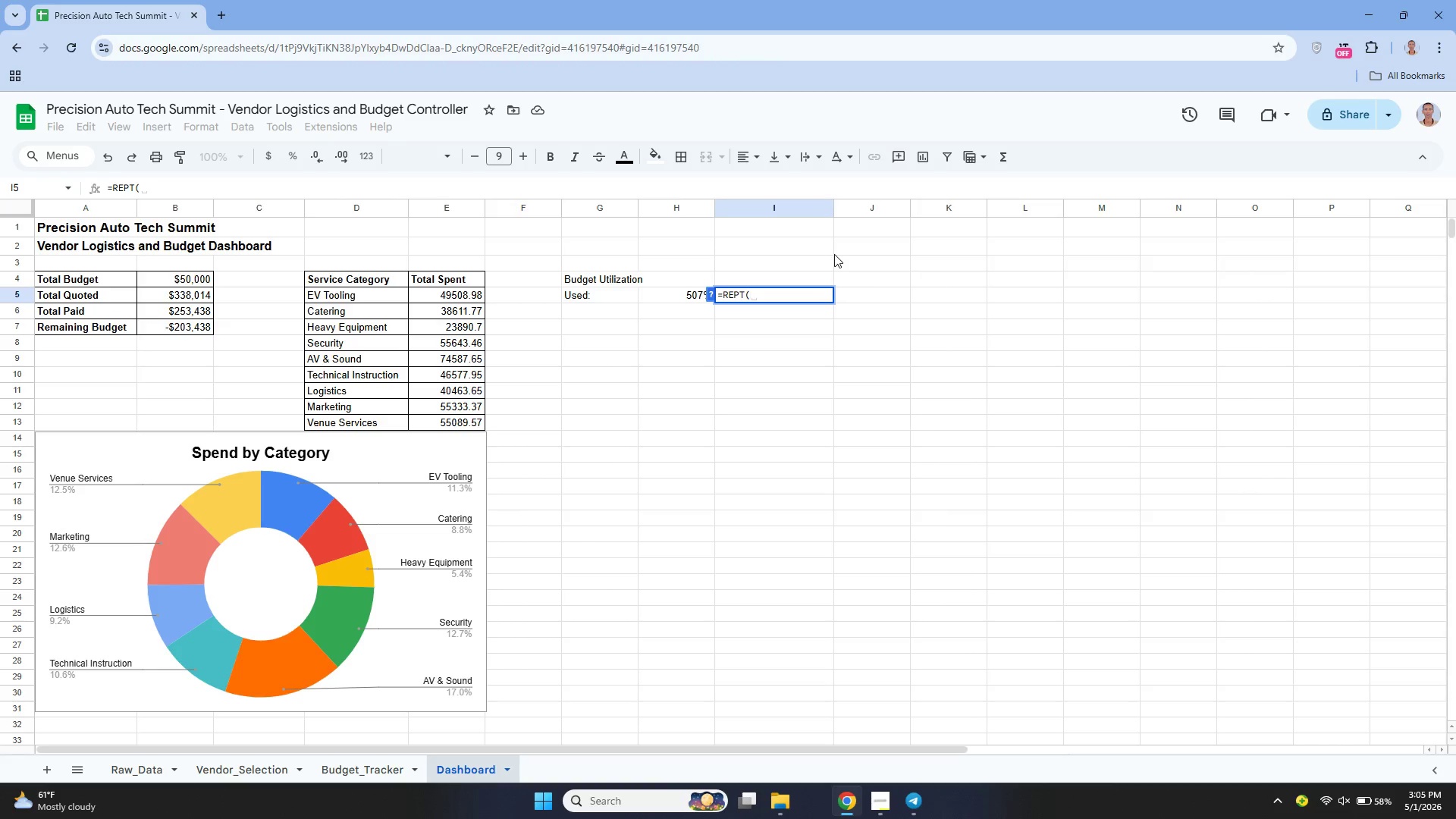 
wait(31.78)
 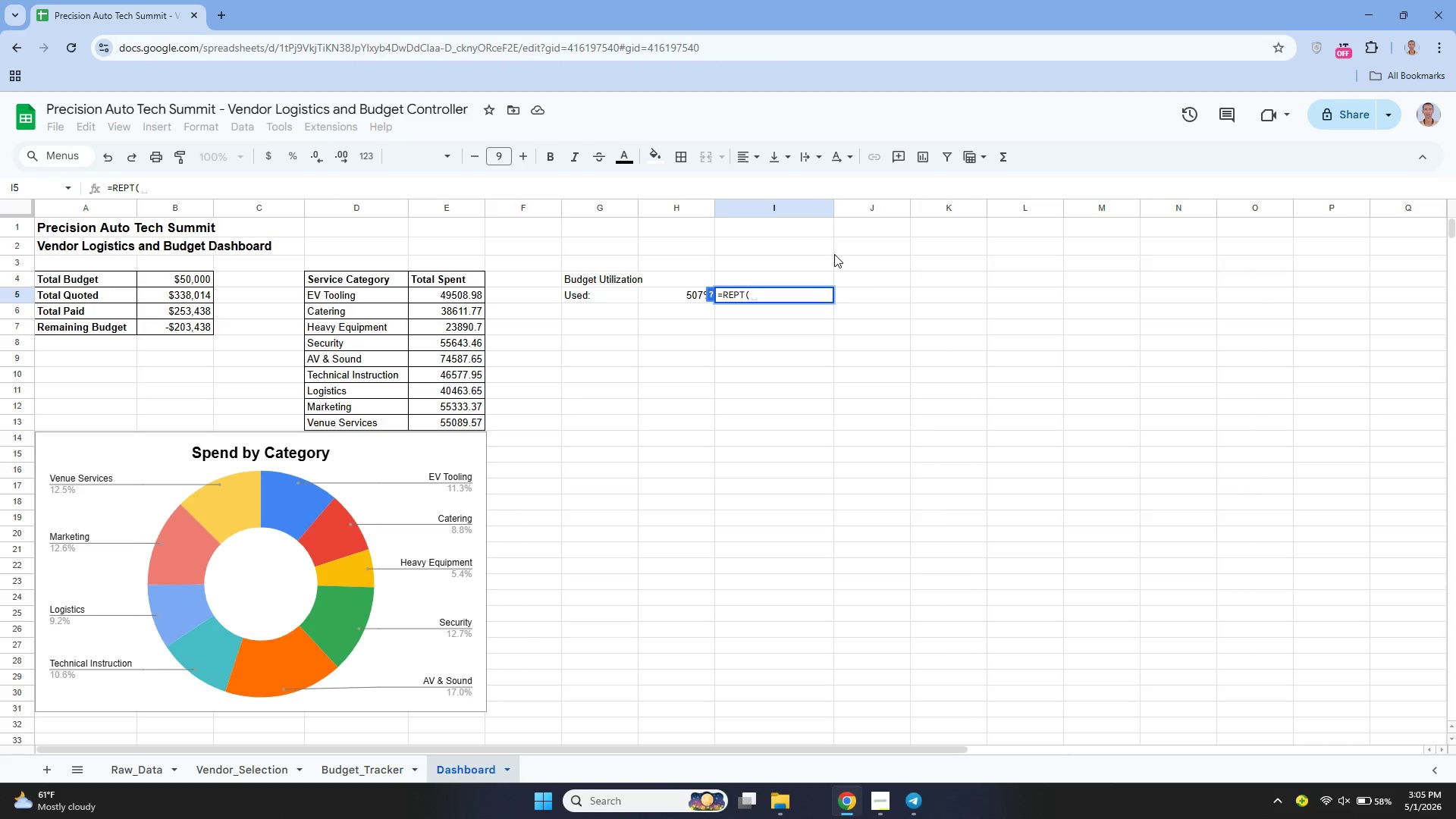 
left_click([773, 291])
 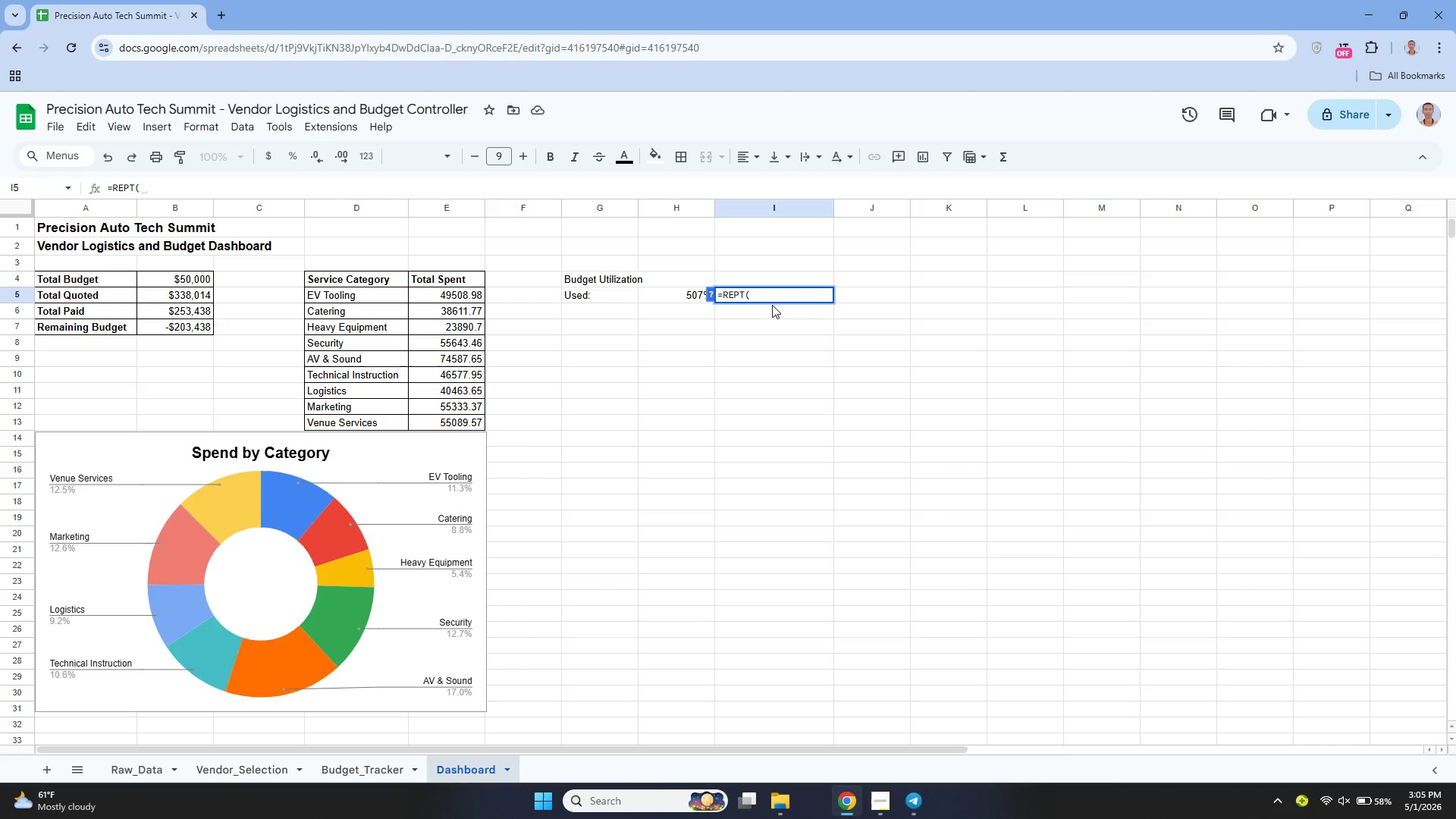 
wait(6.31)
 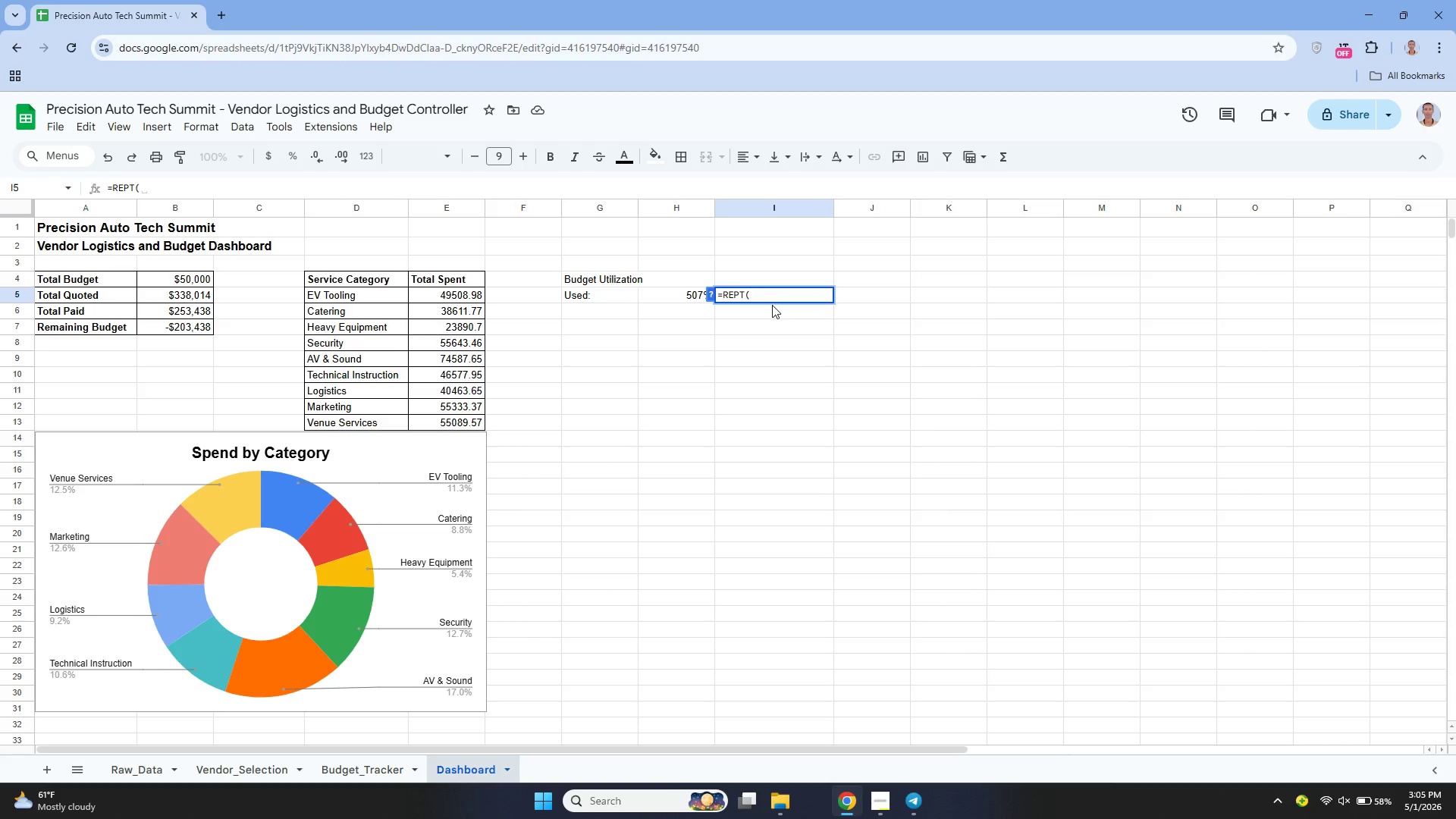 
left_click([226, 3])
 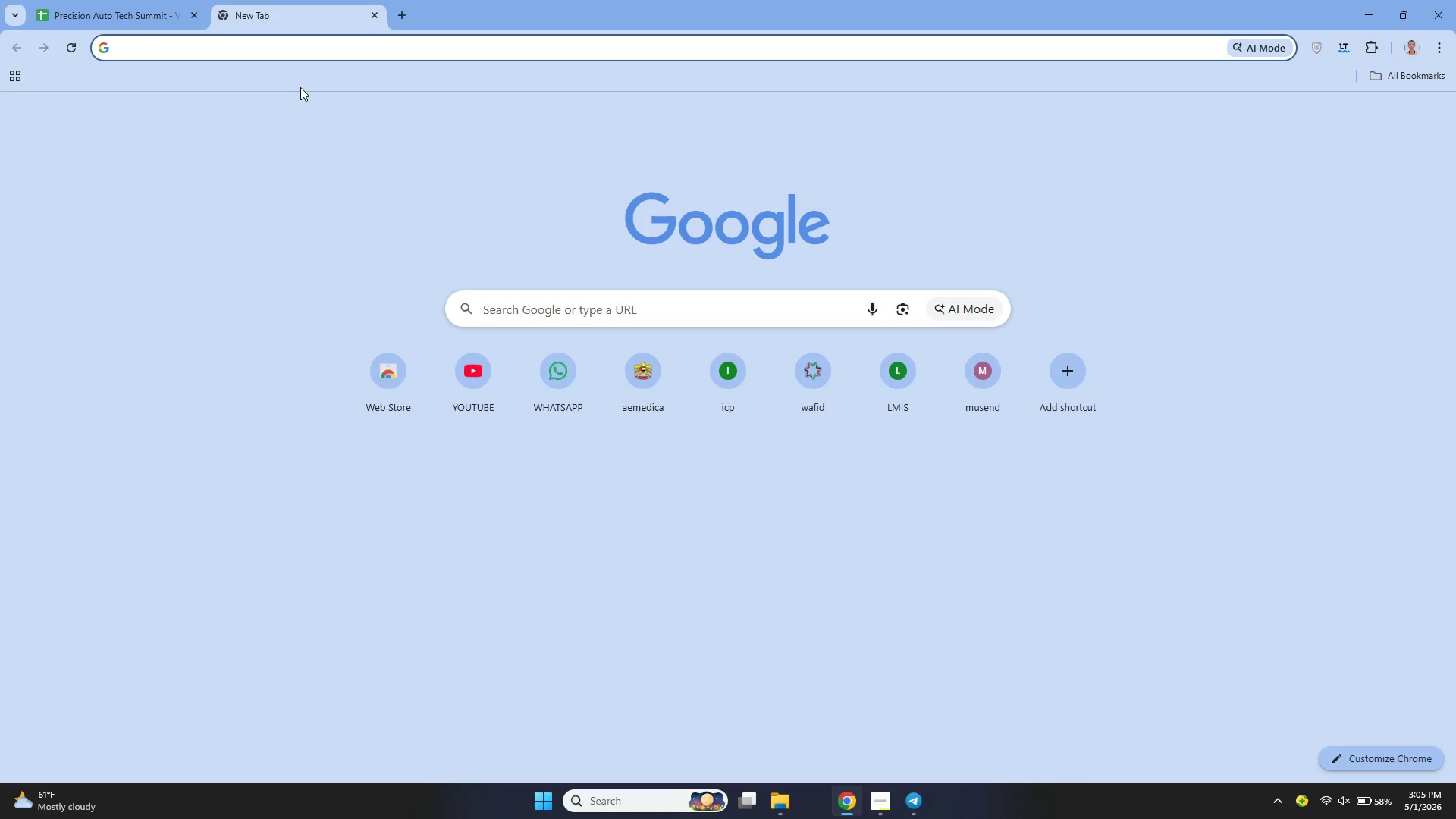 
type(full block cha)
 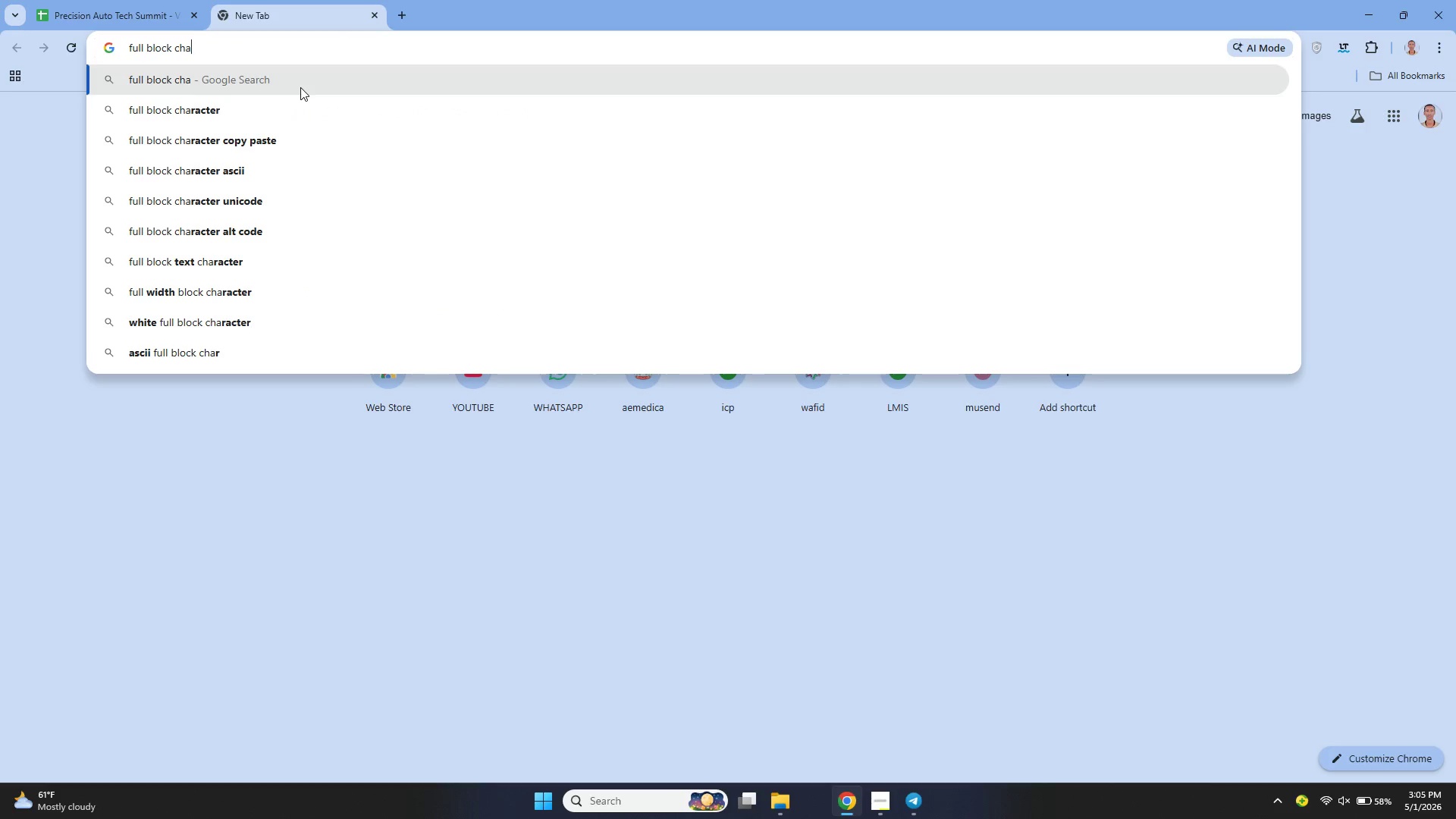 
key(ArrowDown)
 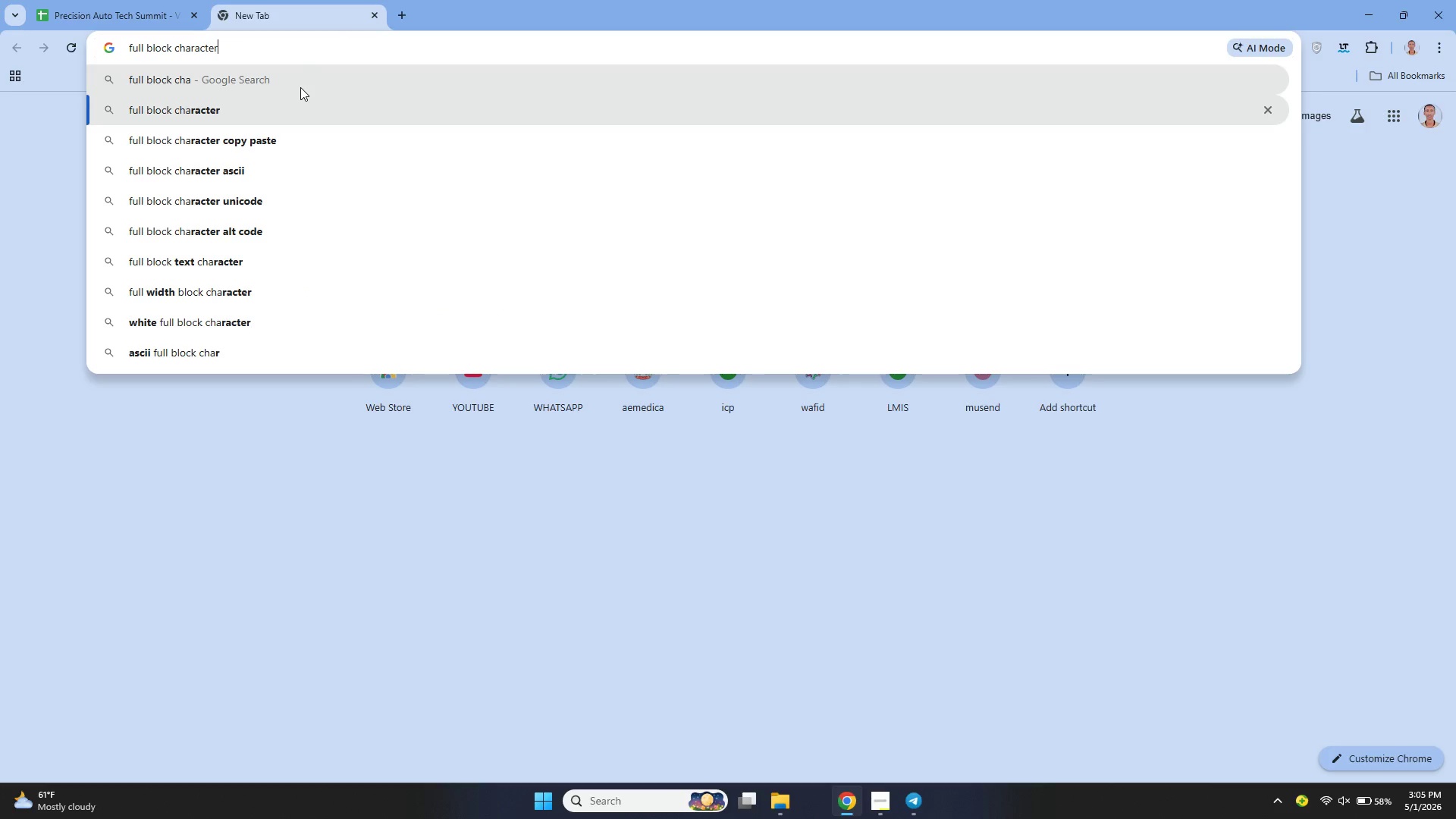 
key(ArrowDown)
 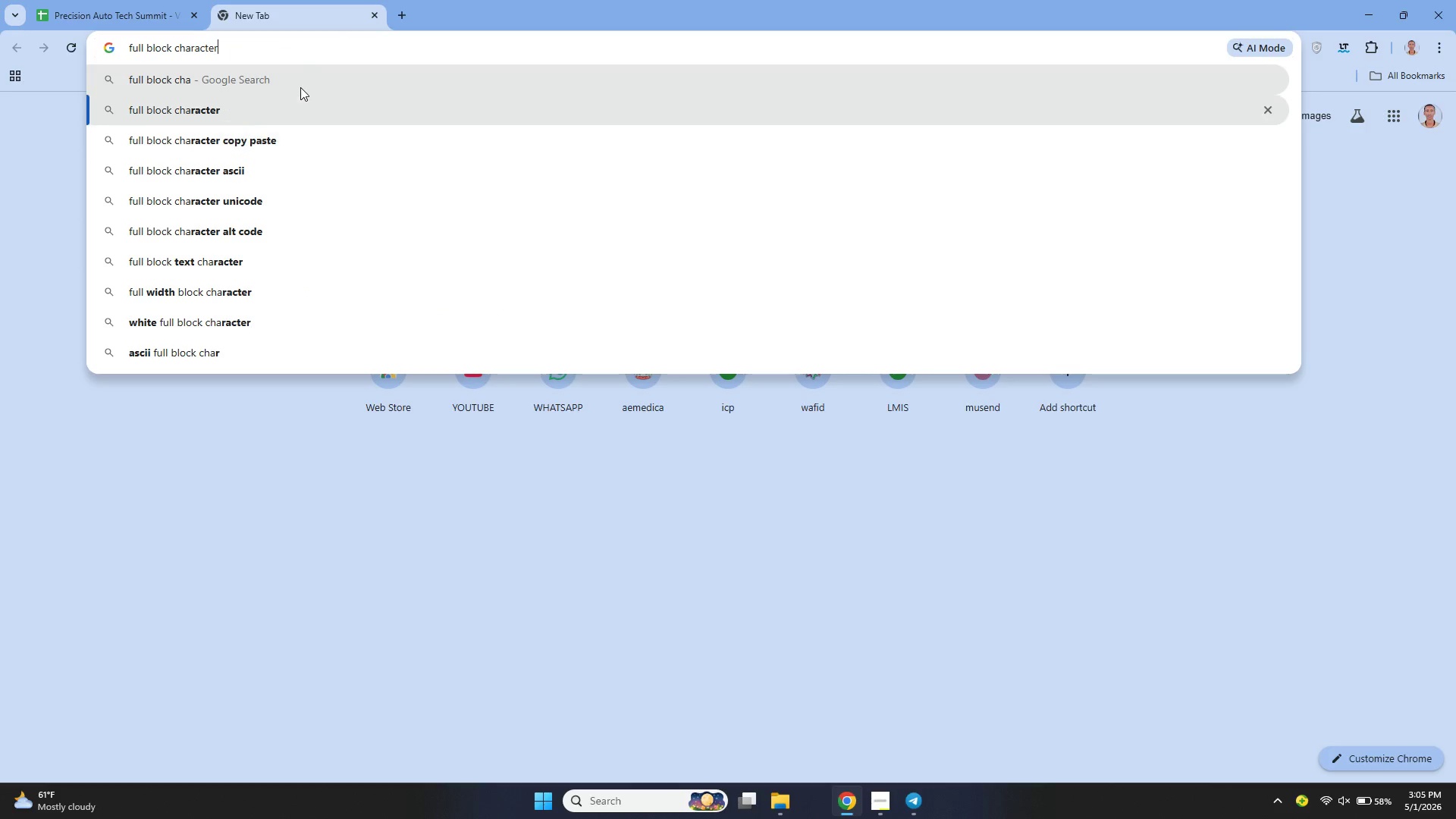 
key(ArrowUp)
 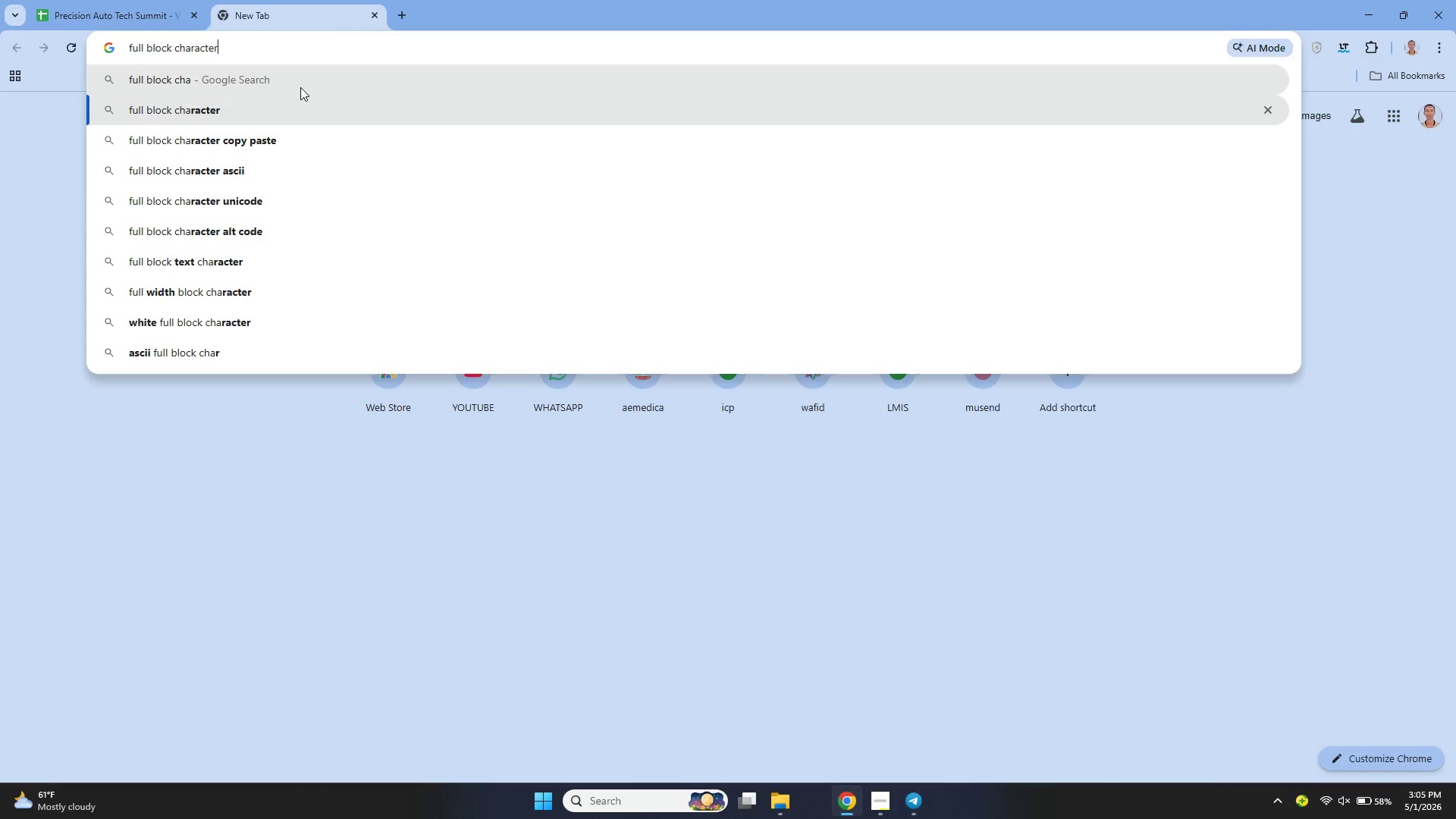 
key(Enter)
 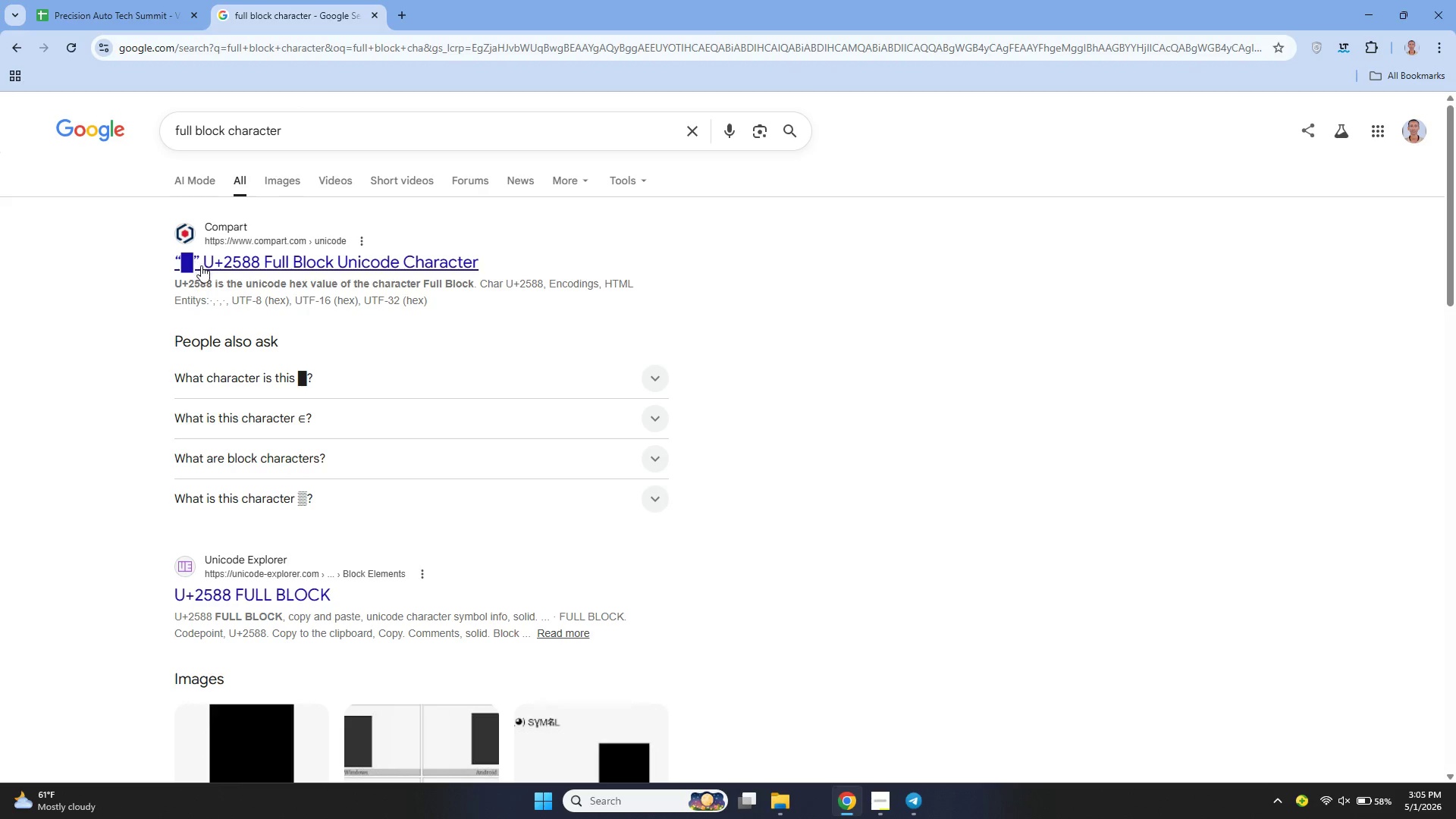 
mouse_move([271, 306])
 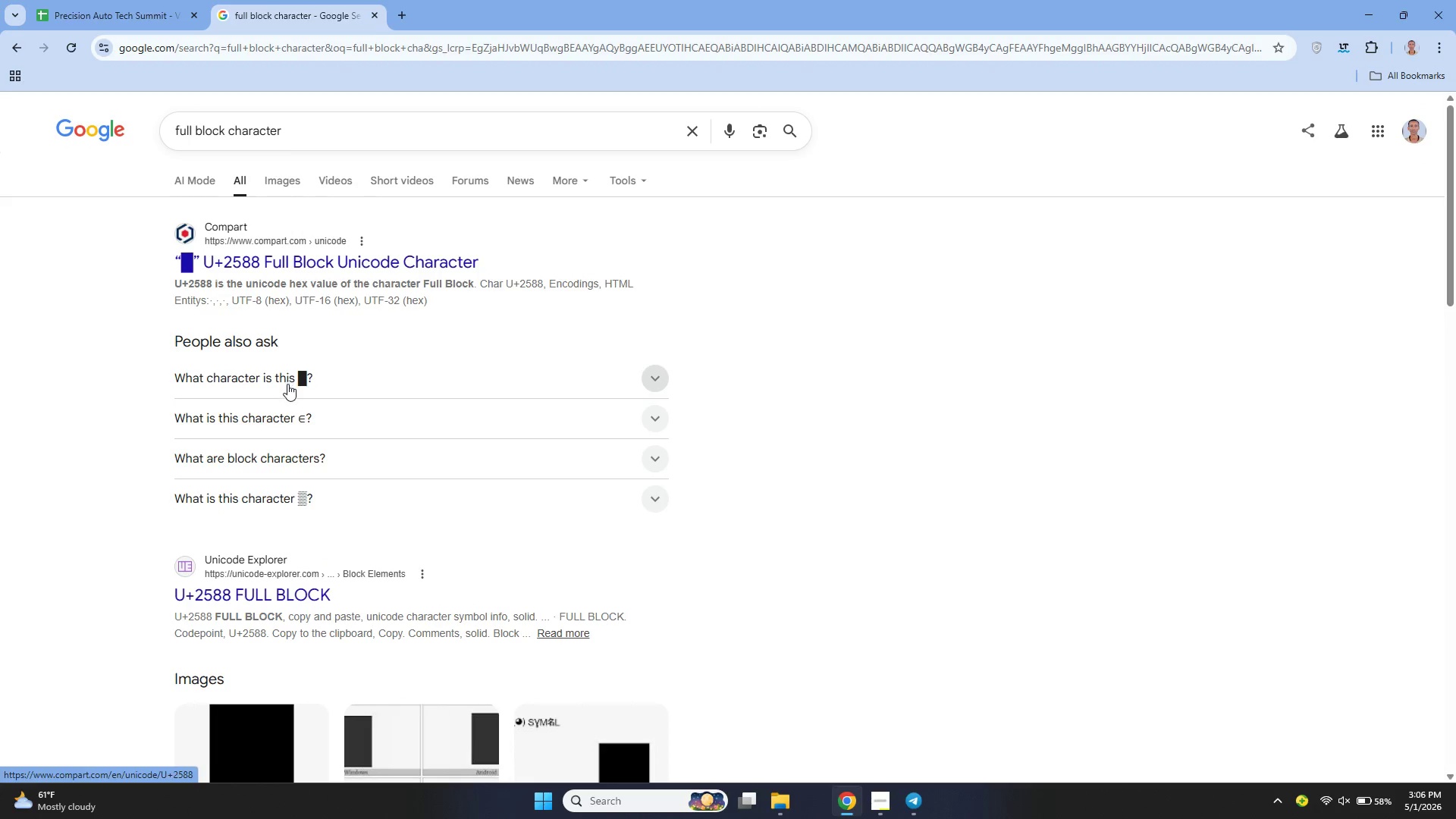 
left_click([304, 378])
 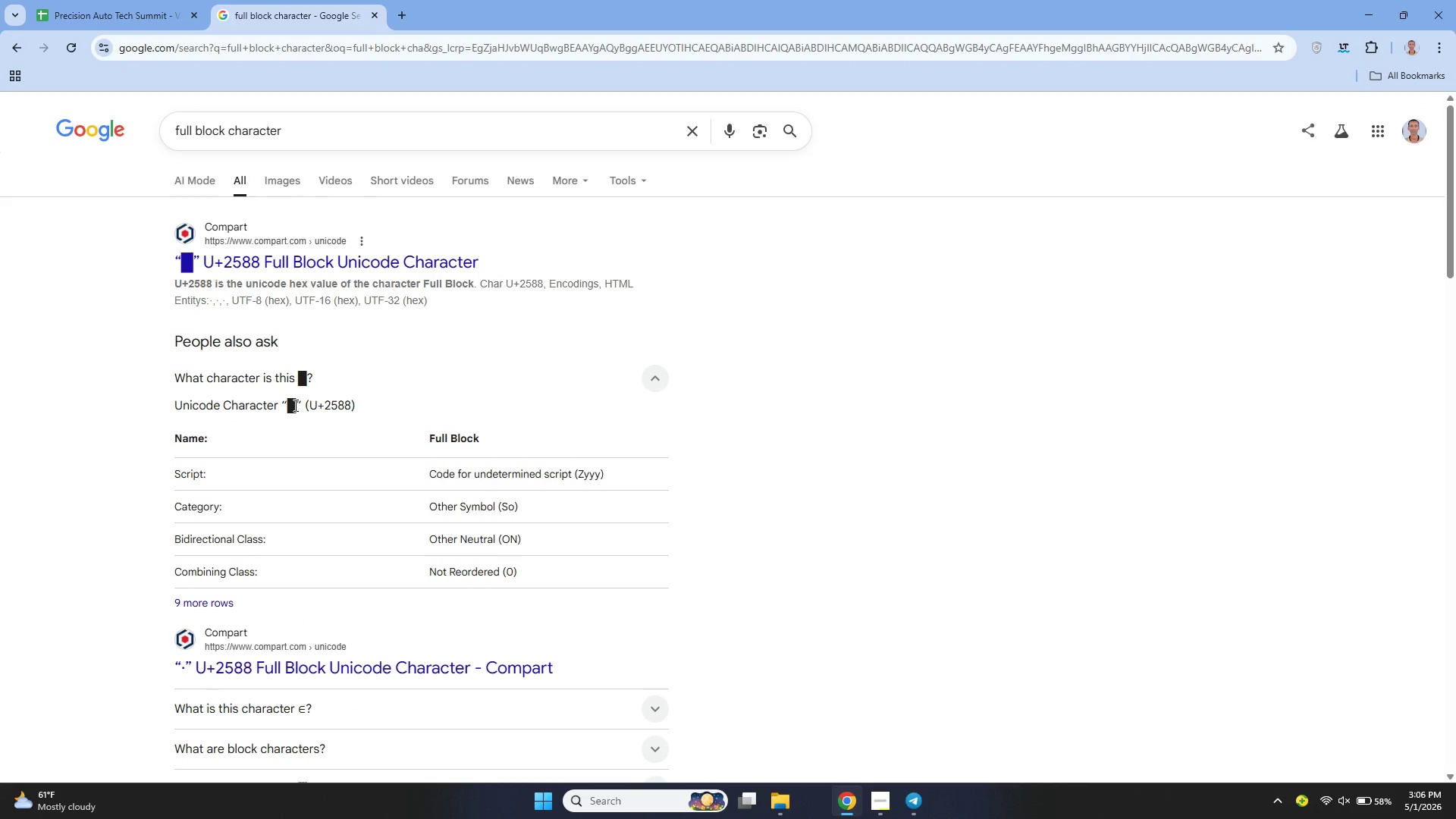 
left_click_drag(start_coordinate=[294, 405], to_coordinate=[289, 406])
 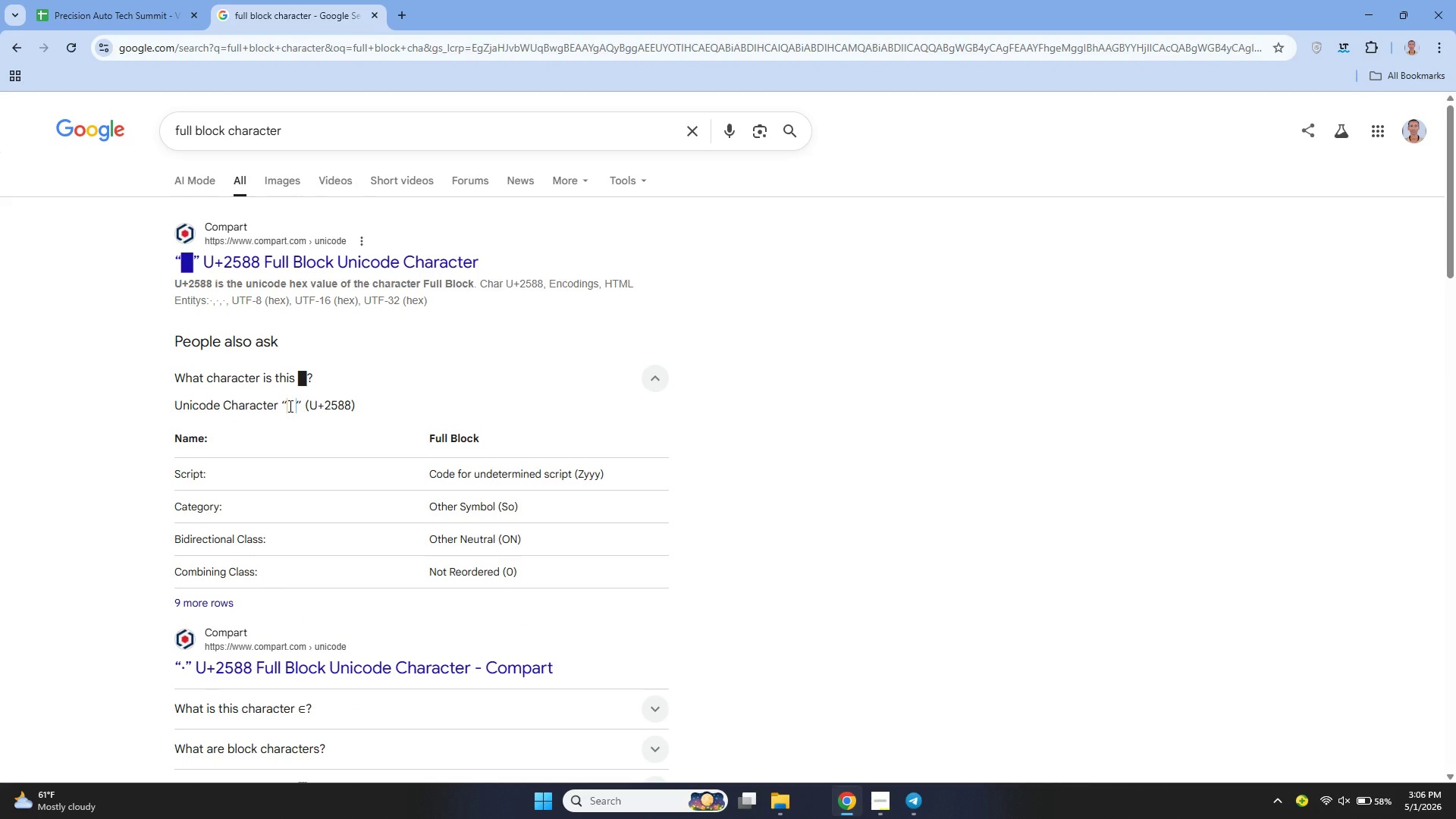 
key(Control+C)
 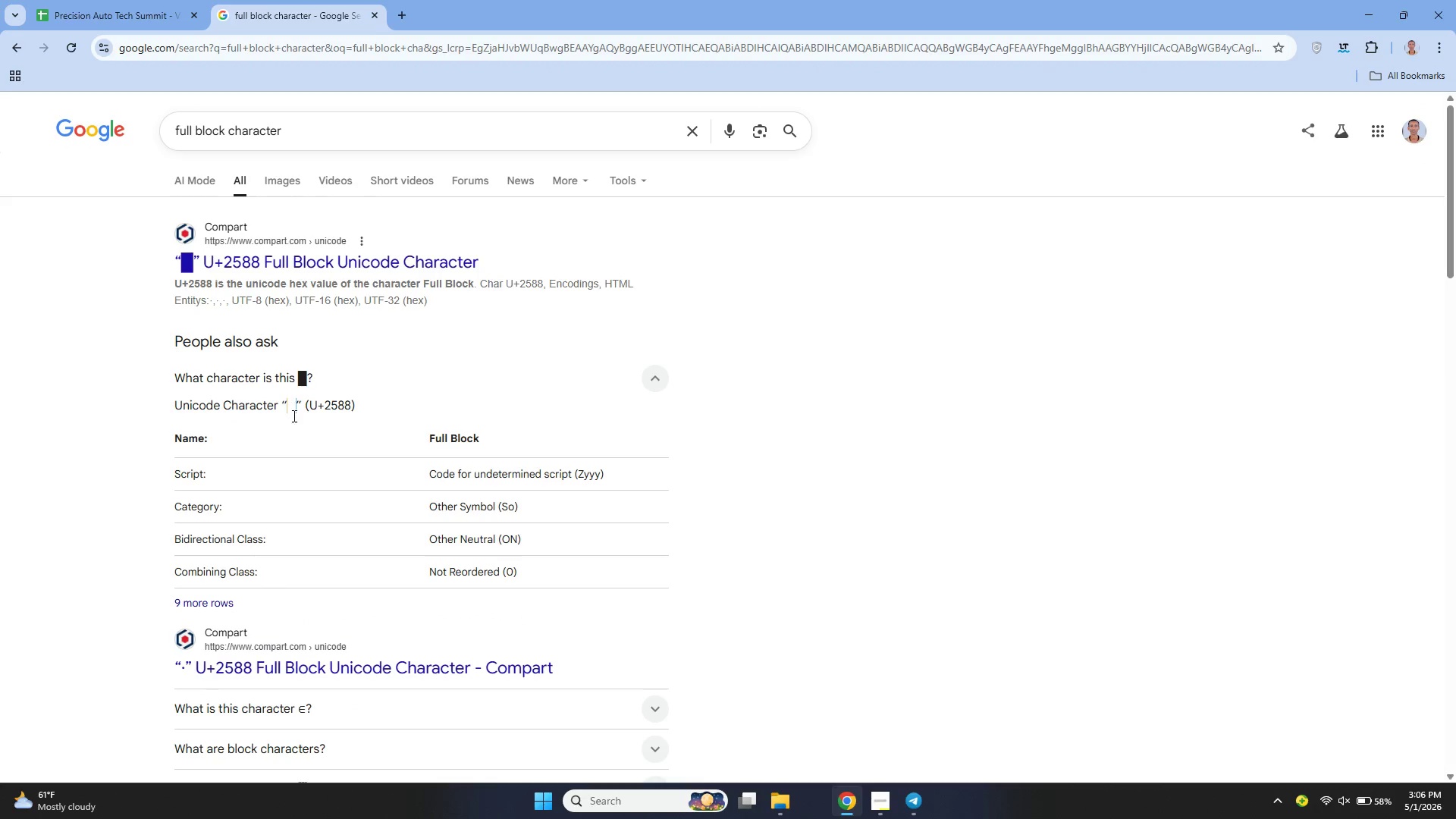 
key(Control+C)
 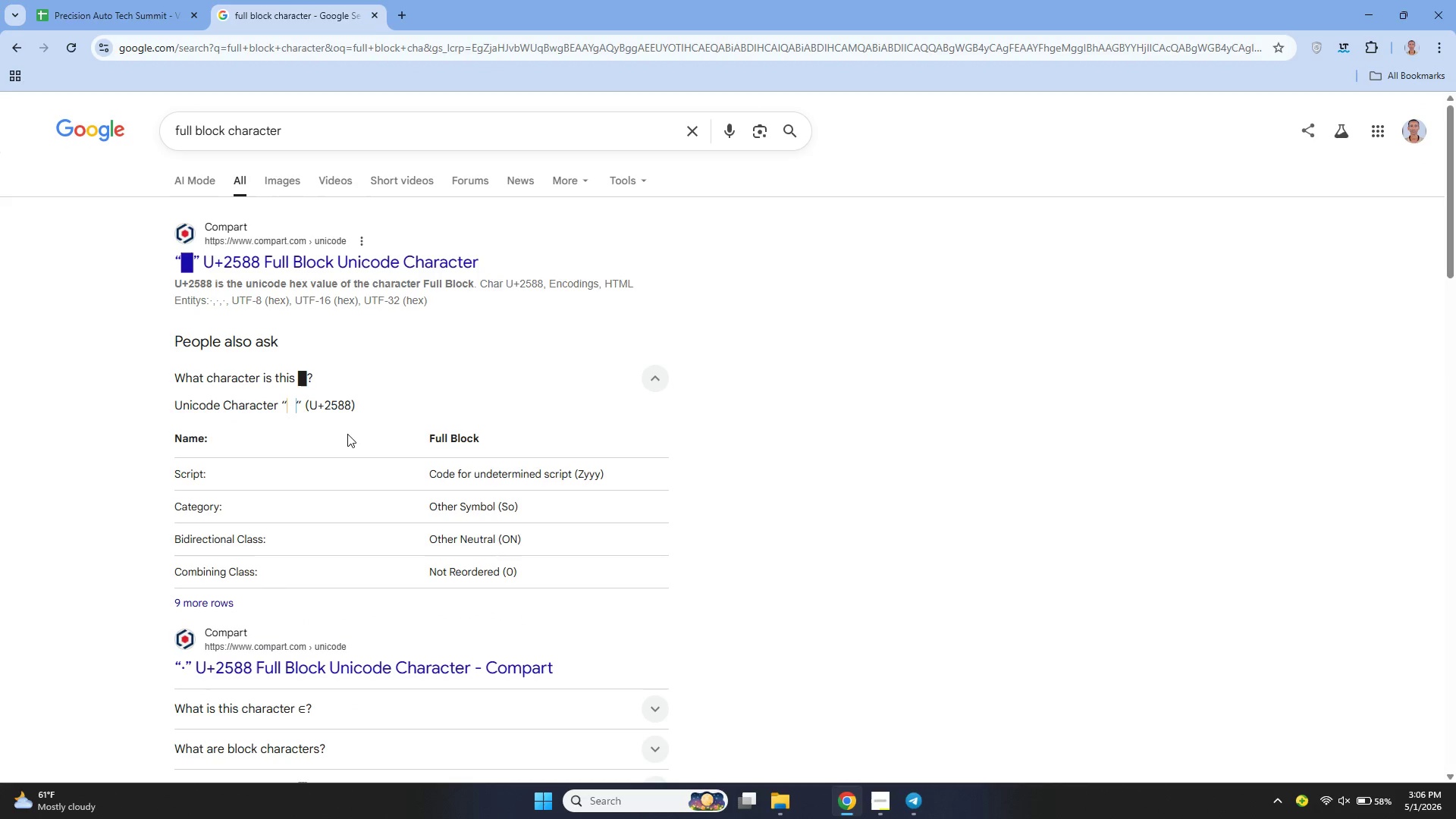 
hold_key(key=ControlLeft, duration=0.41)
 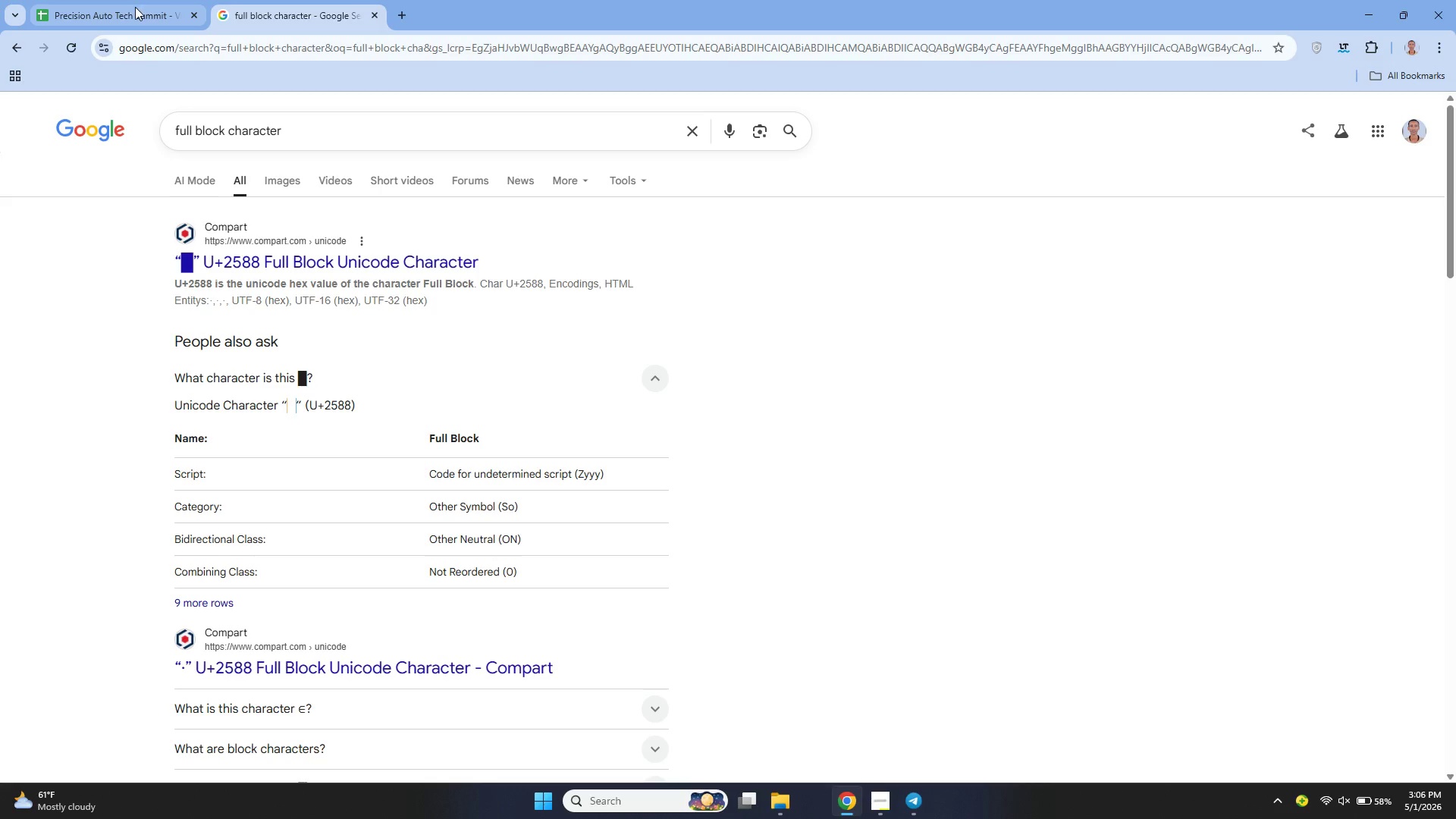 
left_click([135, 7])
 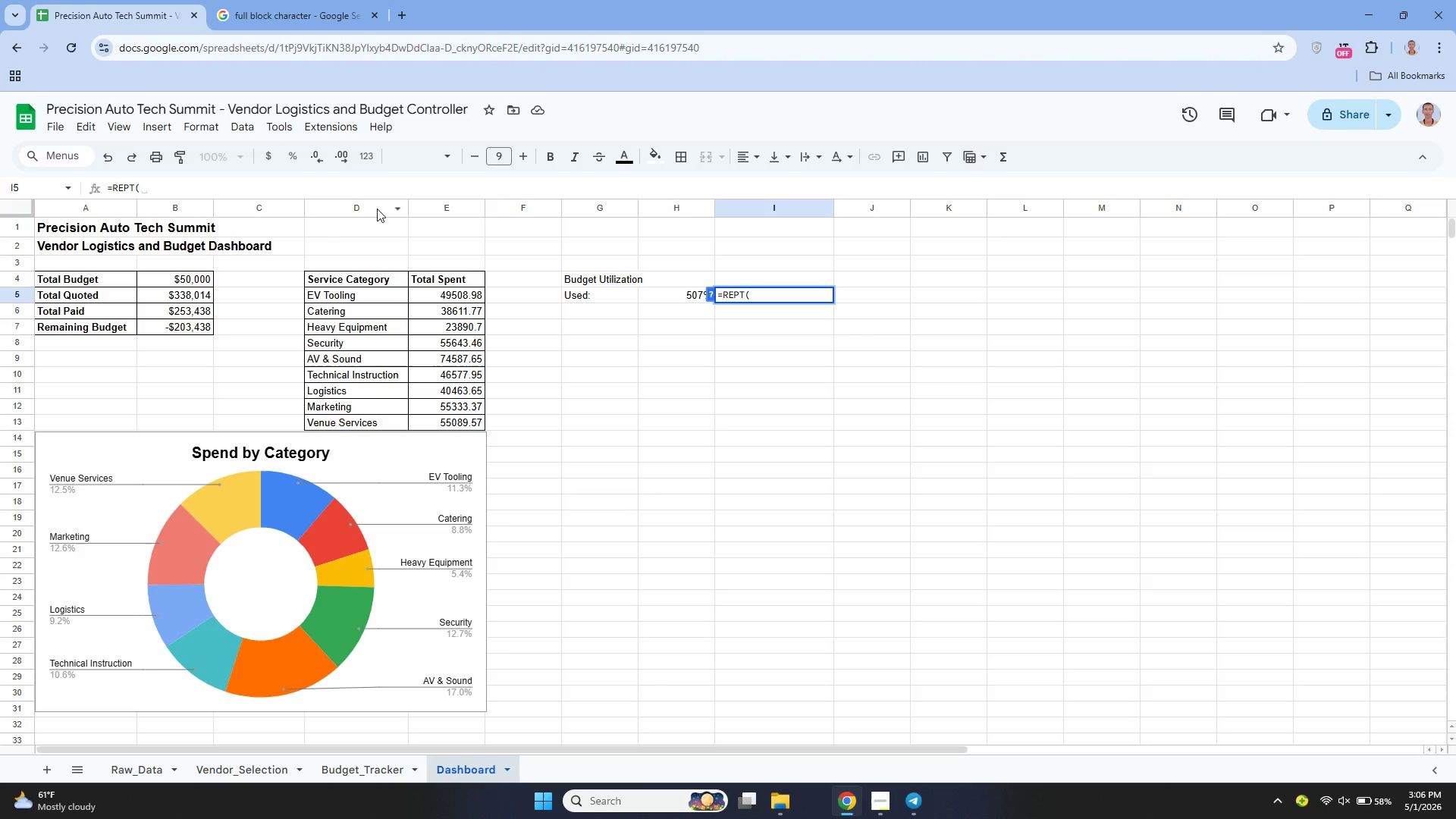 
key(Control+V)
 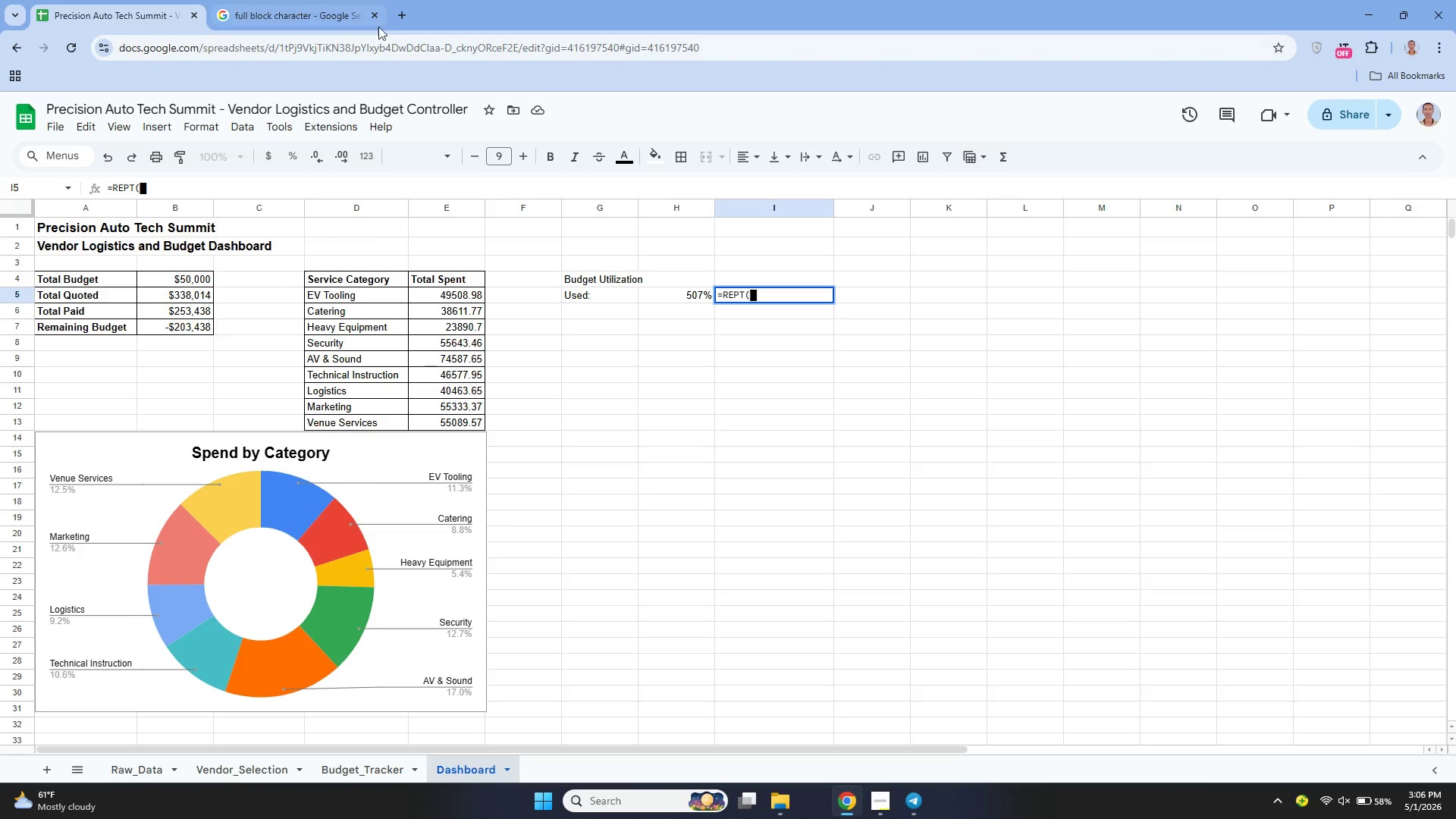 
left_click([369, 11])
 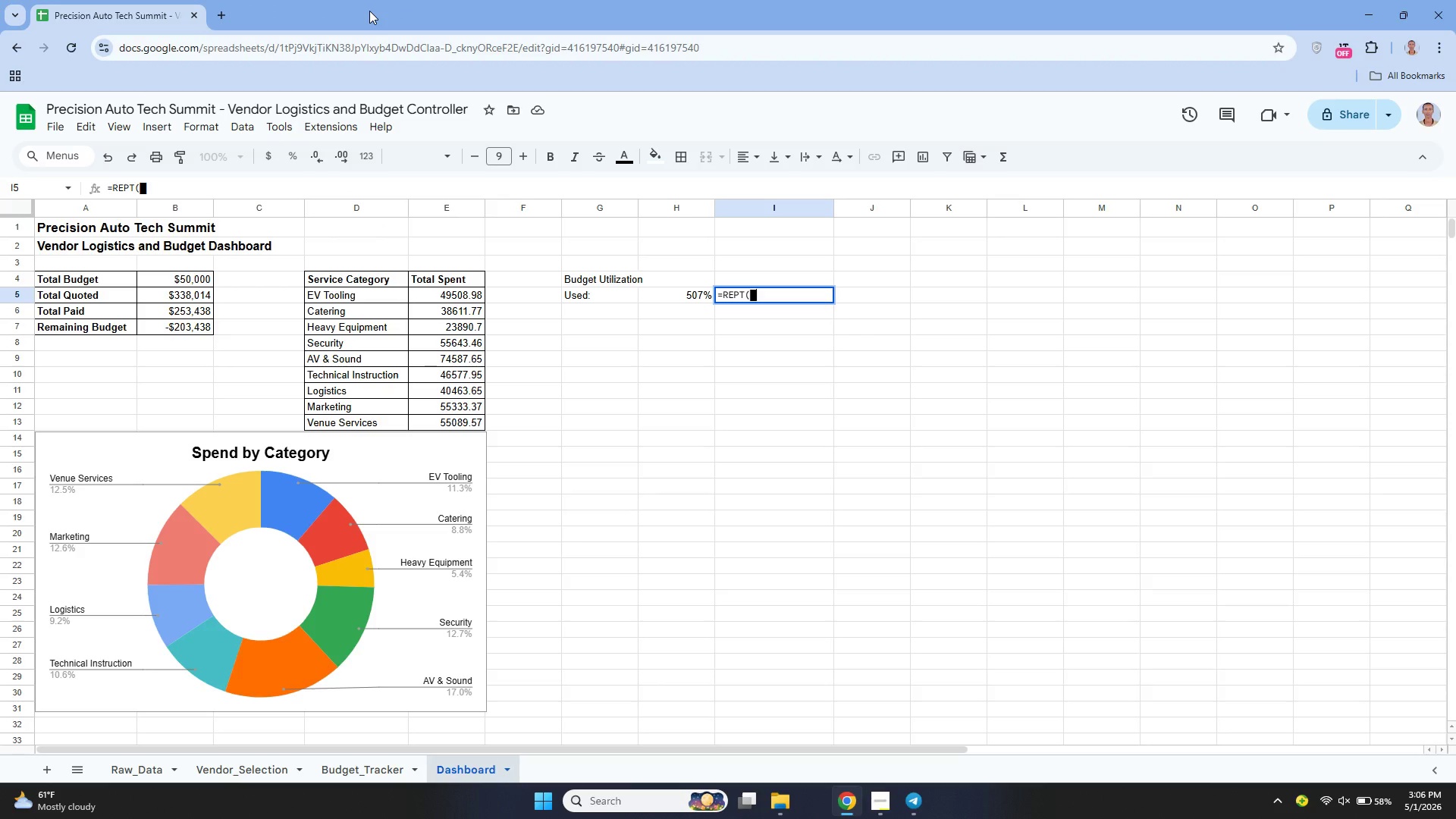 
wait(8.16)
 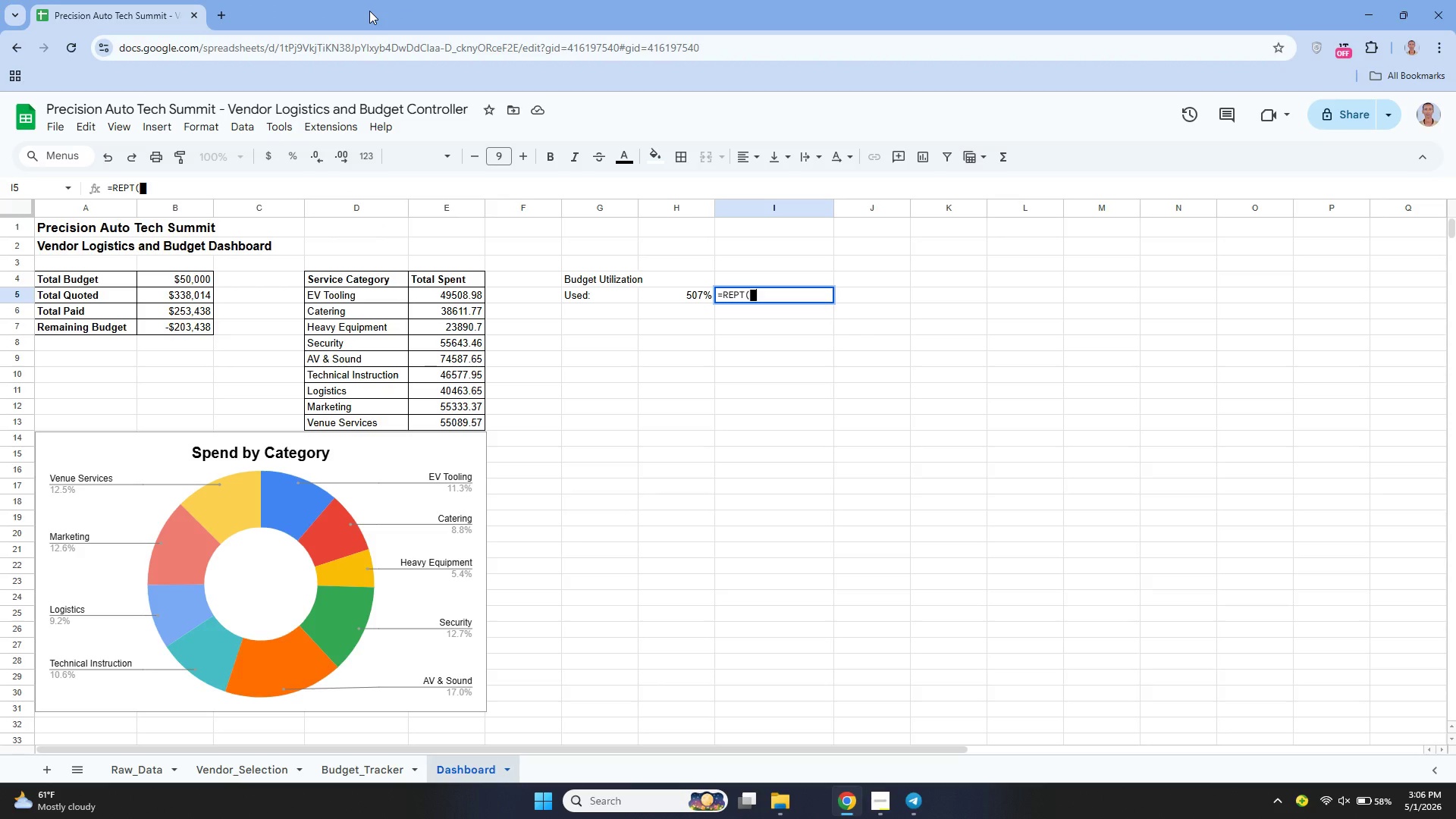 
key(ArrowLeft)
 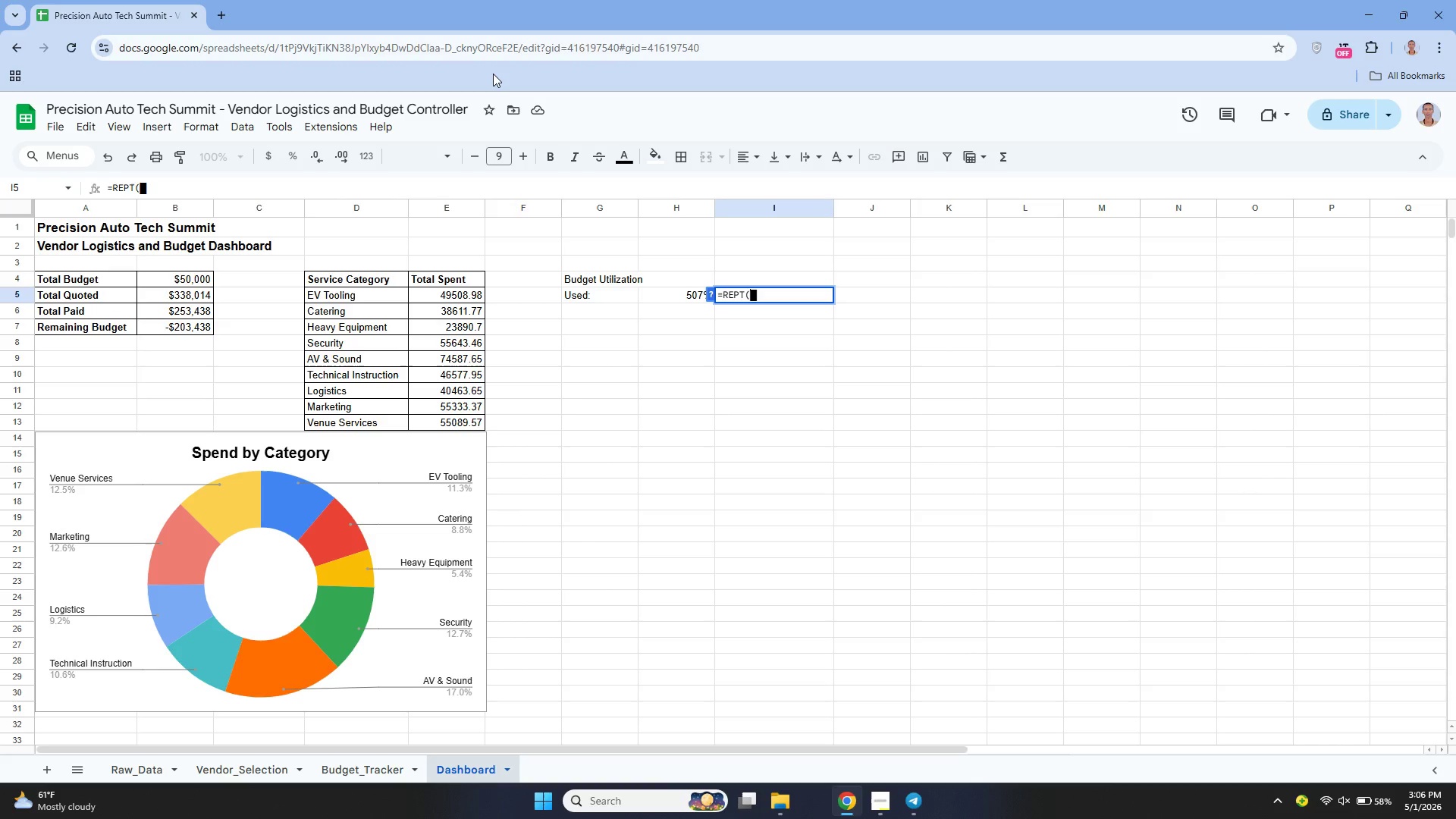 
key(ArrowRight)
 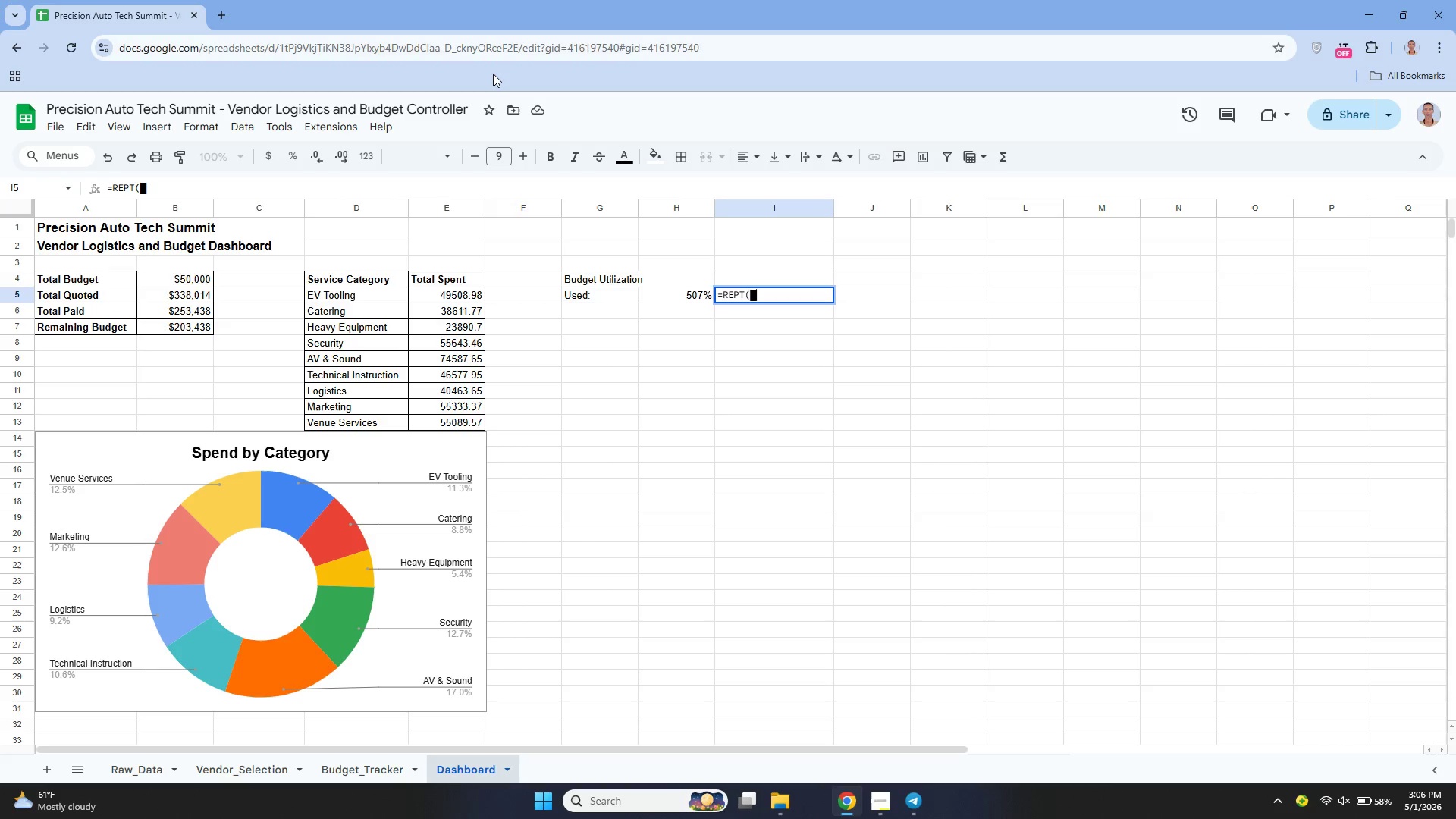 
key(ArrowRight)
 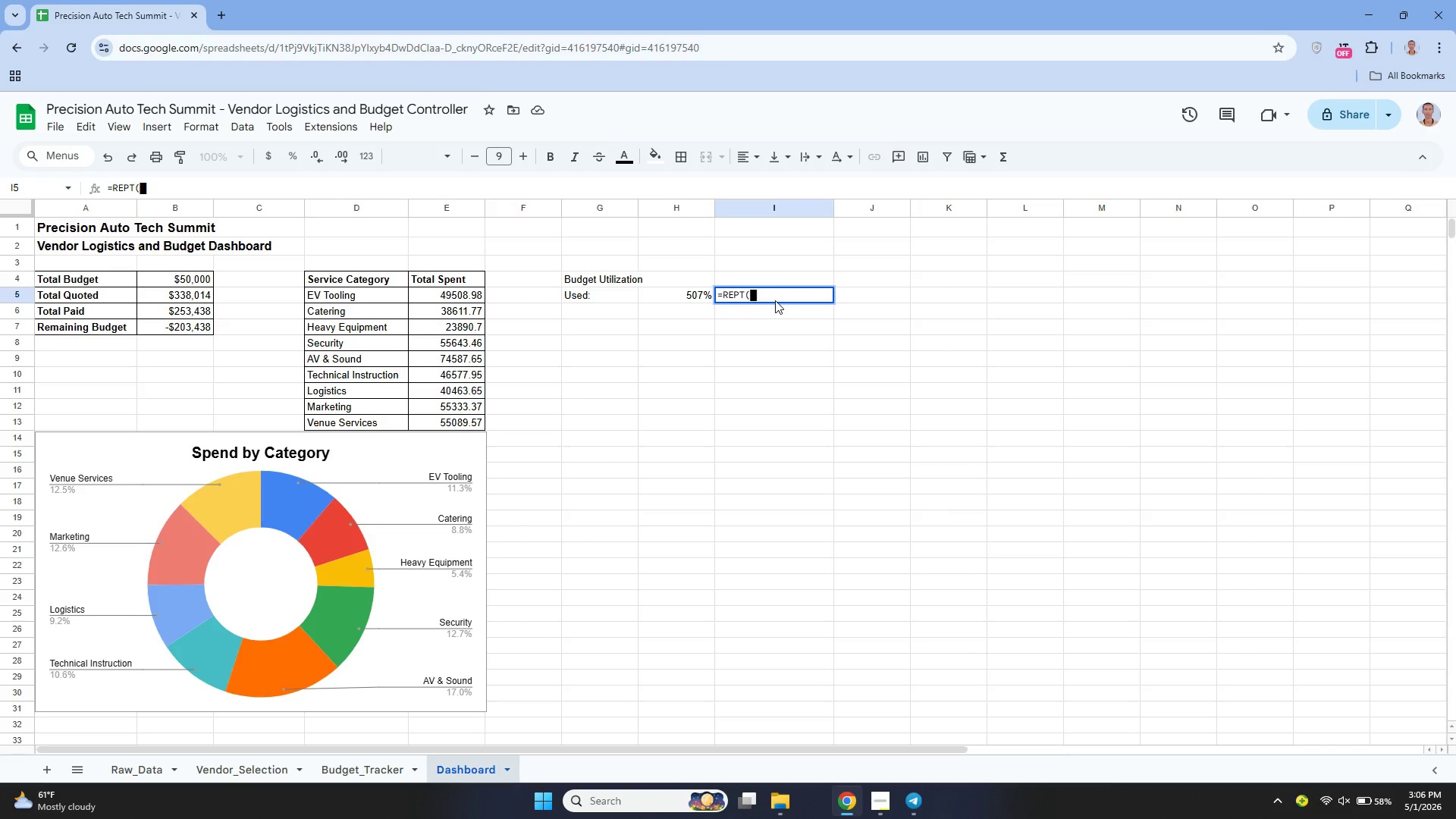 
left_click([777, 292])
 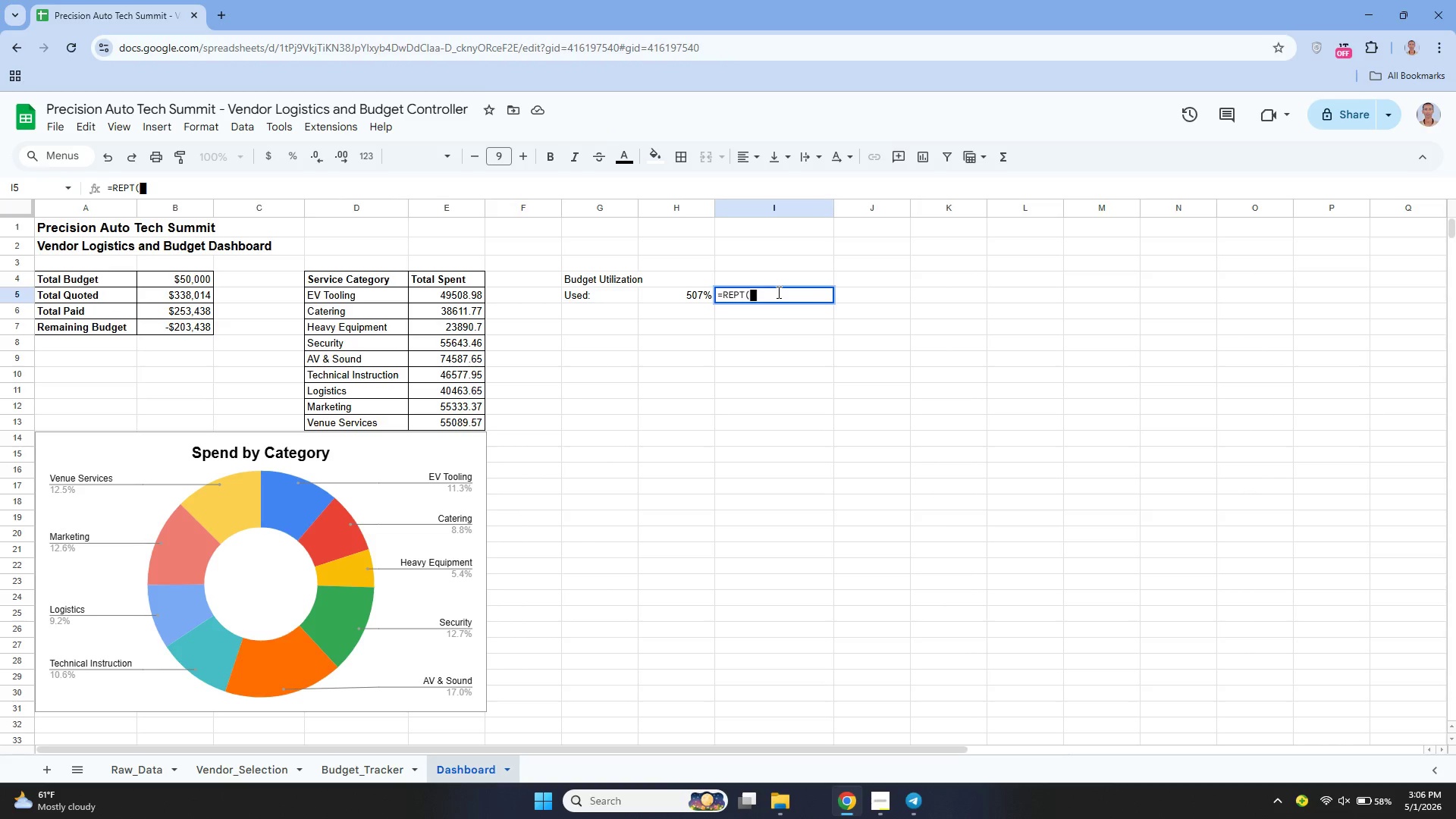 
key(ArrowLeft)
 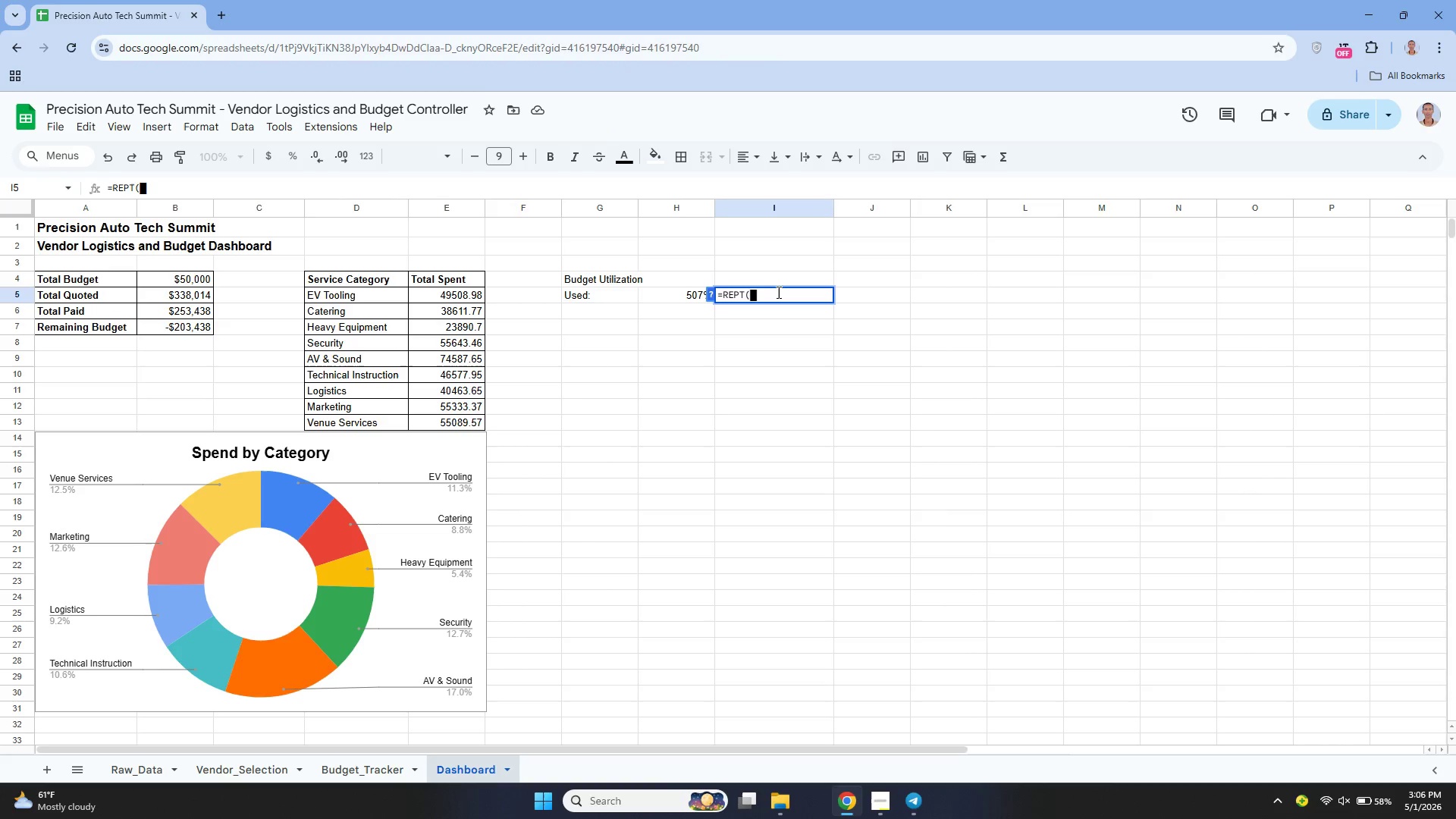 
key(Shift+Quote)
 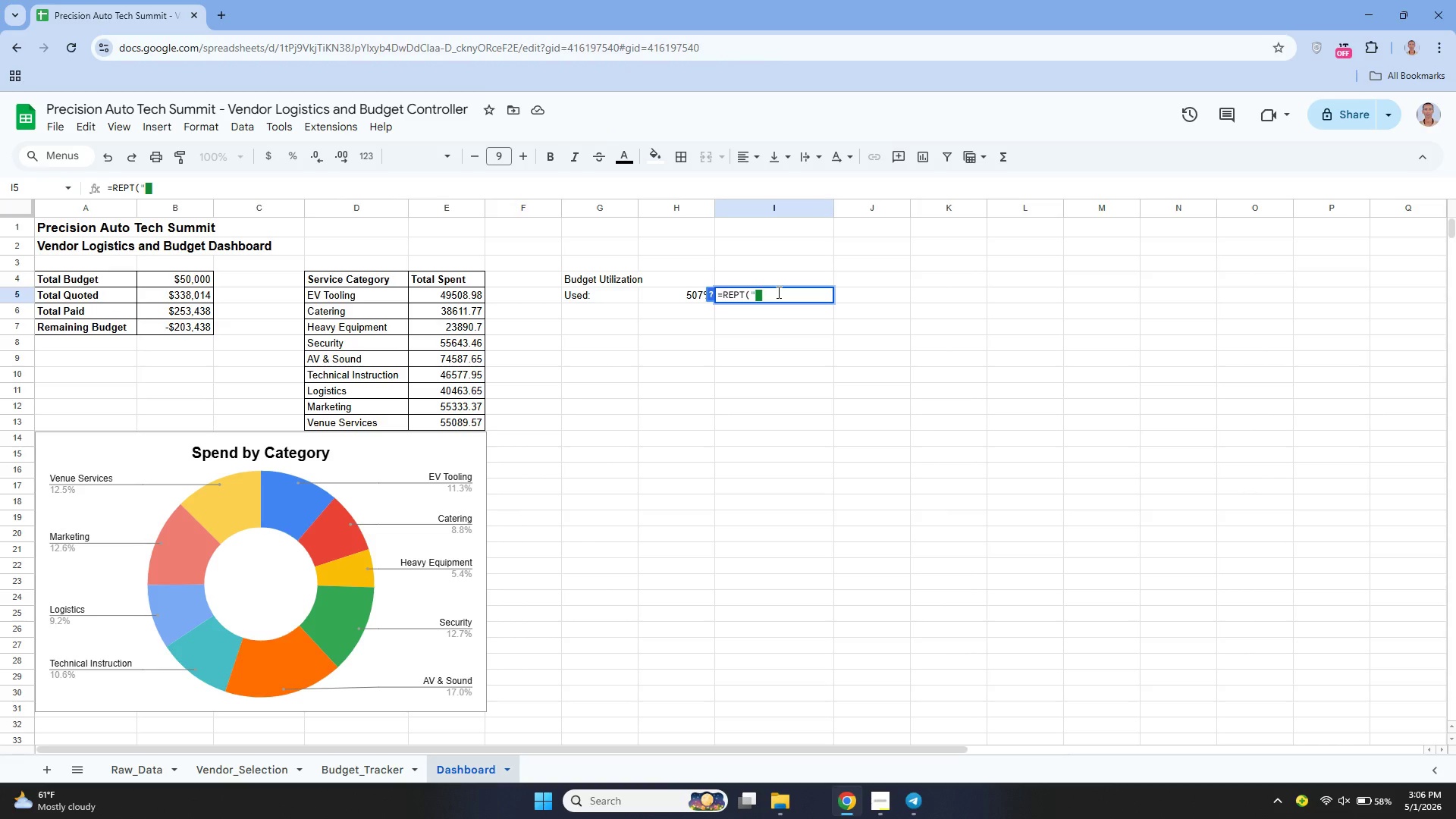 
key(ArrowRight)
 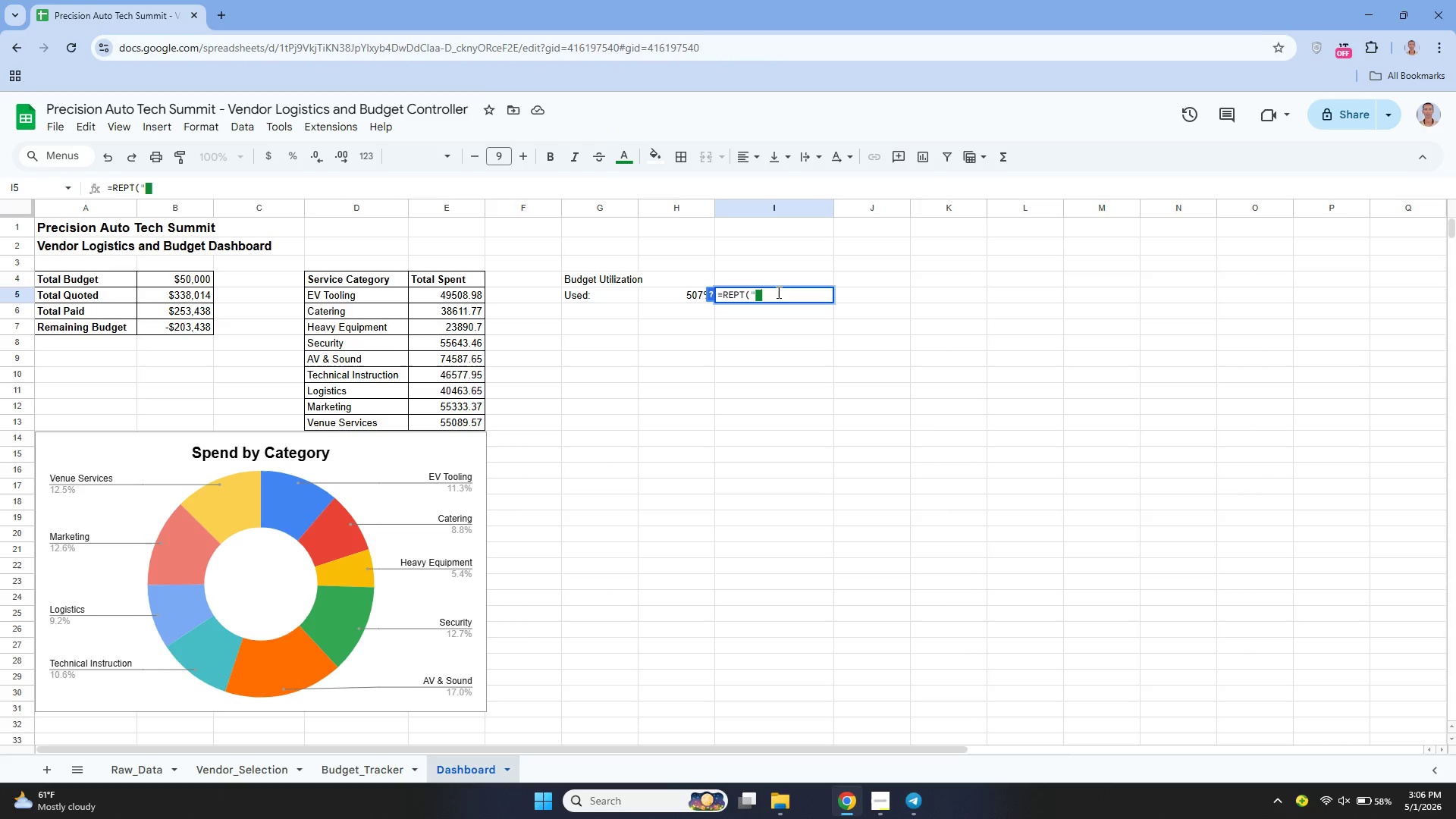 
key(Shift+Quote)
 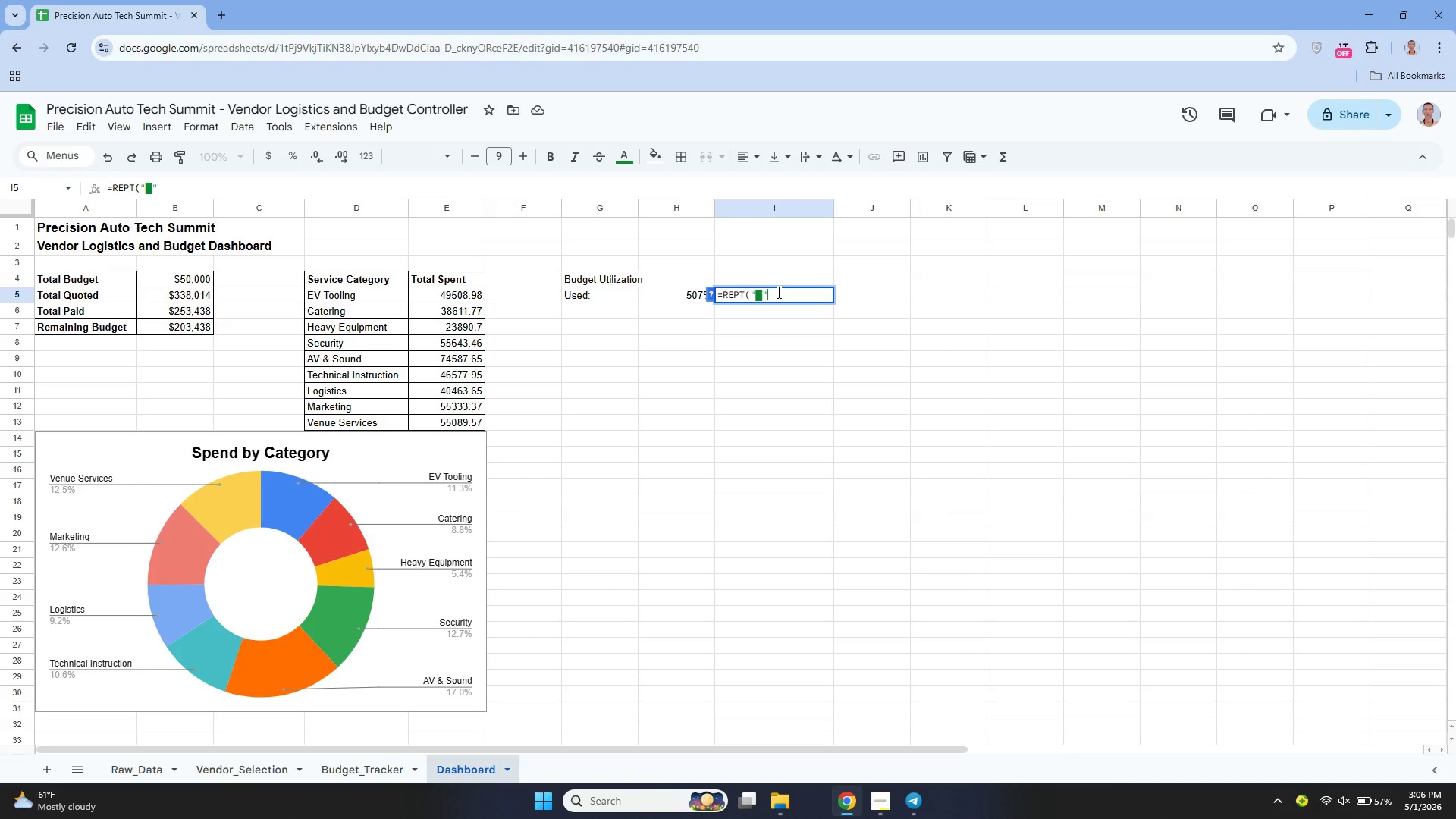 
type(, ro)
key(Backspace)
key(Backspace)
type(ROUND)
 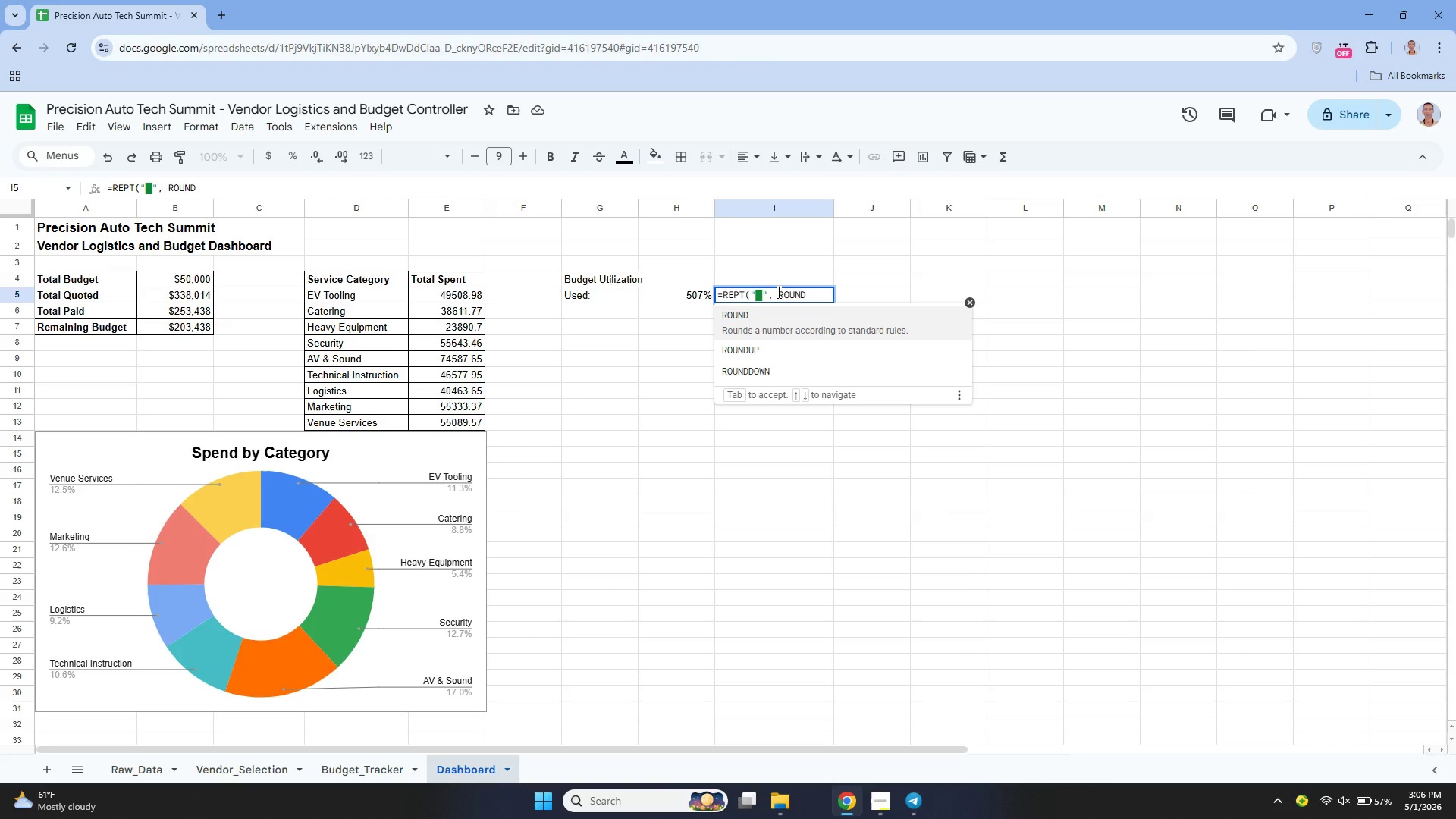 
left_click([780, 331])
 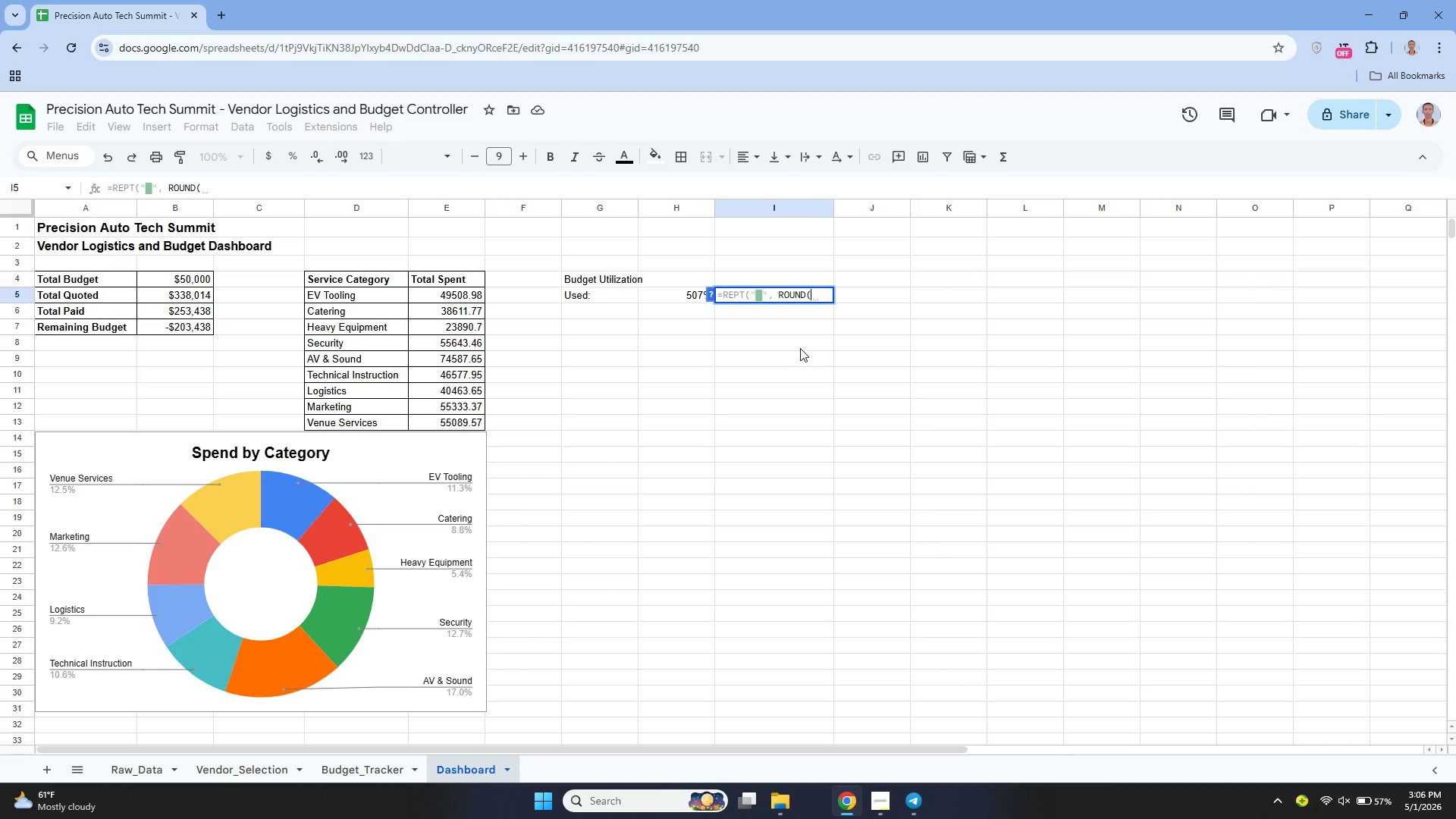 
type(H%)
key(Backspace)
type(5*20)
 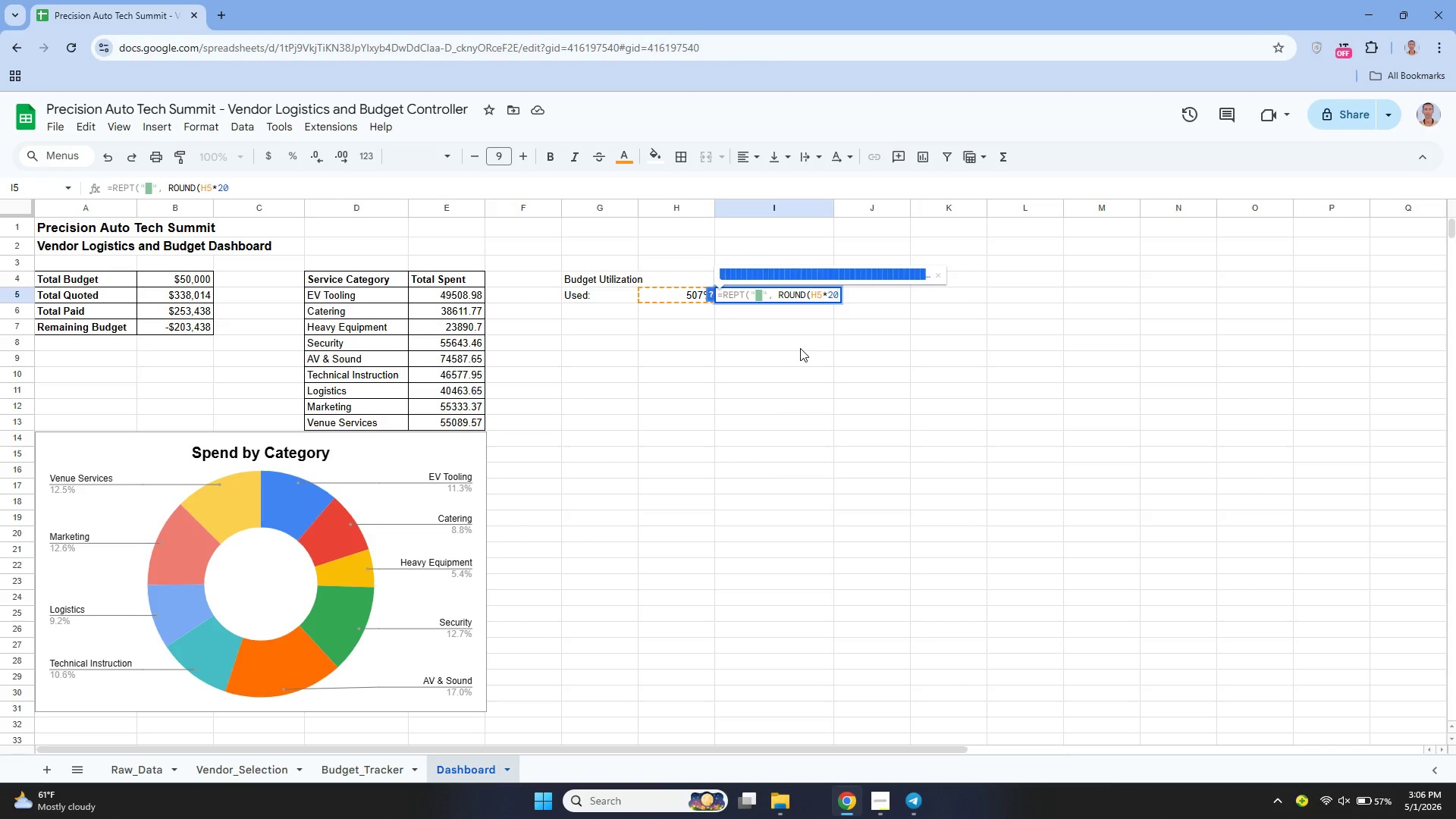 
type(,0)) &)
 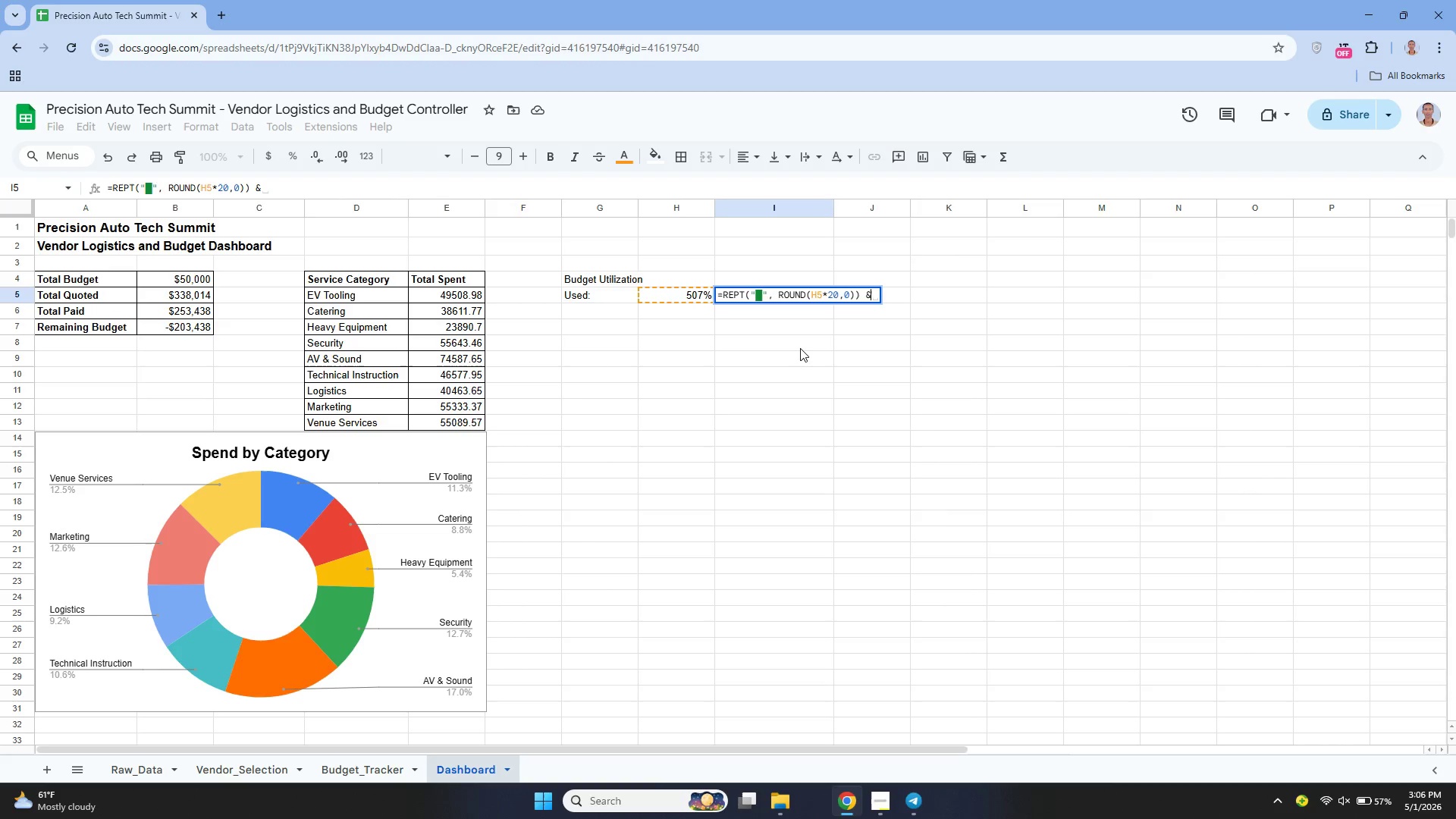 
type( REPT)
 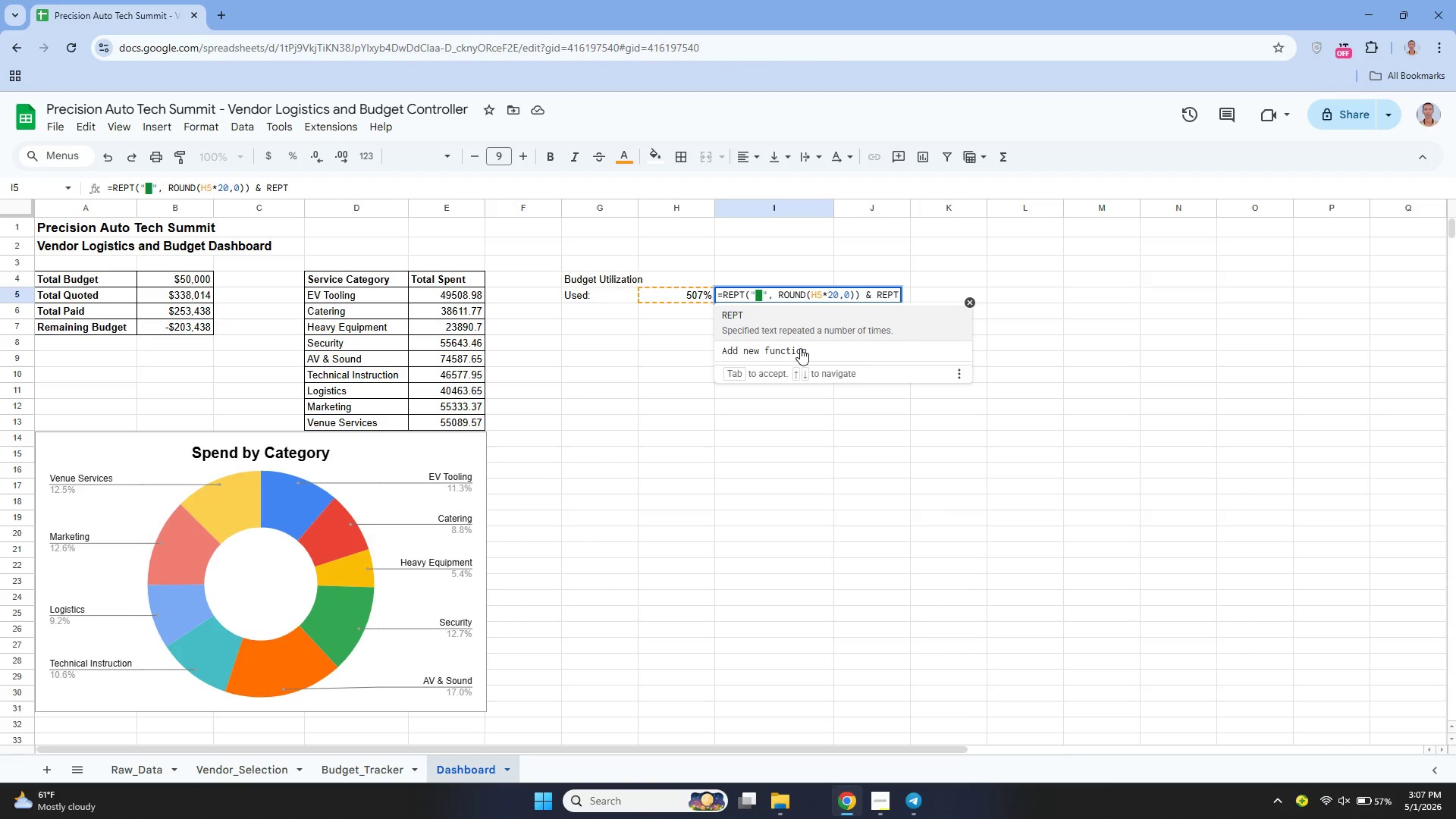 
key(Enter)
 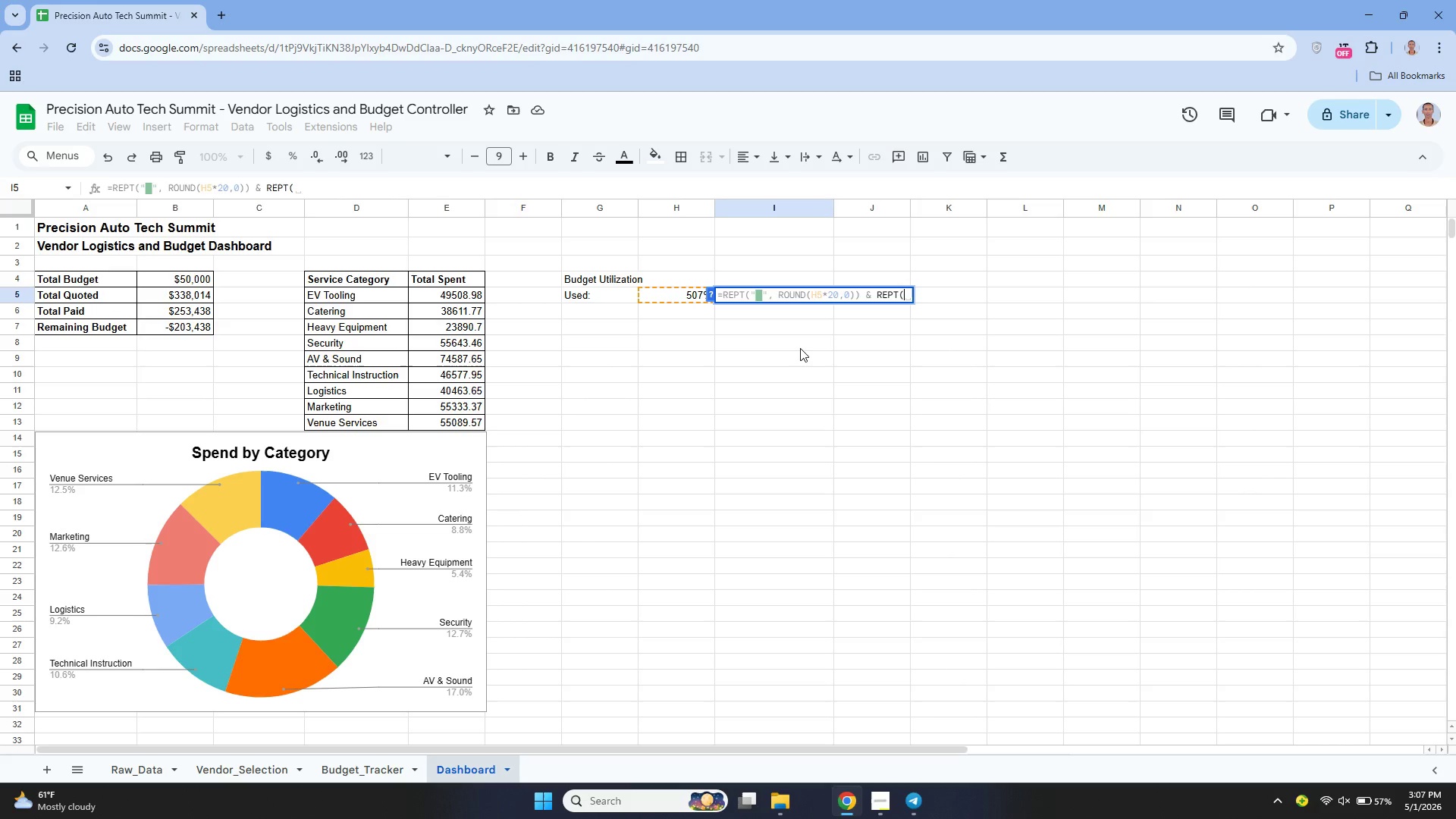 
key(Shift+Quote)
 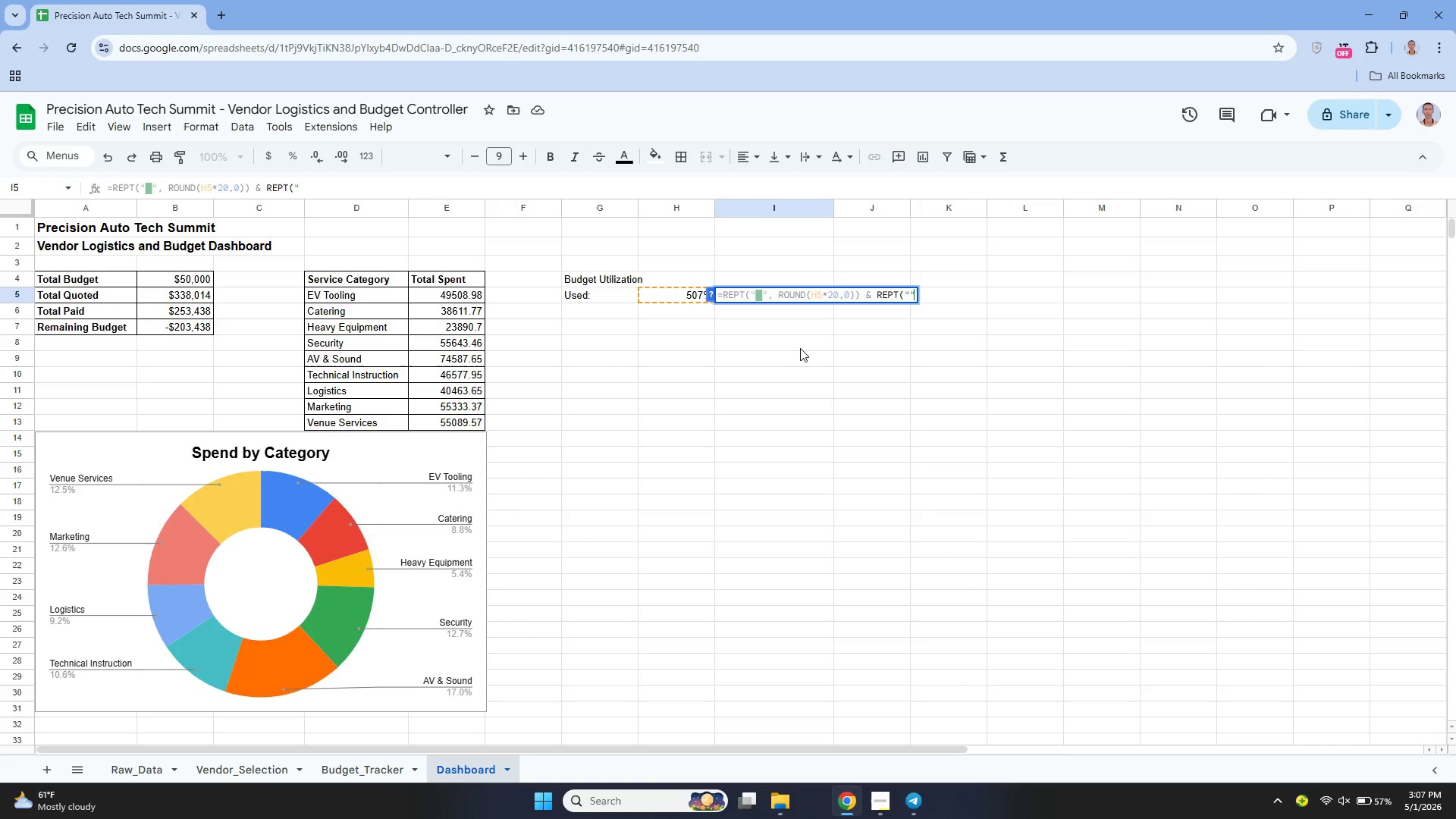 
key(Shift+Quote)
 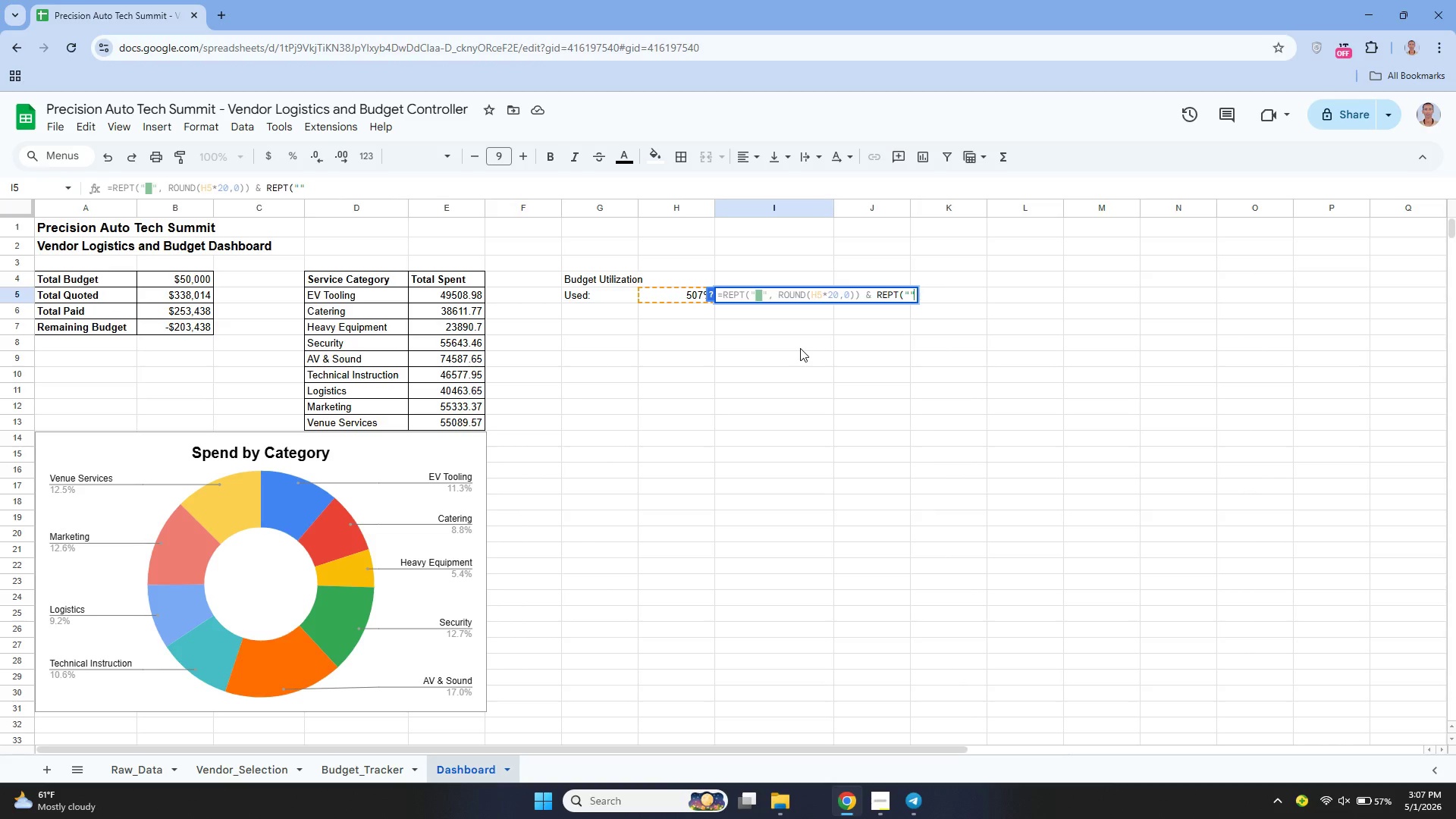 
key(ArrowLeft)
 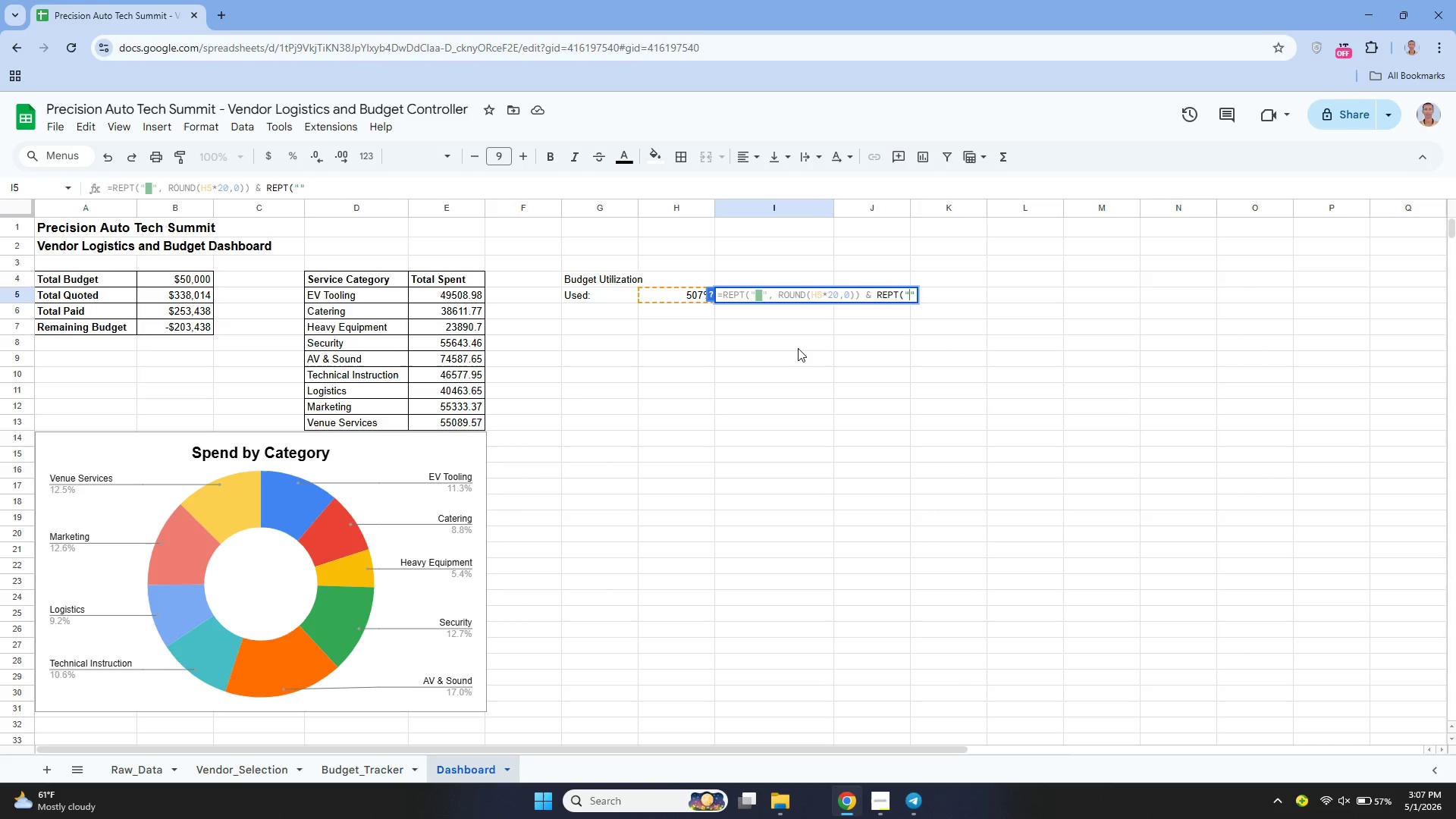 
key(Control+V)
 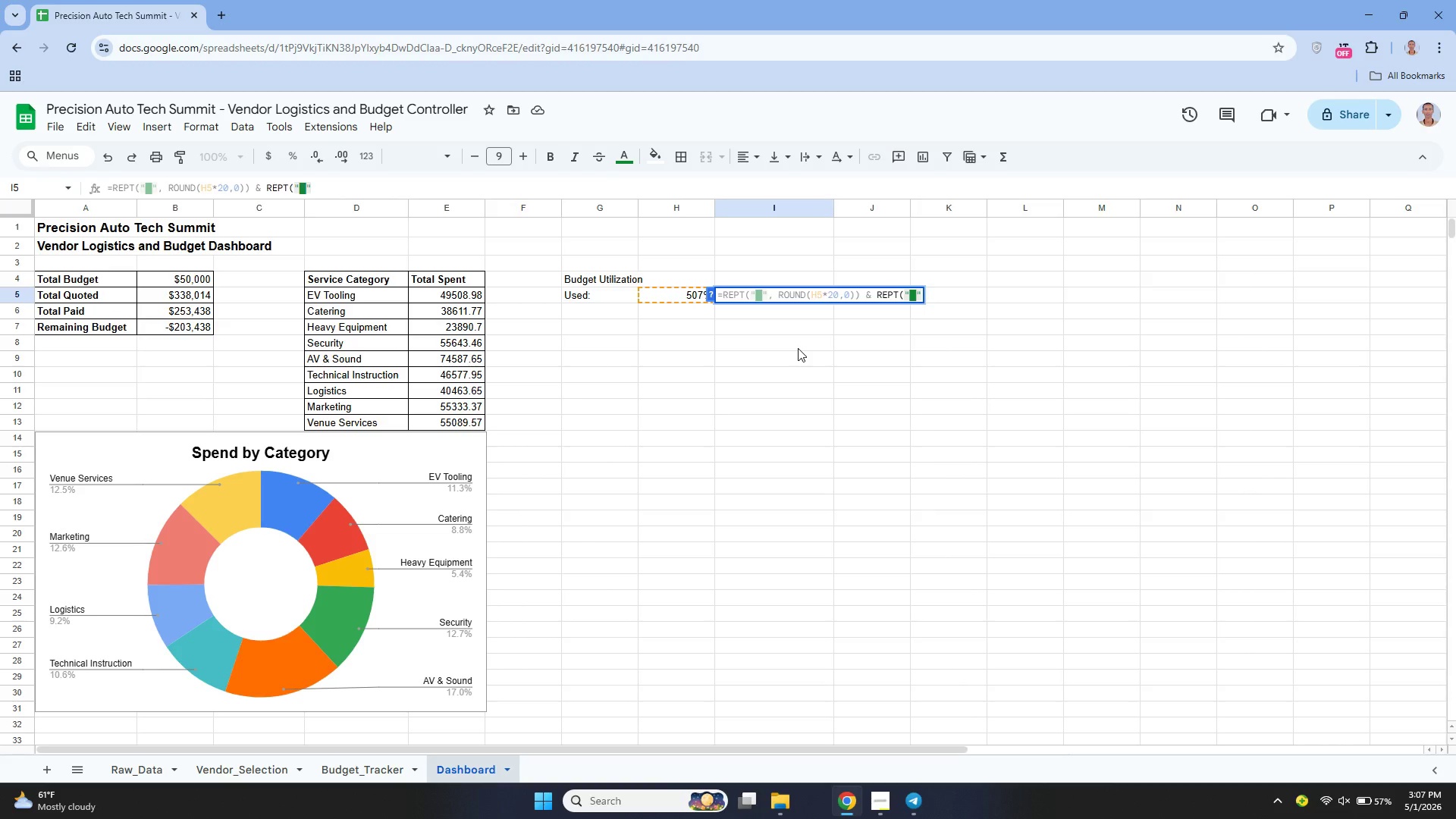 
key(ArrowRight)
 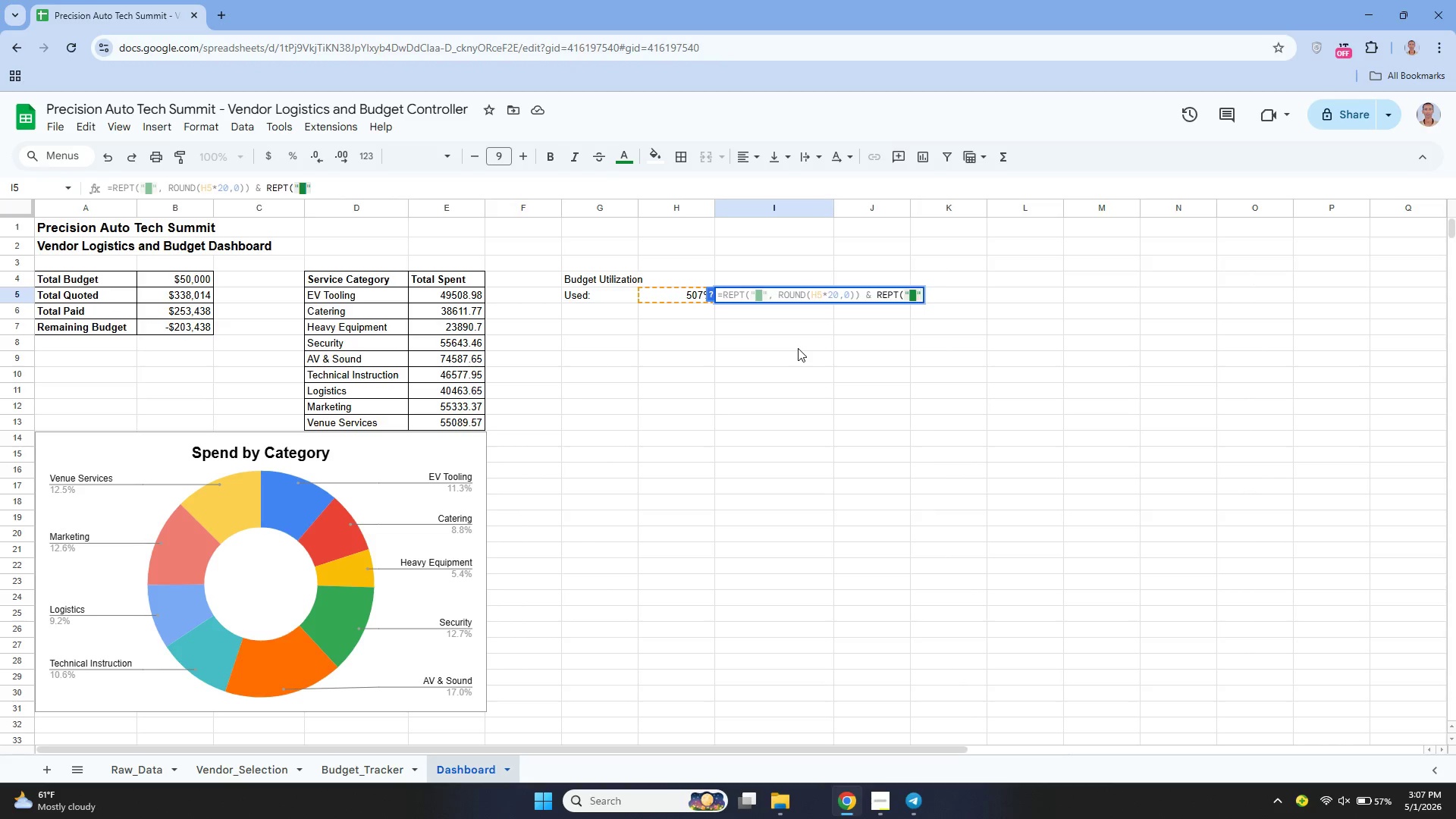 
type(, 20-ROUND)
 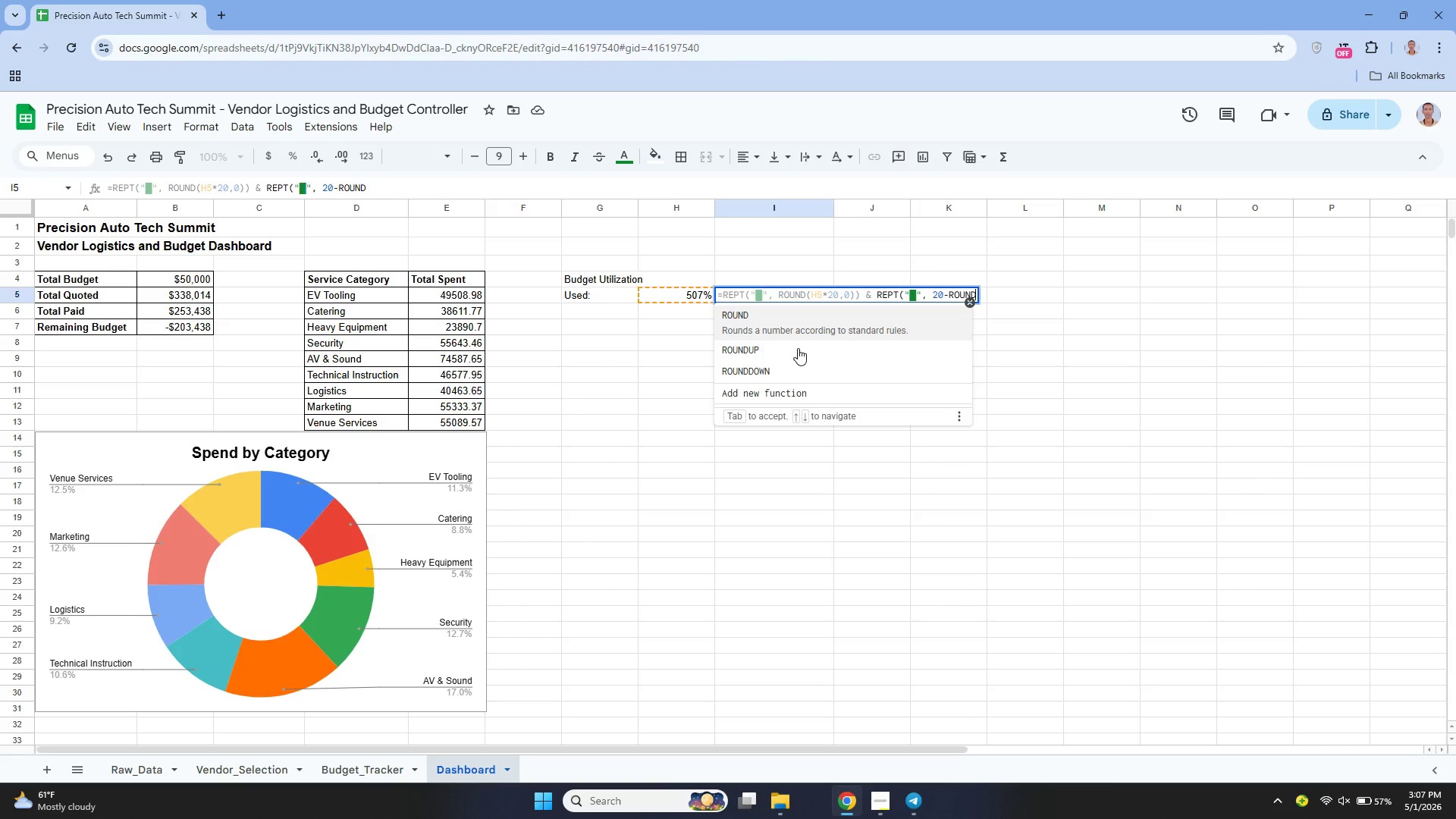 
hold_key(key=ShiftLeft, duration=0.73)
 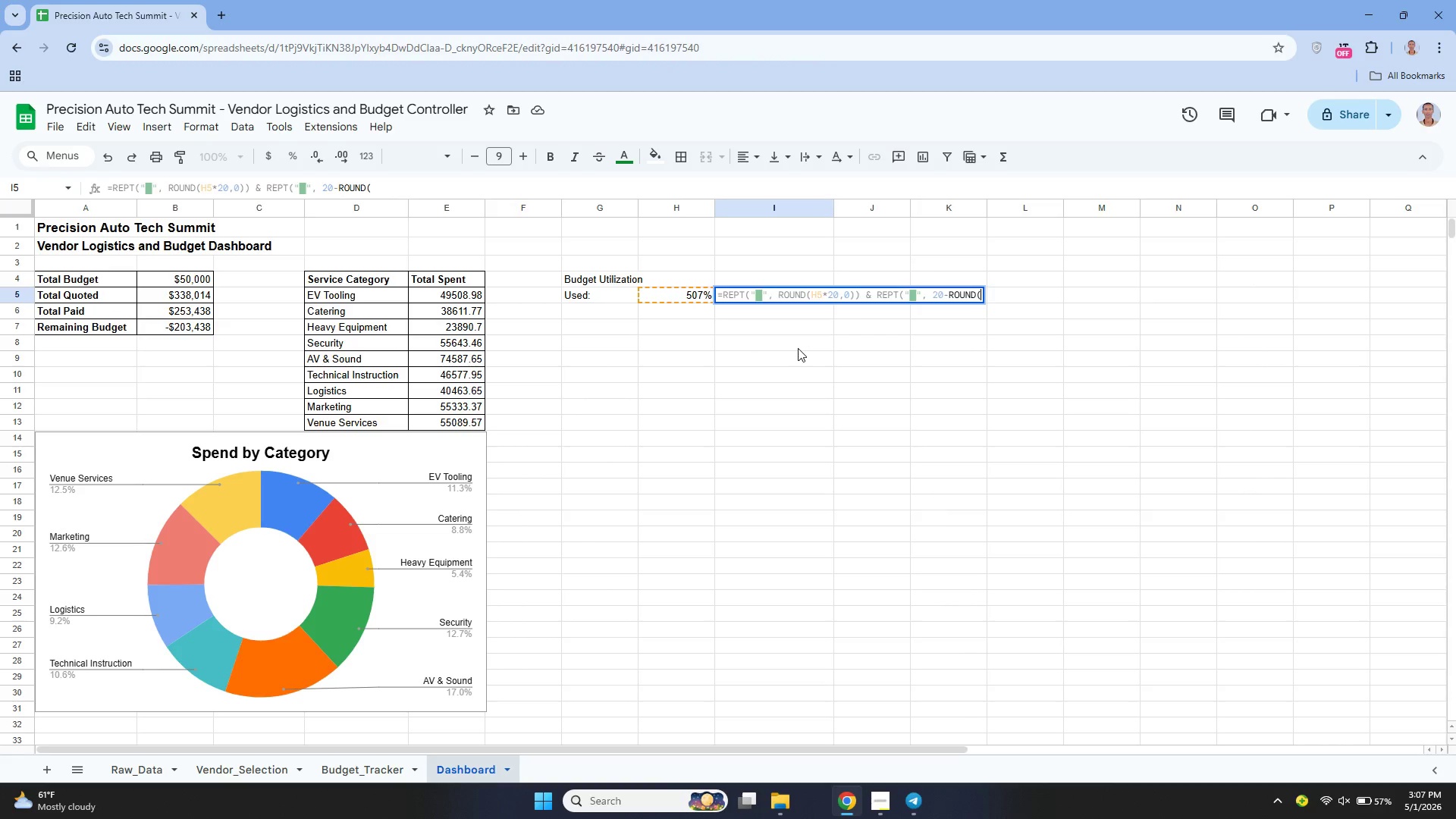 
key(Enter)
 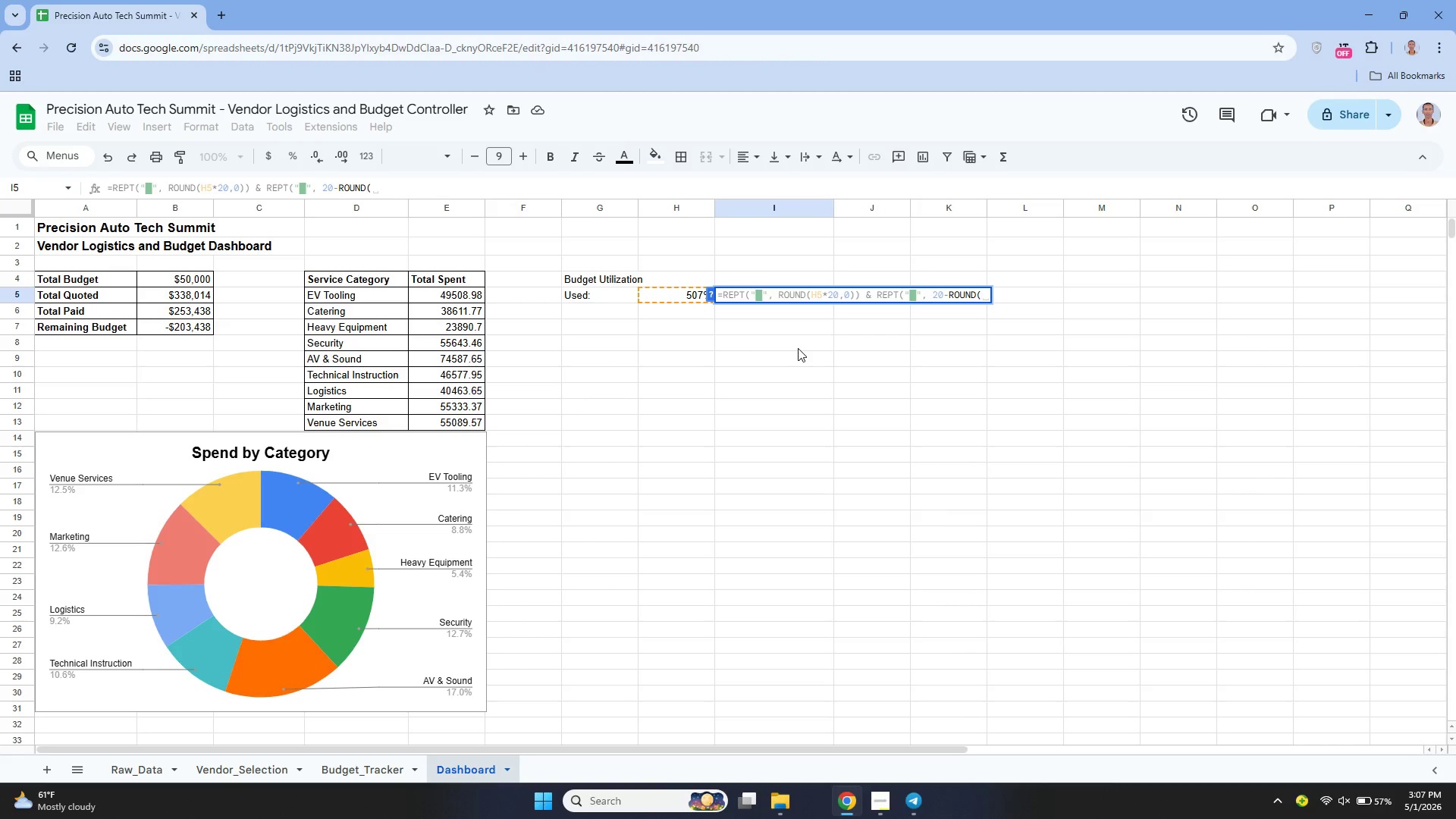 
type(H%)
key(Backspace)
type(5*20,0)))
 